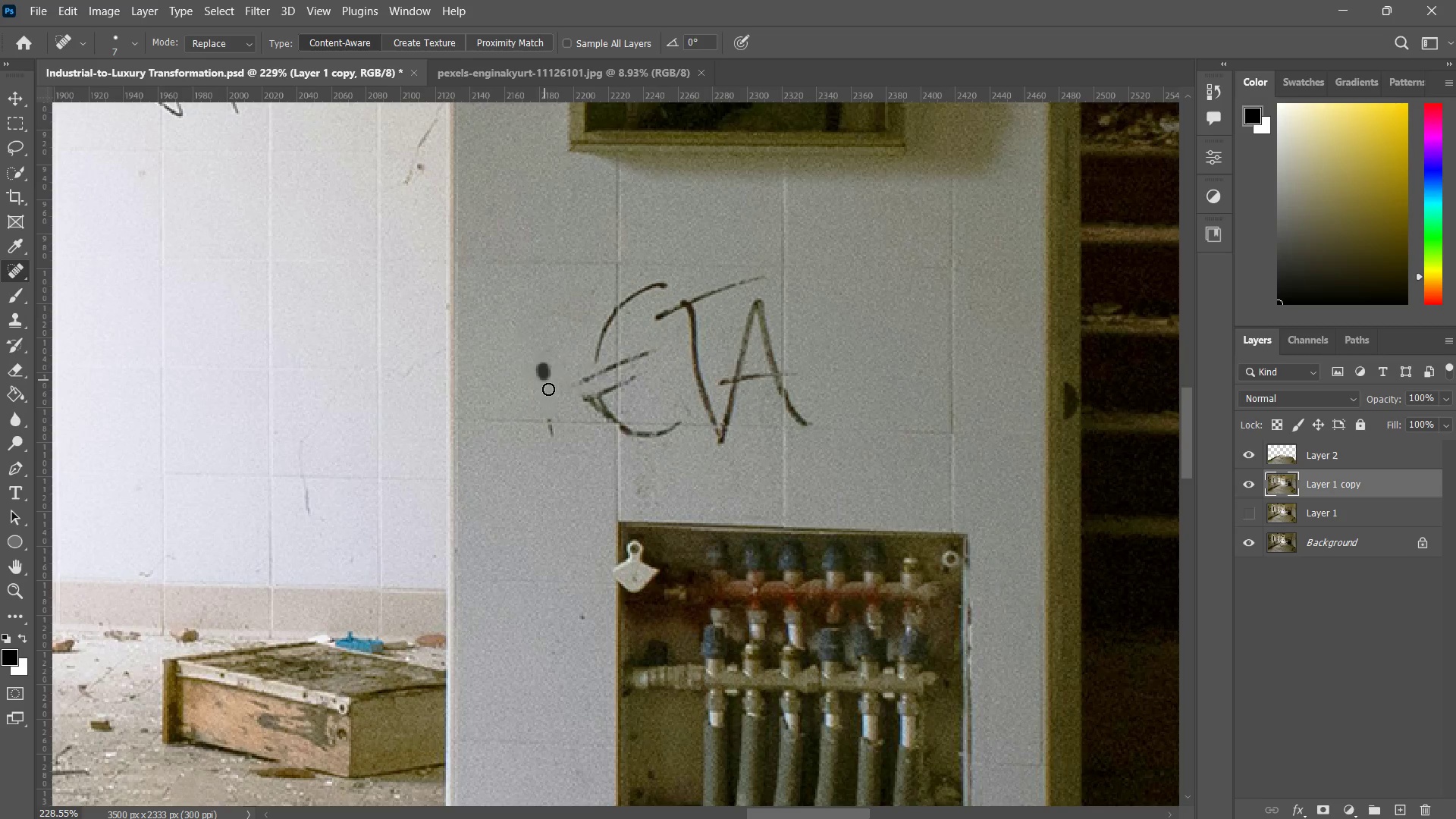 
left_click_drag(start_coordinate=[543, 369], to_coordinate=[553, 399])
 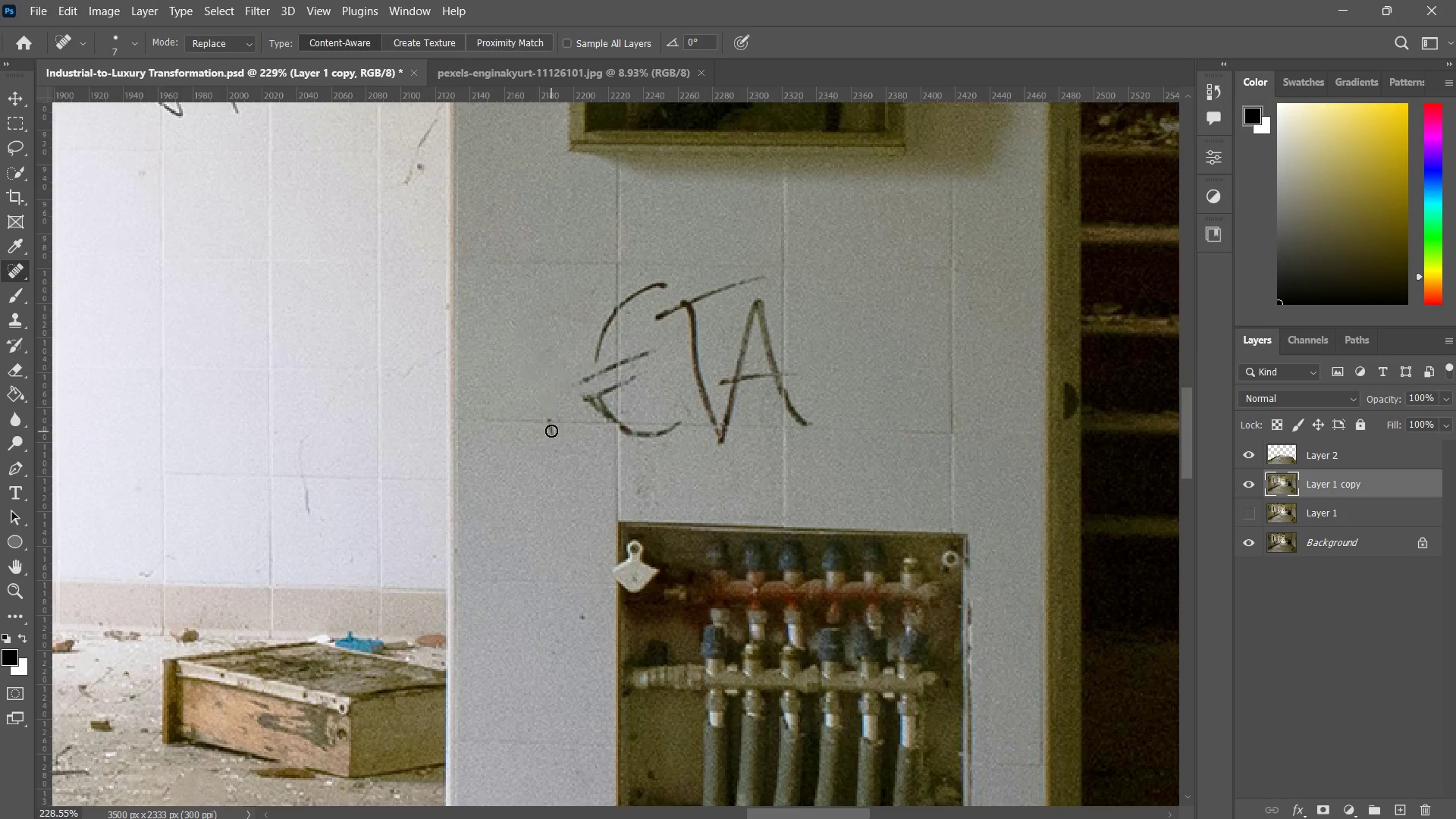 
left_click_drag(start_coordinate=[551, 428], to_coordinate=[552, 437])
 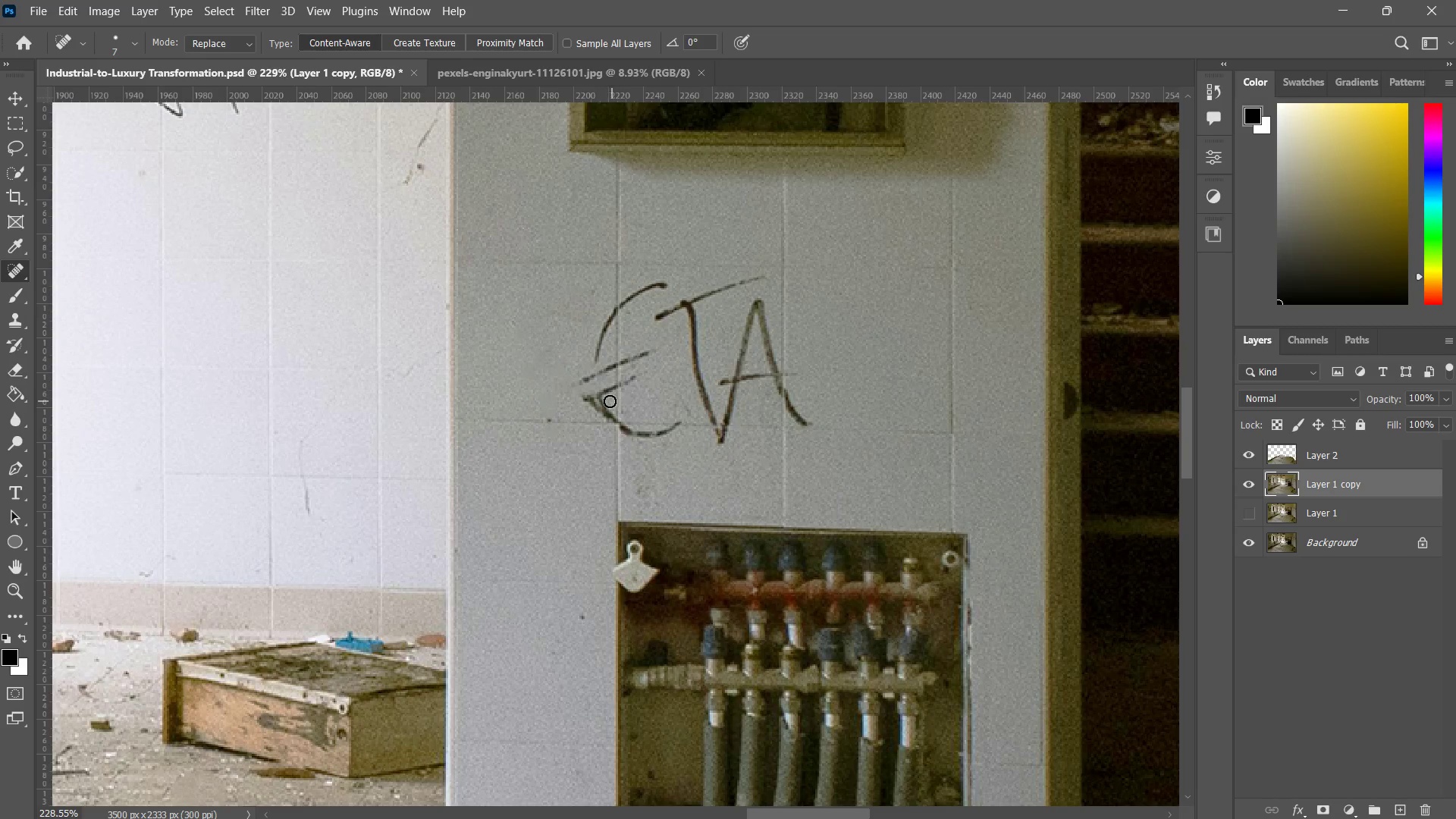 
left_click_drag(start_coordinate=[593, 398], to_coordinate=[678, 291])
 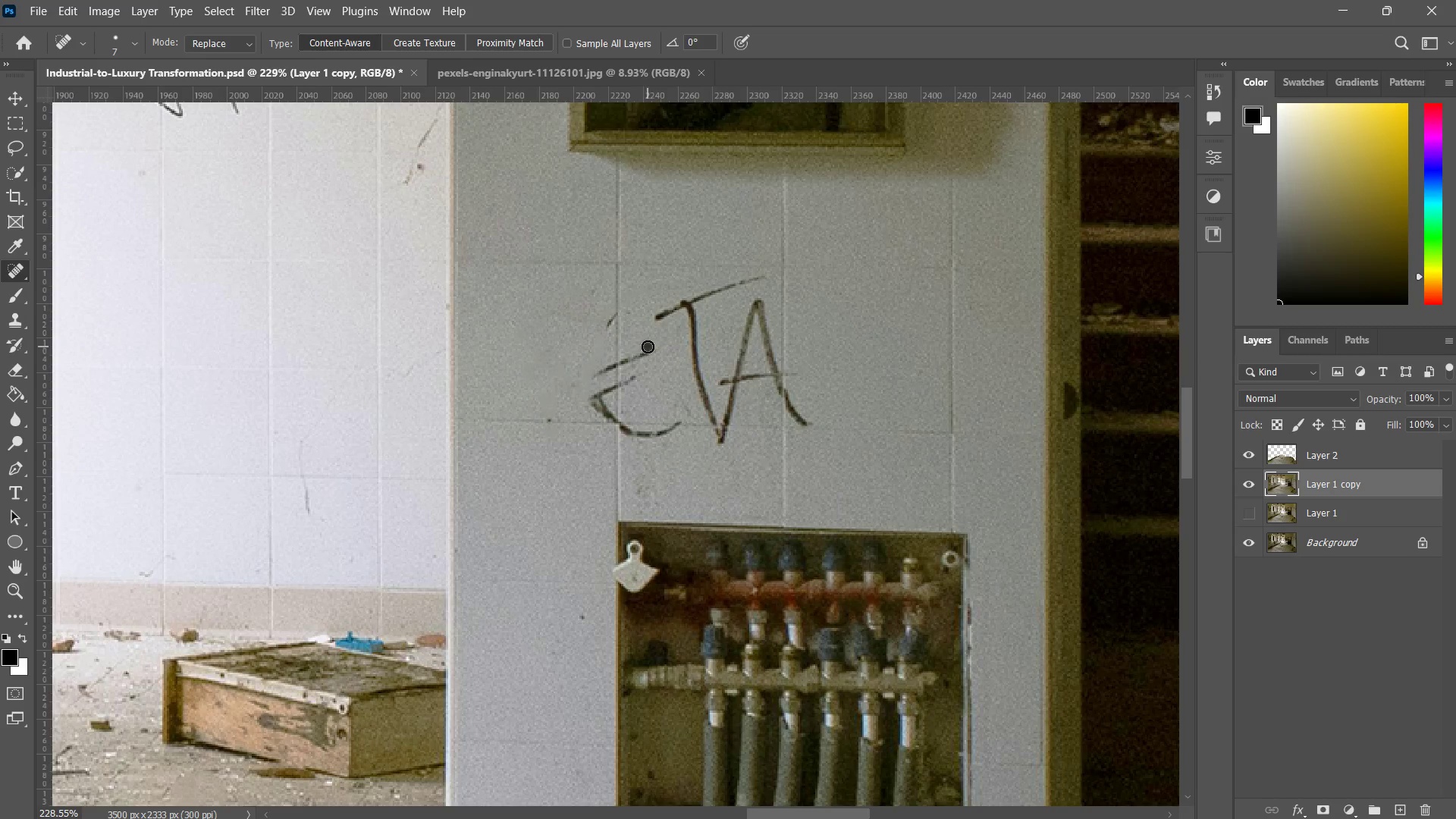 
left_click_drag(start_coordinate=[648, 347], to_coordinate=[591, 378])
 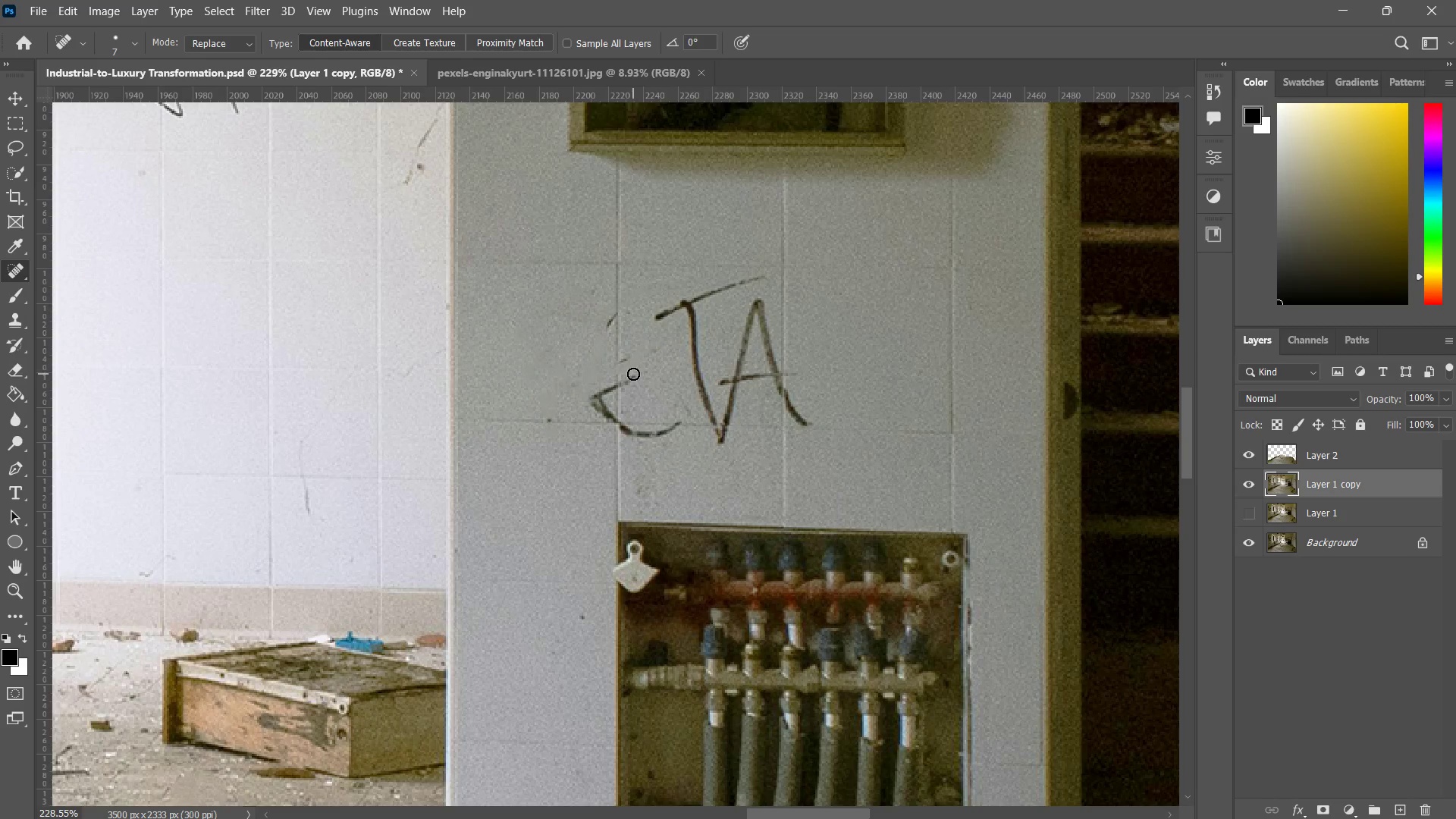 
left_click_drag(start_coordinate=[633, 374], to_coordinate=[657, 438])
 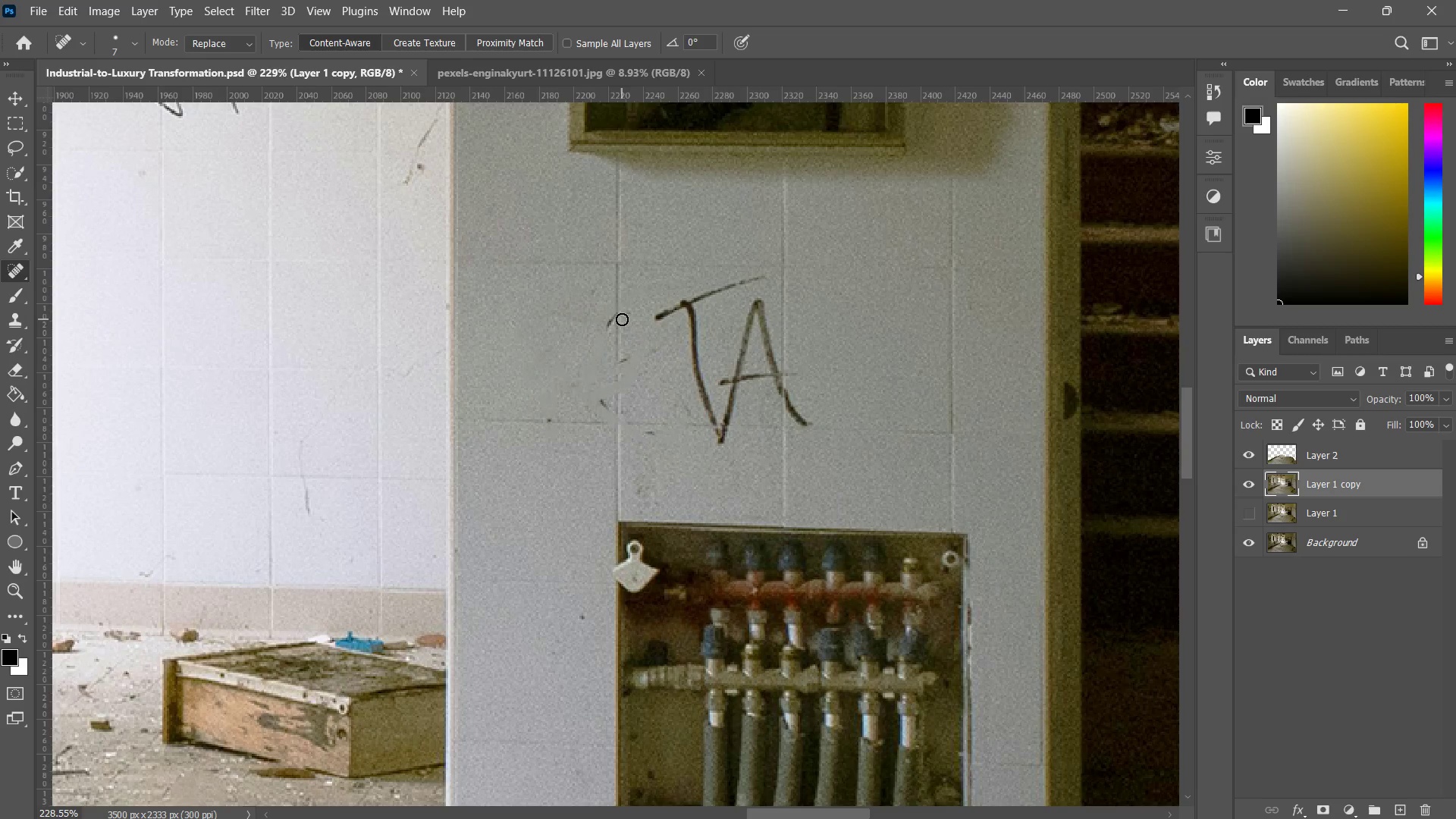 
left_click_drag(start_coordinate=[616, 315], to_coordinate=[602, 332])
 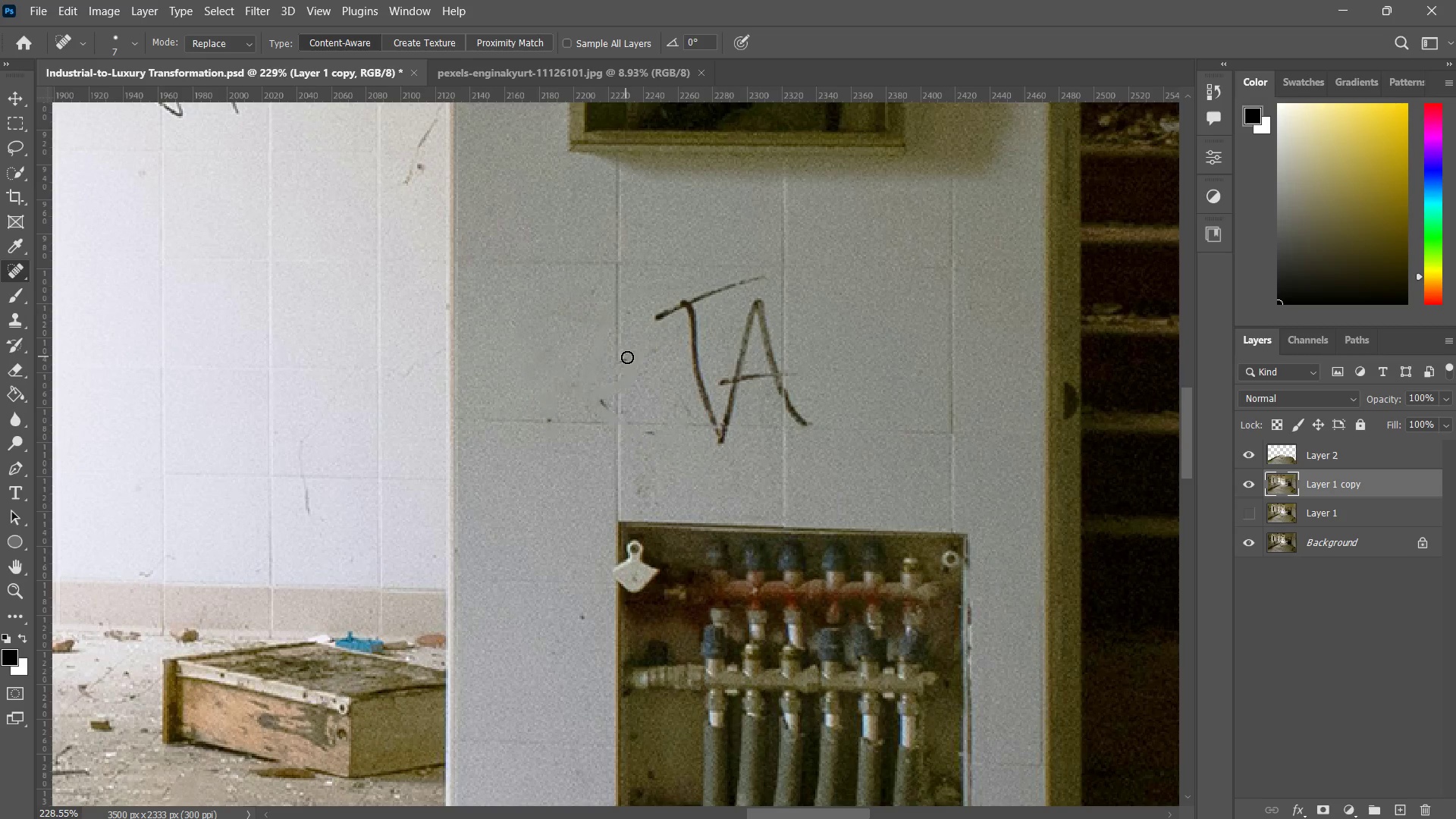 
left_click_drag(start_coordinate=[627, 357], to_coordinate=[621, 362])
 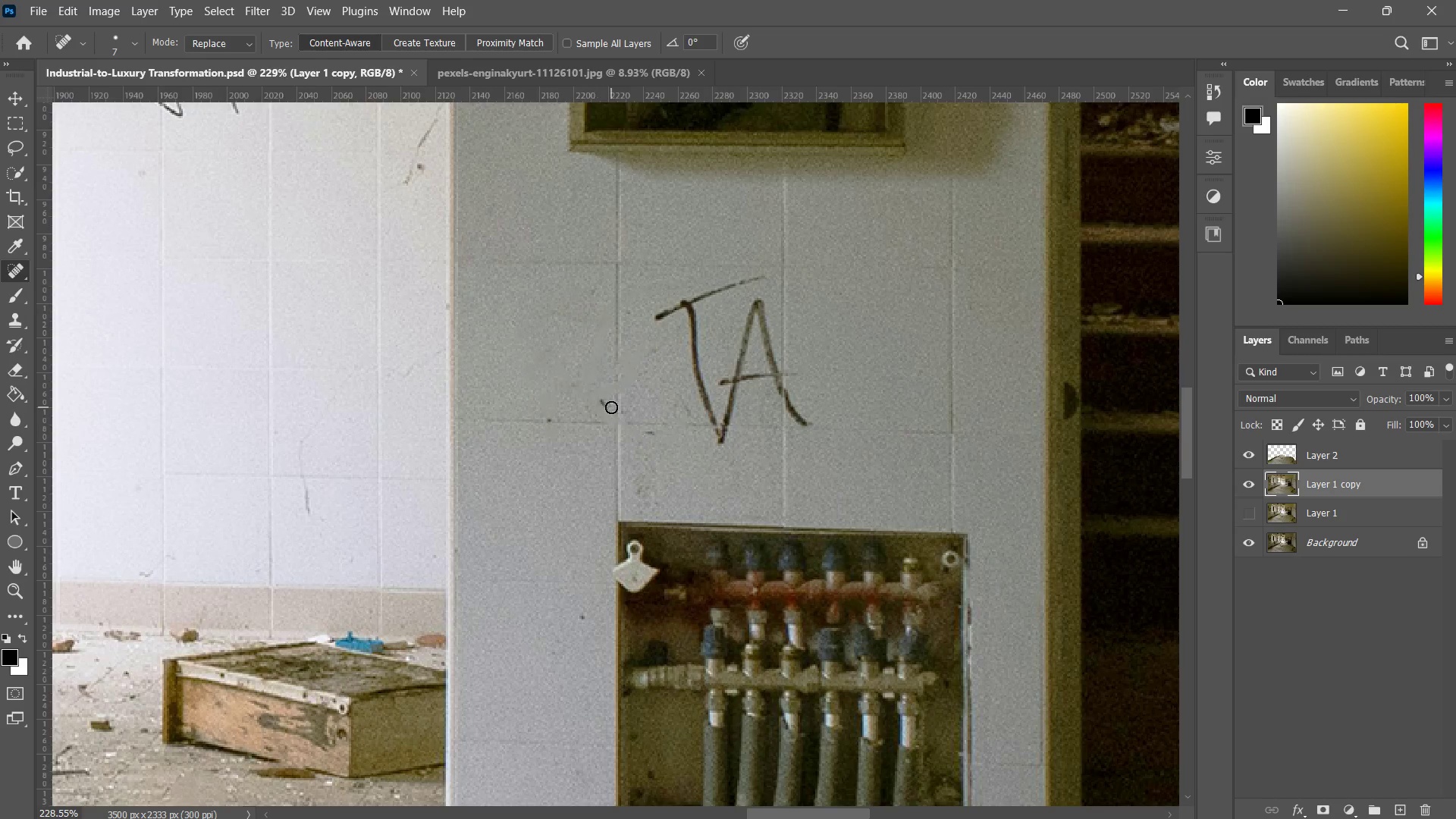 
left_click_drag(start_coordinate=[611, 407], to_coordinate=[595, 396])
 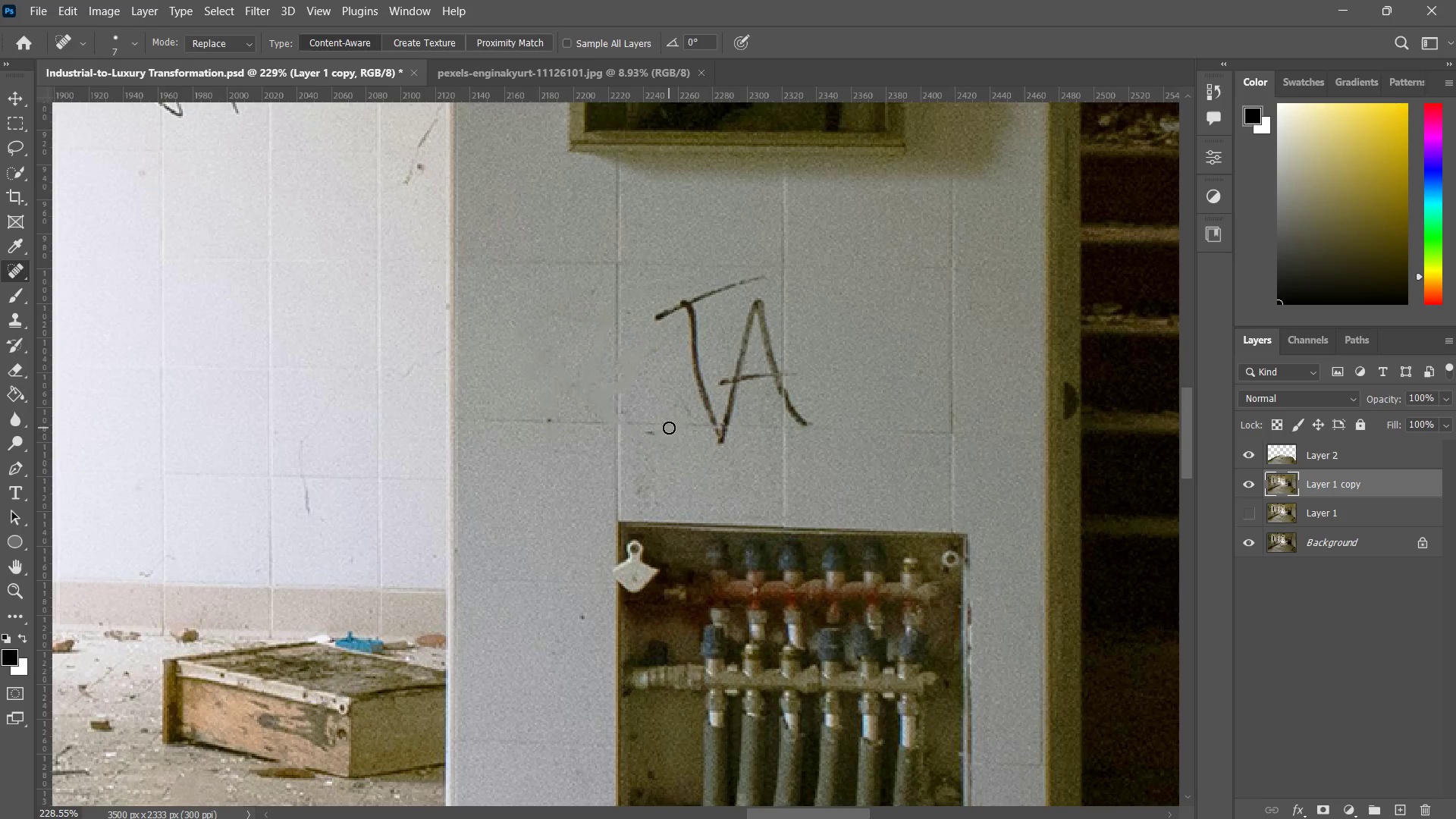 
type(zzzj)
 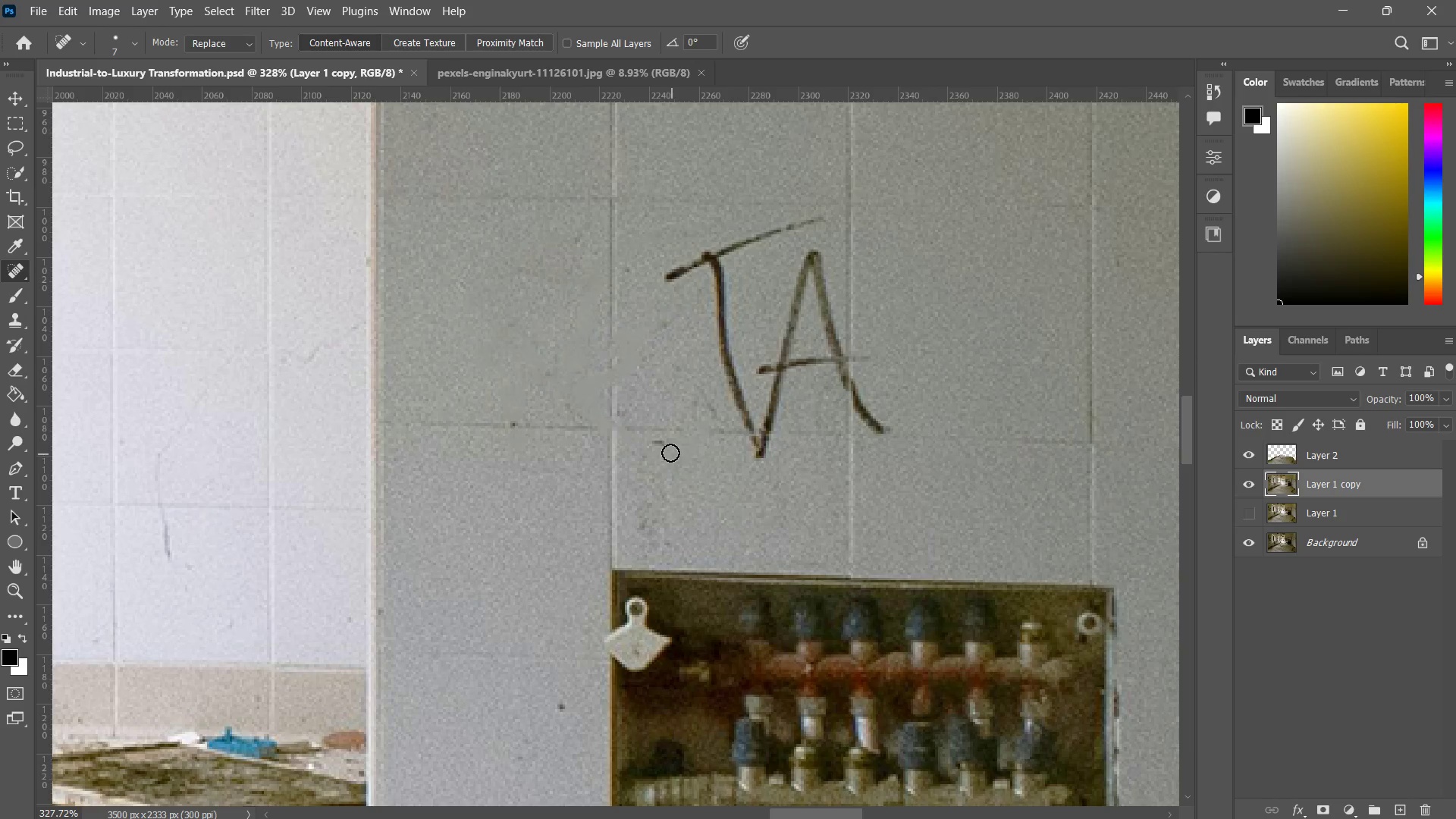 
left_click_drag(start_coordinate=[678, 406], to_coordinate=[673, 418])
 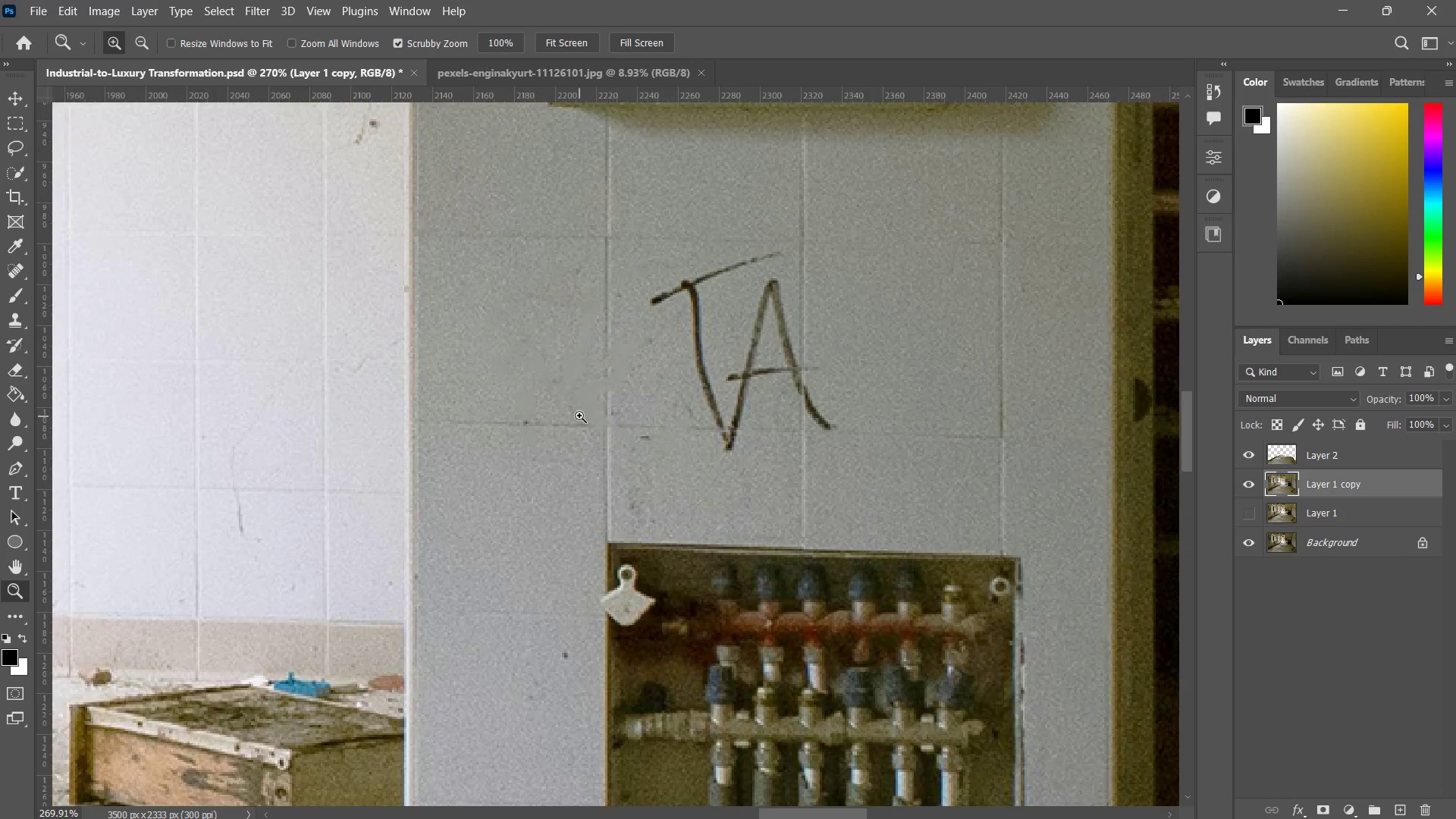 
left_click_drag(start_coordinate=[581, 414], to_coordinate=[601, 402])
 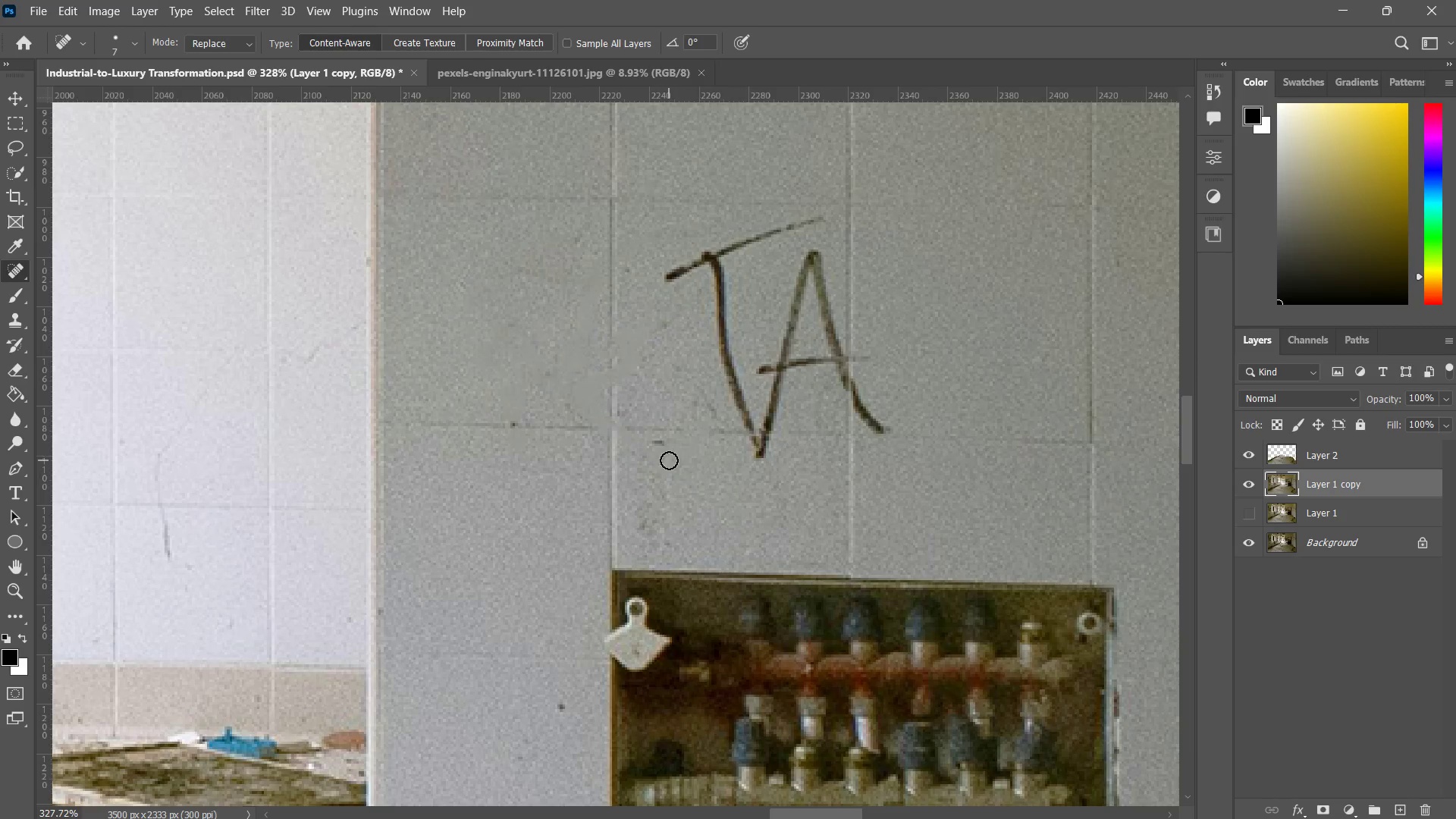 
left_click_drag(start_coordinate=[671, 453], to_coordinate=[649, 444])
 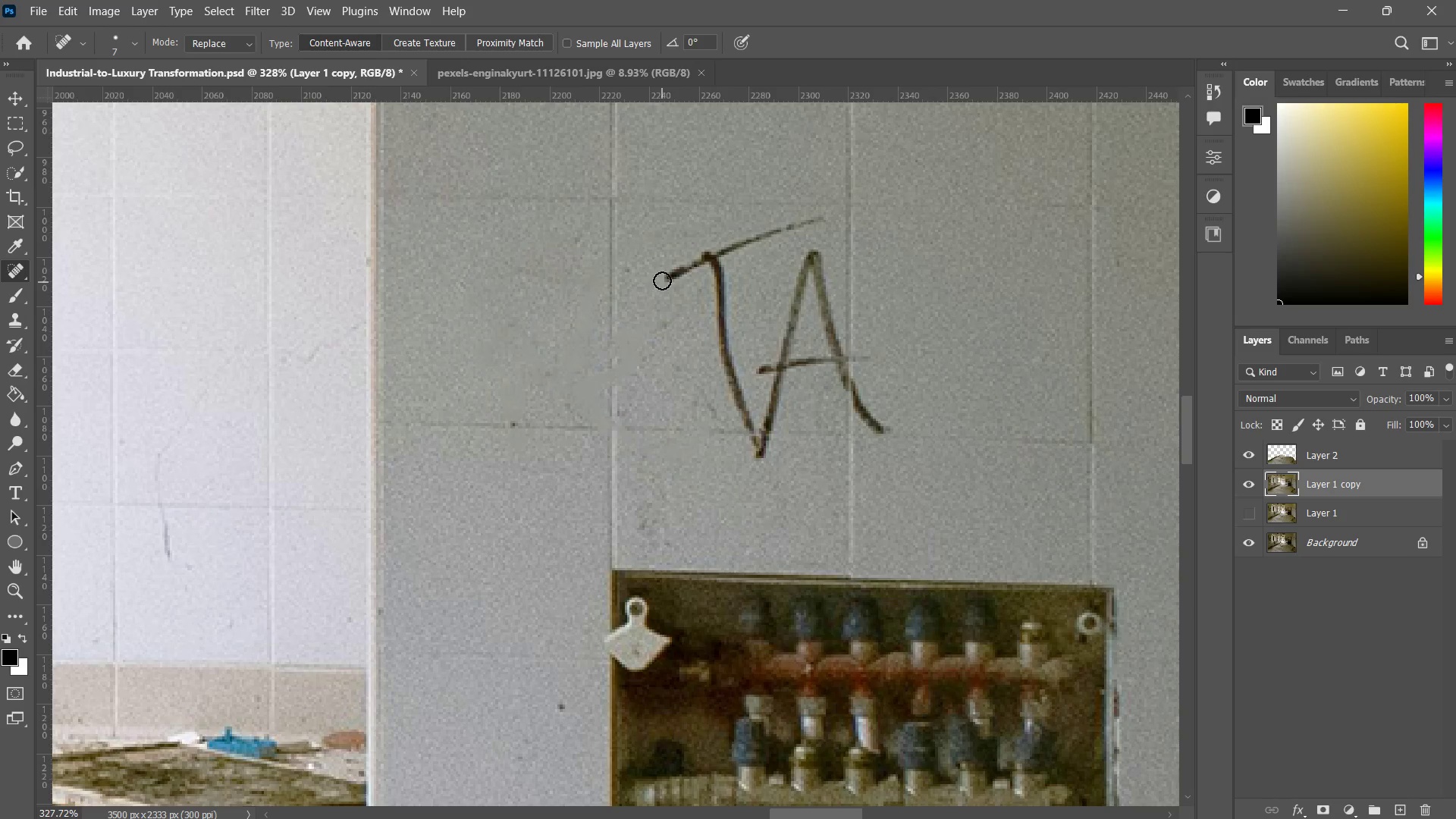 
left_click_drag(start_coordinate=[665, 277], to_coordinate=[827, 212])
 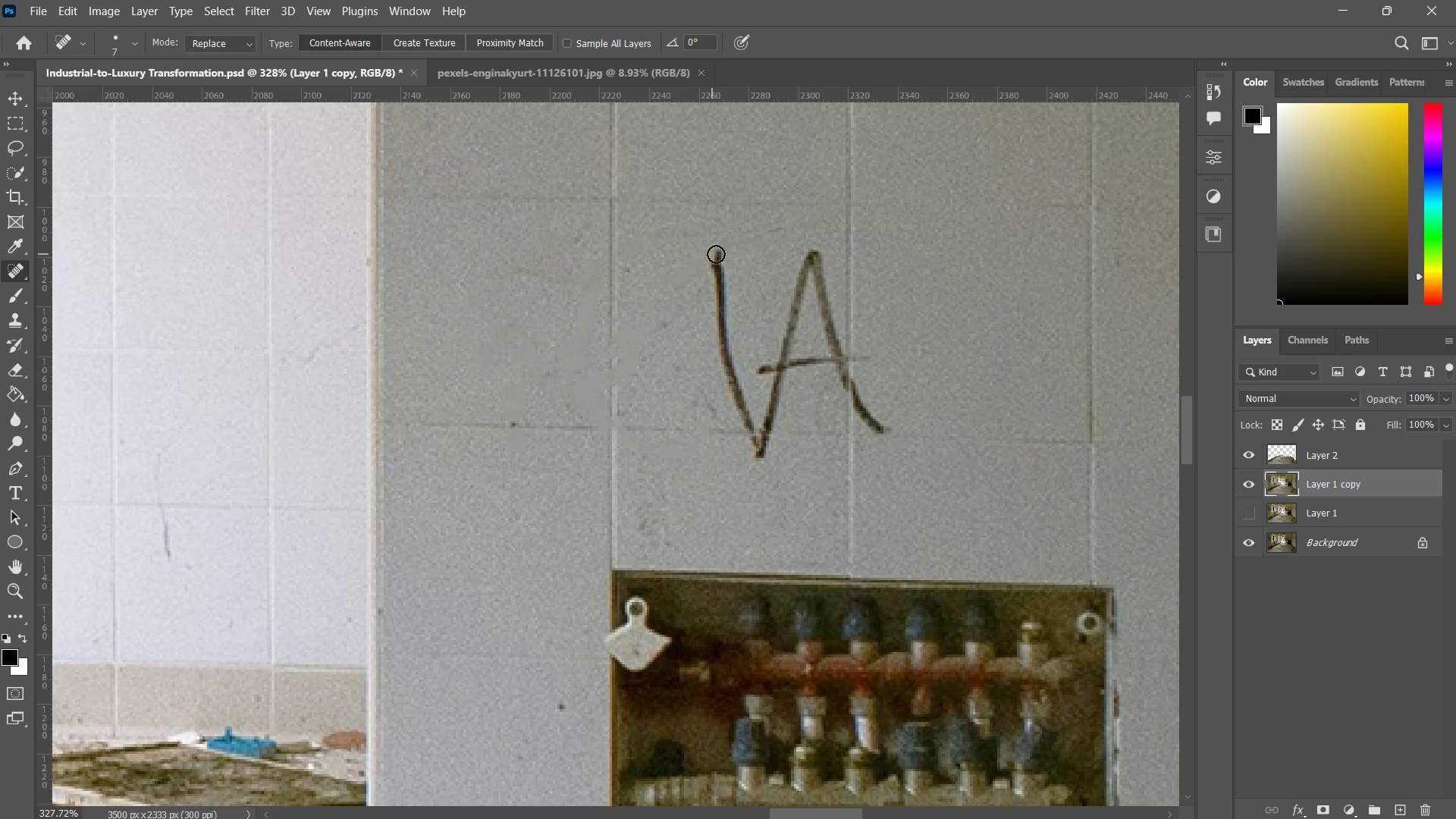 
left_click_drag(start_coordinate=[723, 254], to_coordinate=[762, 457])
 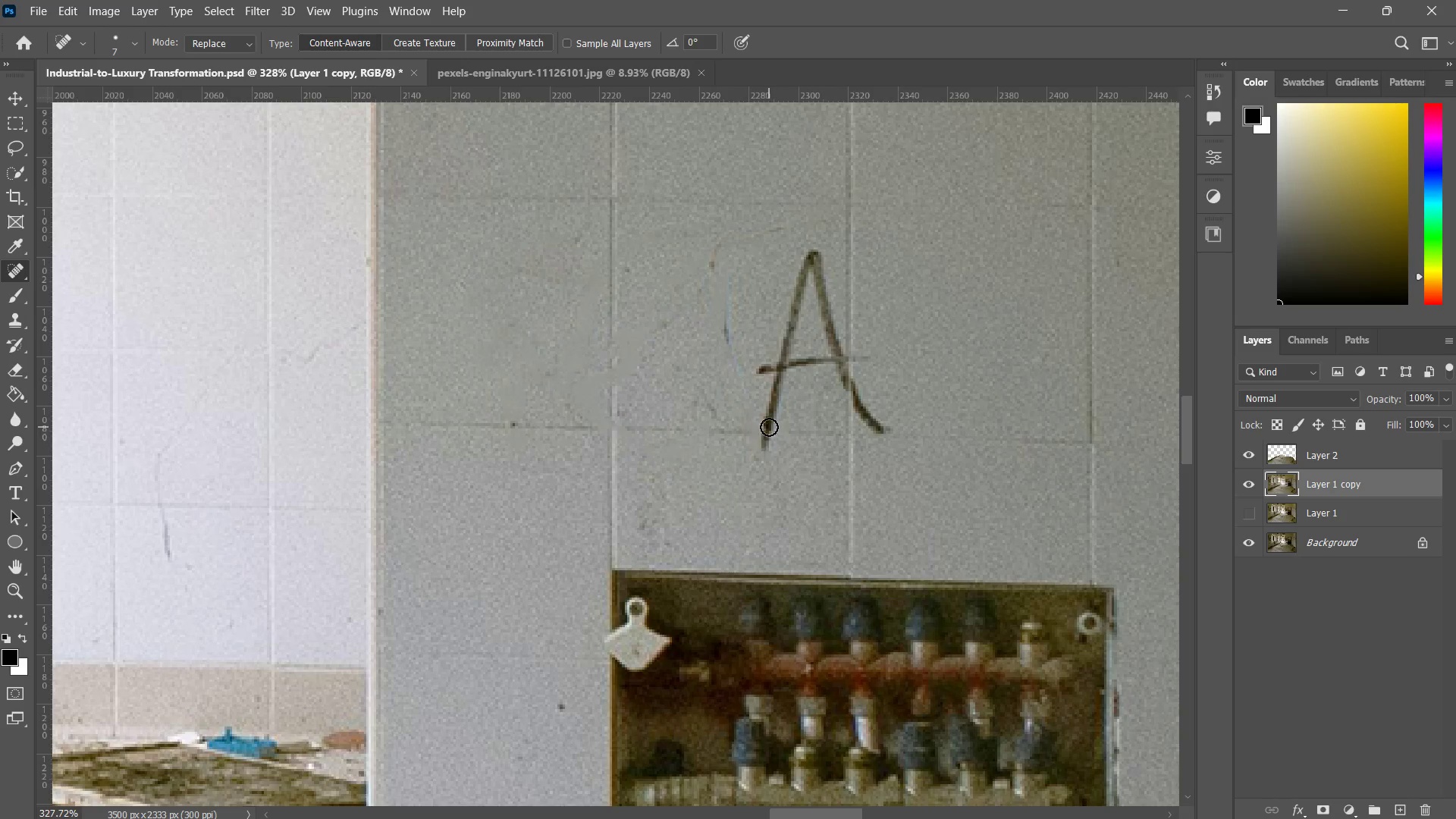 
hold_key(key=AltLeft, duration=0.53)
 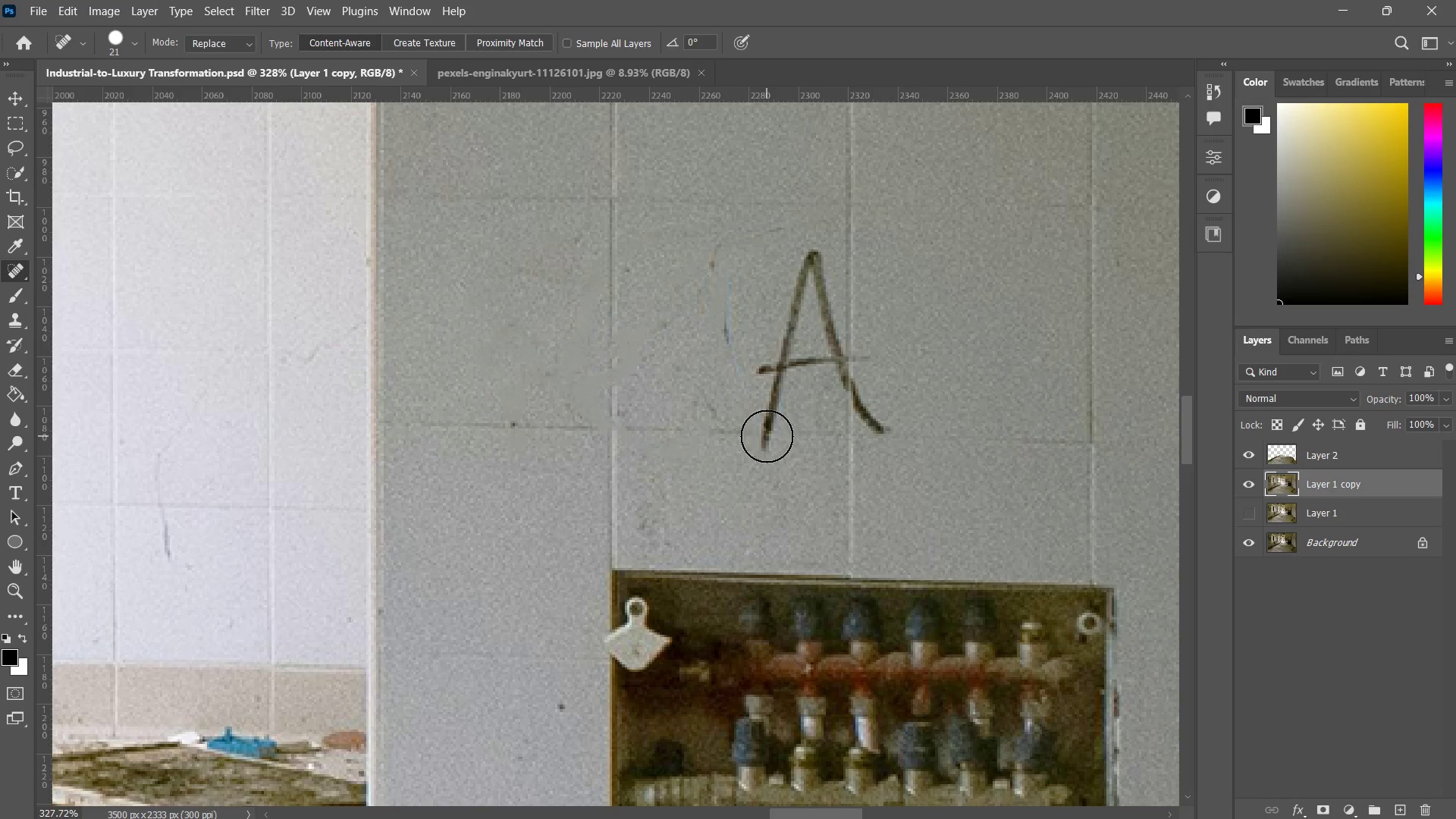 
left_click_drag(start_coordinate=[767, 436], to_coordinate=[767, 361])
 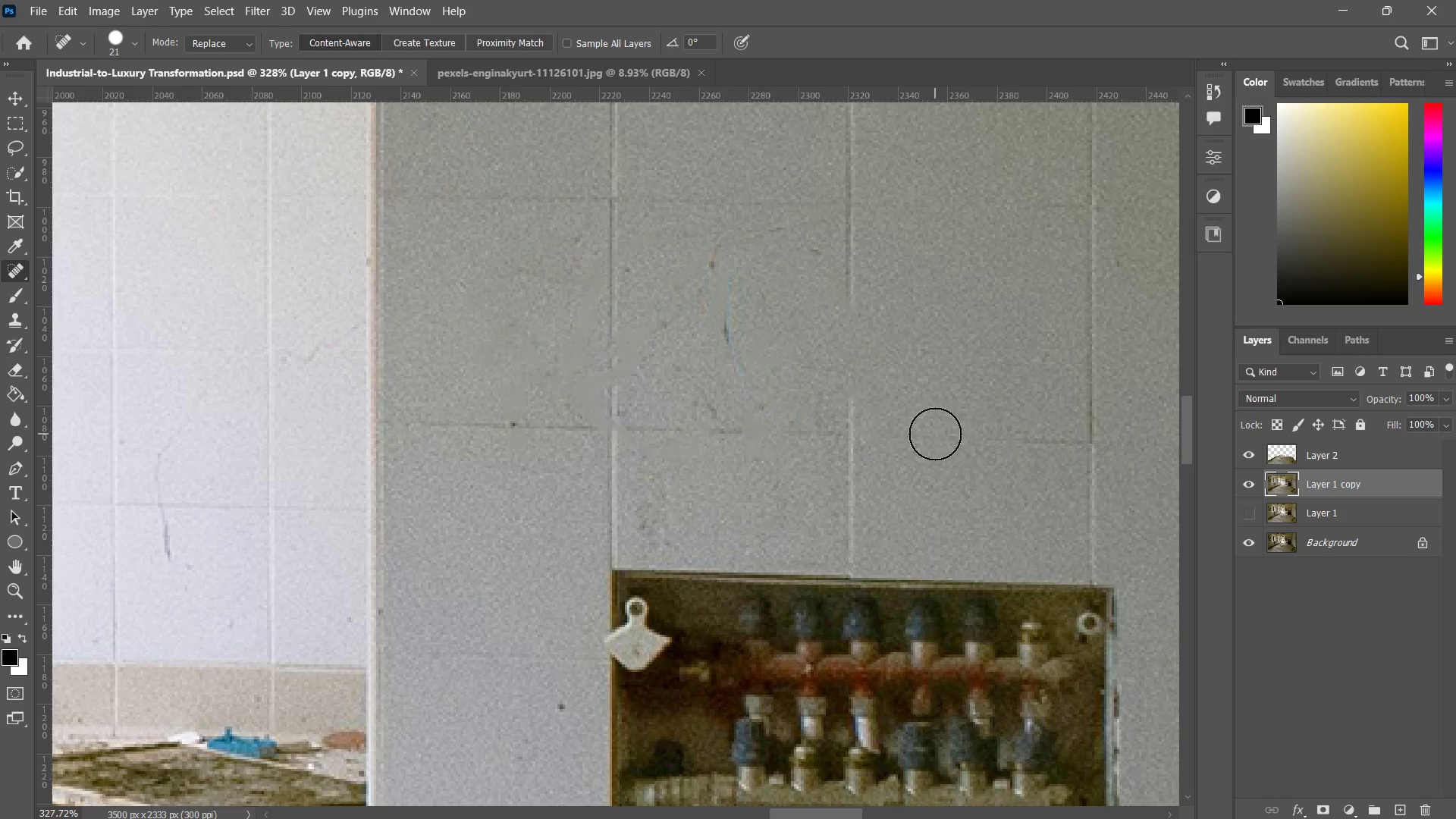 
type(zzzzzzz)
 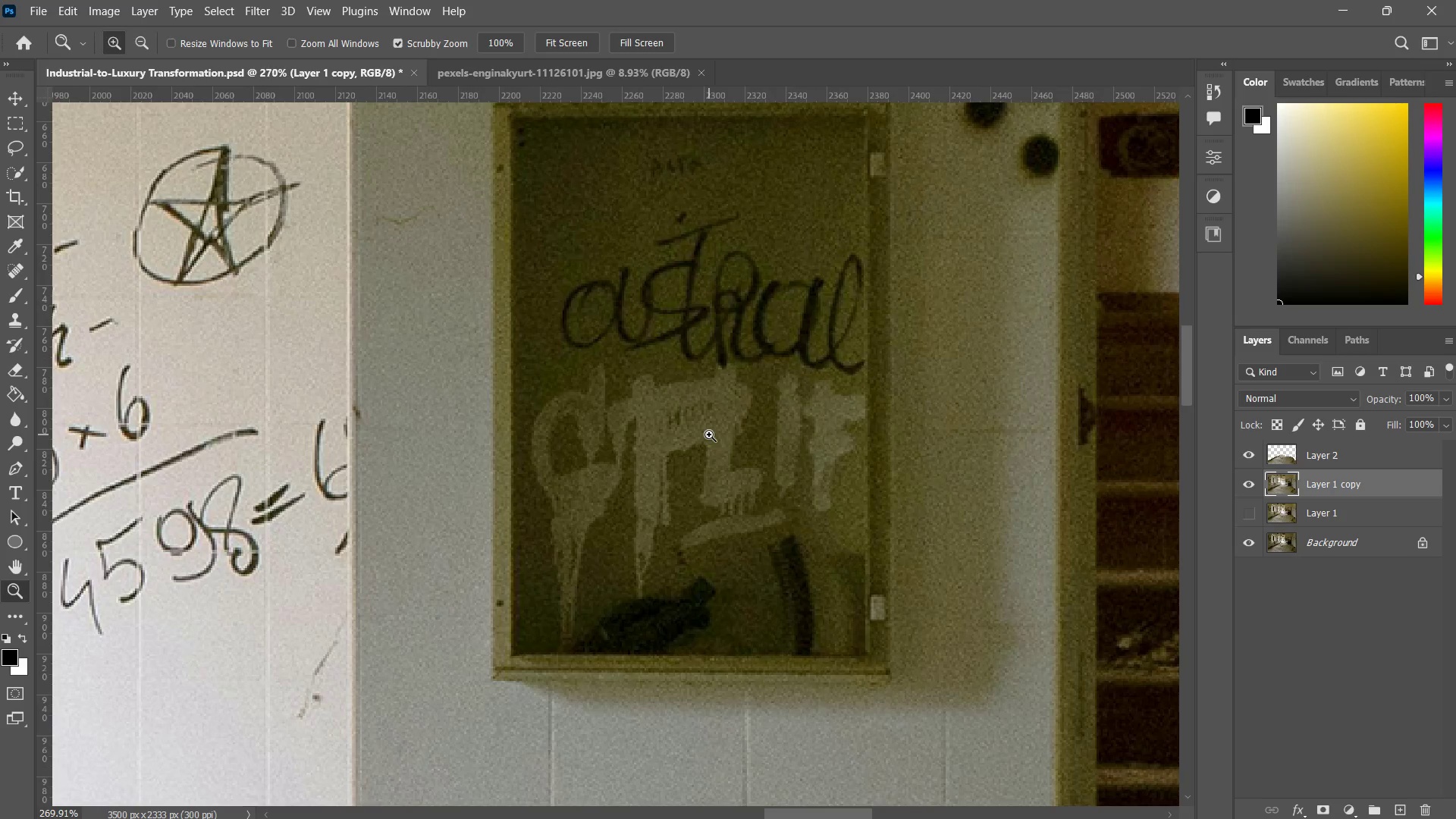 
left_click_drag(start_coordinate=[879, 419], to_coordinate=[772, 500])
 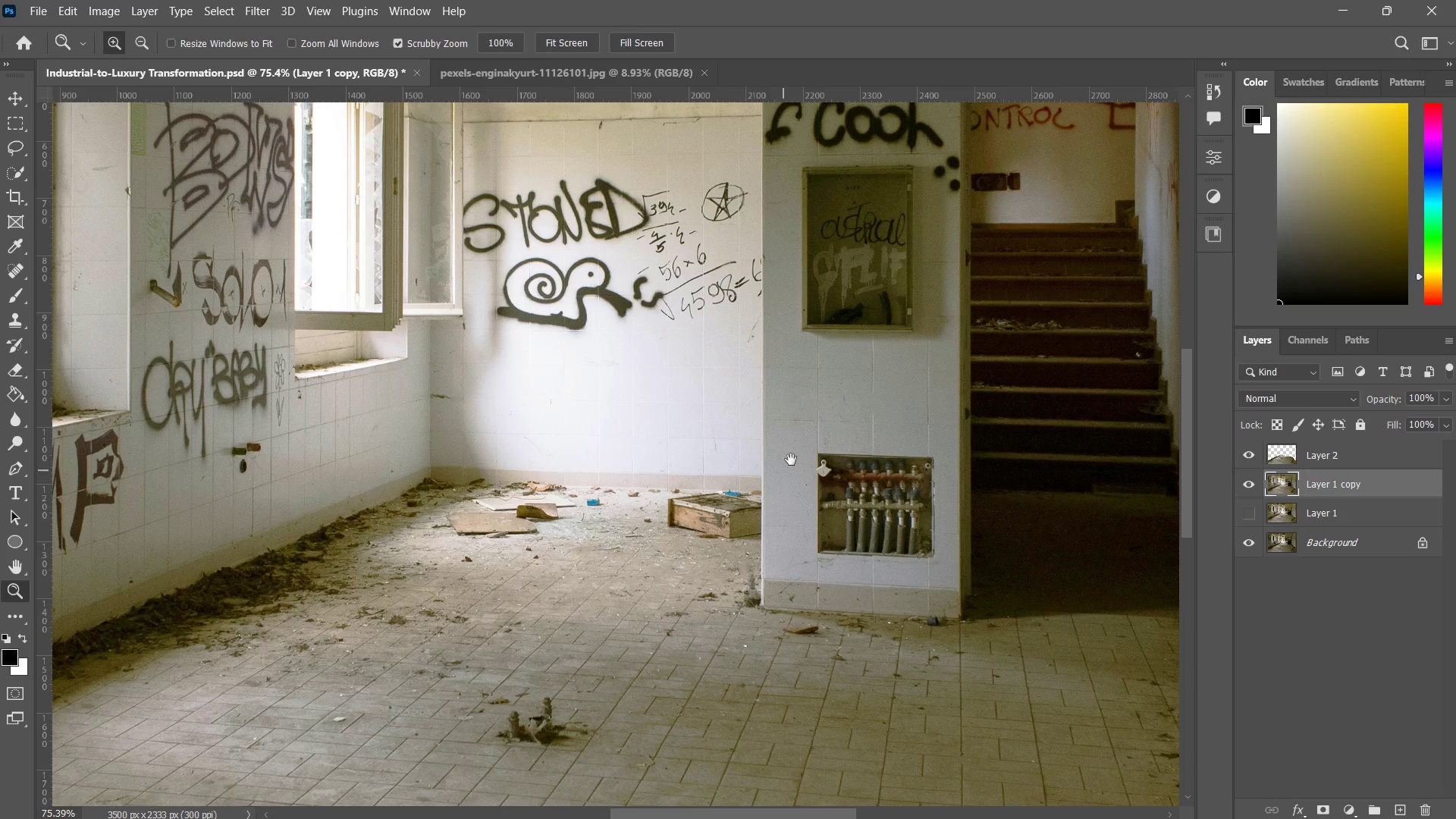 
hold_key(key=Space, duration=0.69)
 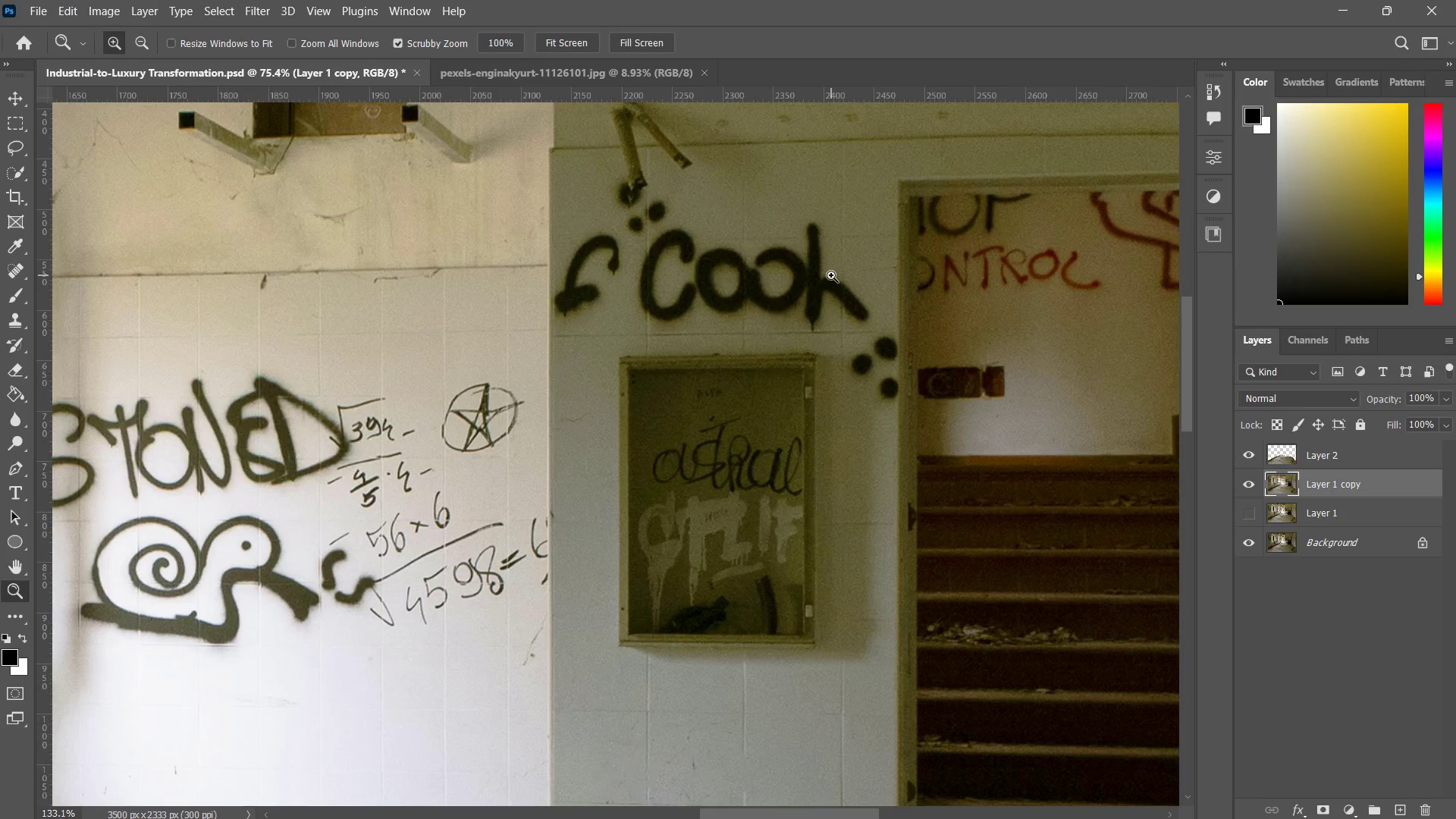 
left_click_drag(start_coordinate=[877, 297], to_coordinate=[777, 437])
 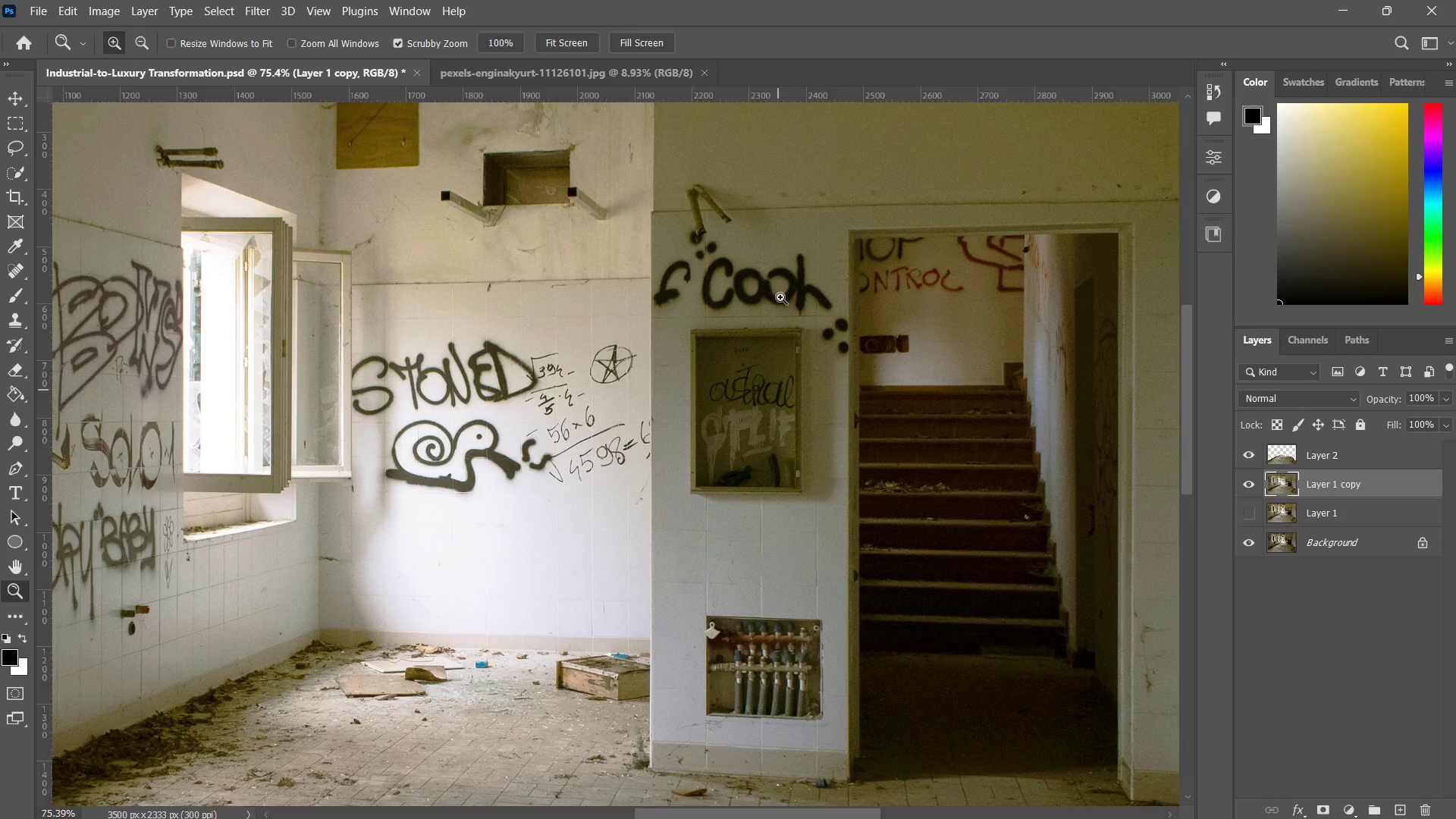 
left_click_drag(start_coordinate=[783, 295], to_coordinate=[831, 275])
 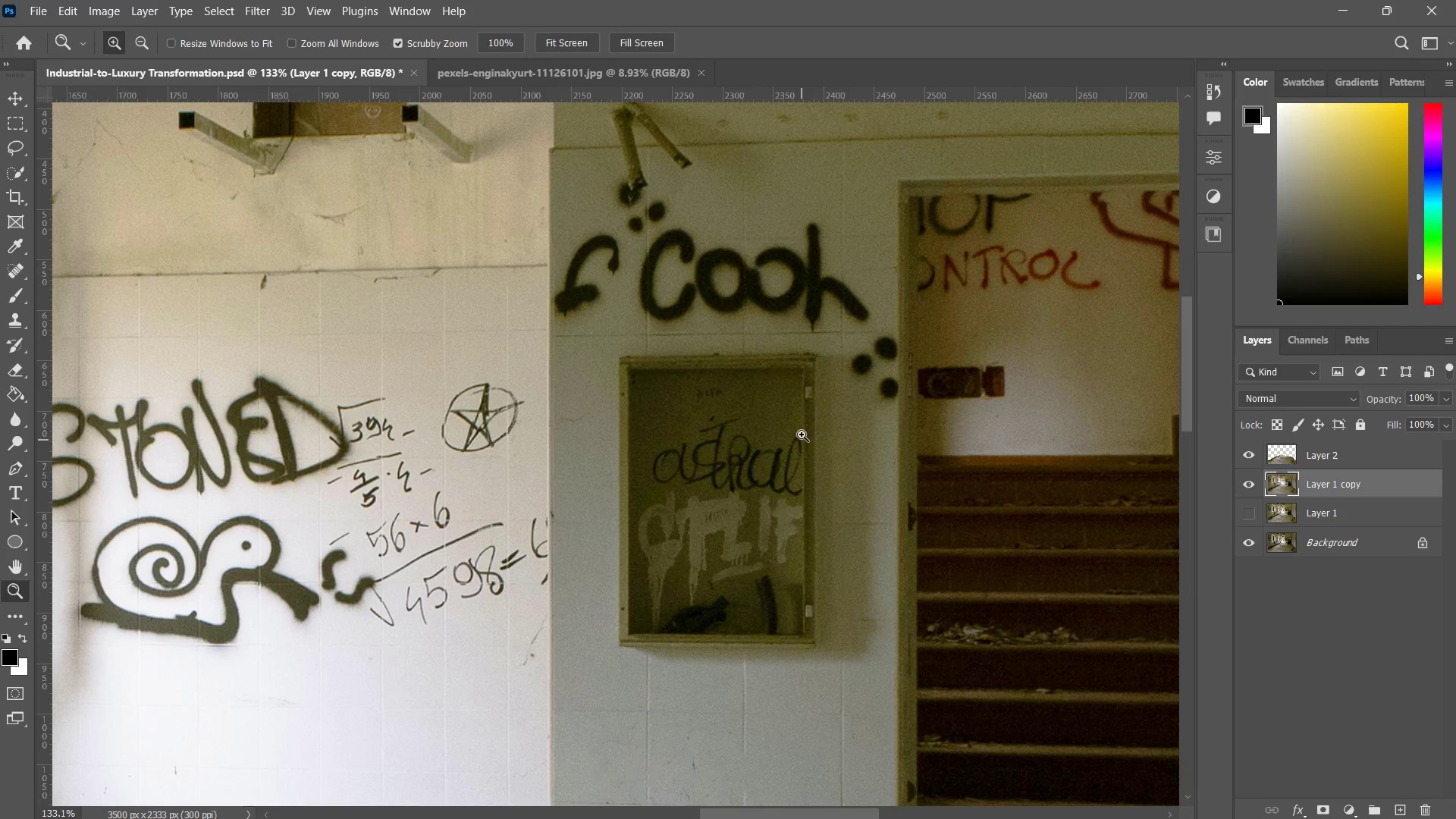 
left_click_drag(start_coordinate=[802, 435], to_coordinate=[827, 412])
 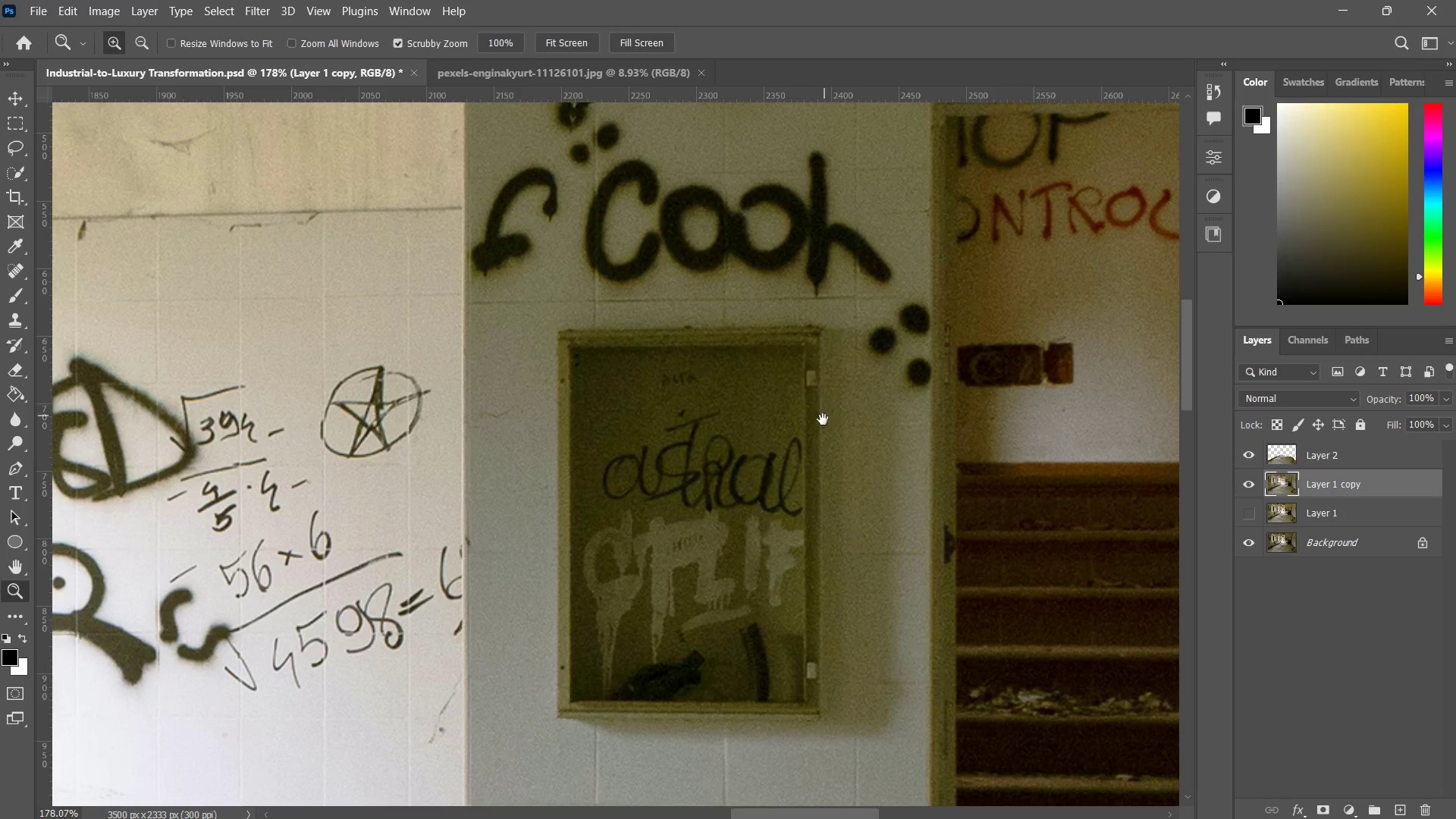 
hold_key(key=Space, duration=0.39)
 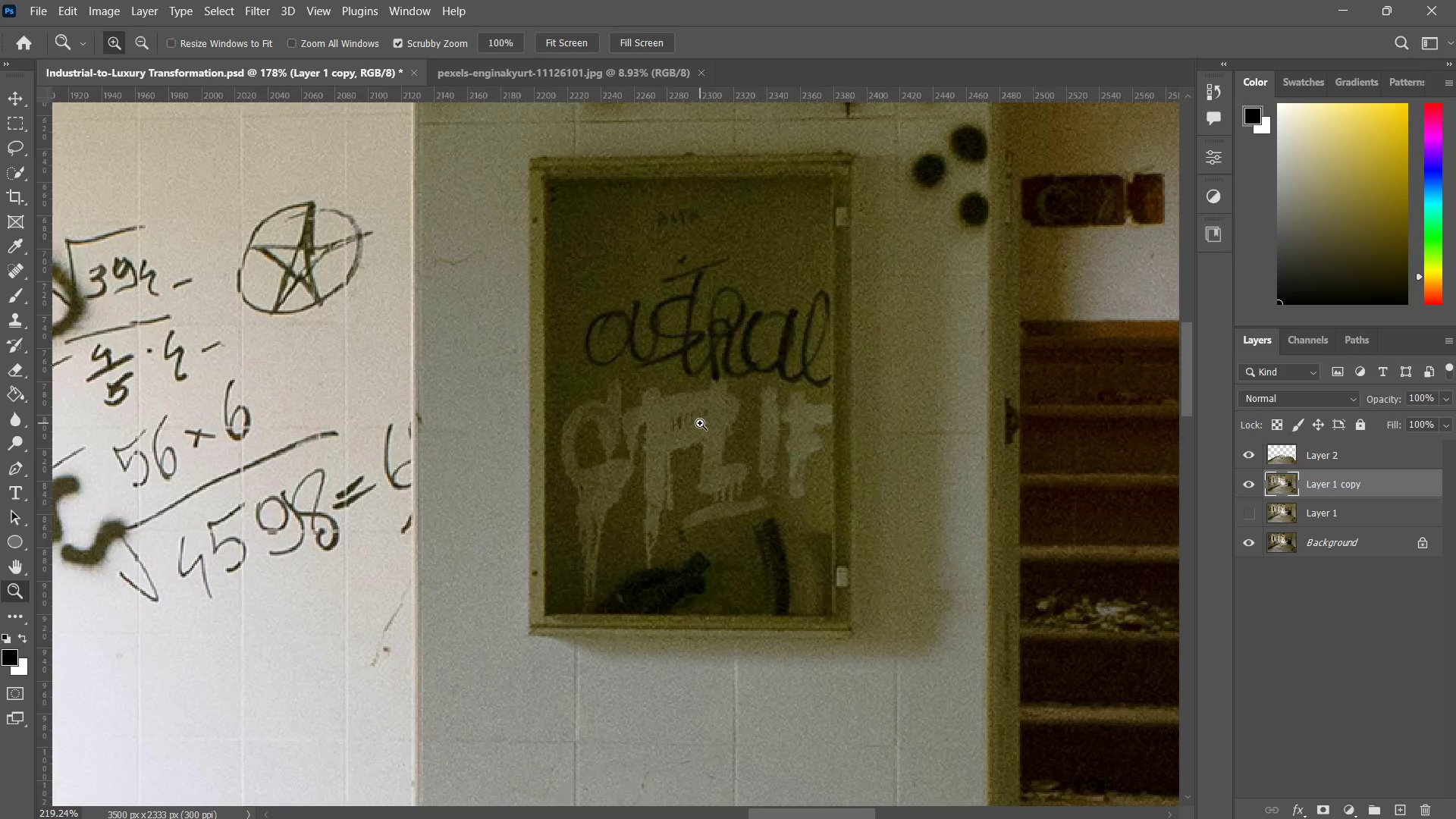 
left_click_drag(start_coordinate=[769, 514], to_coordinate=[768, 471])
 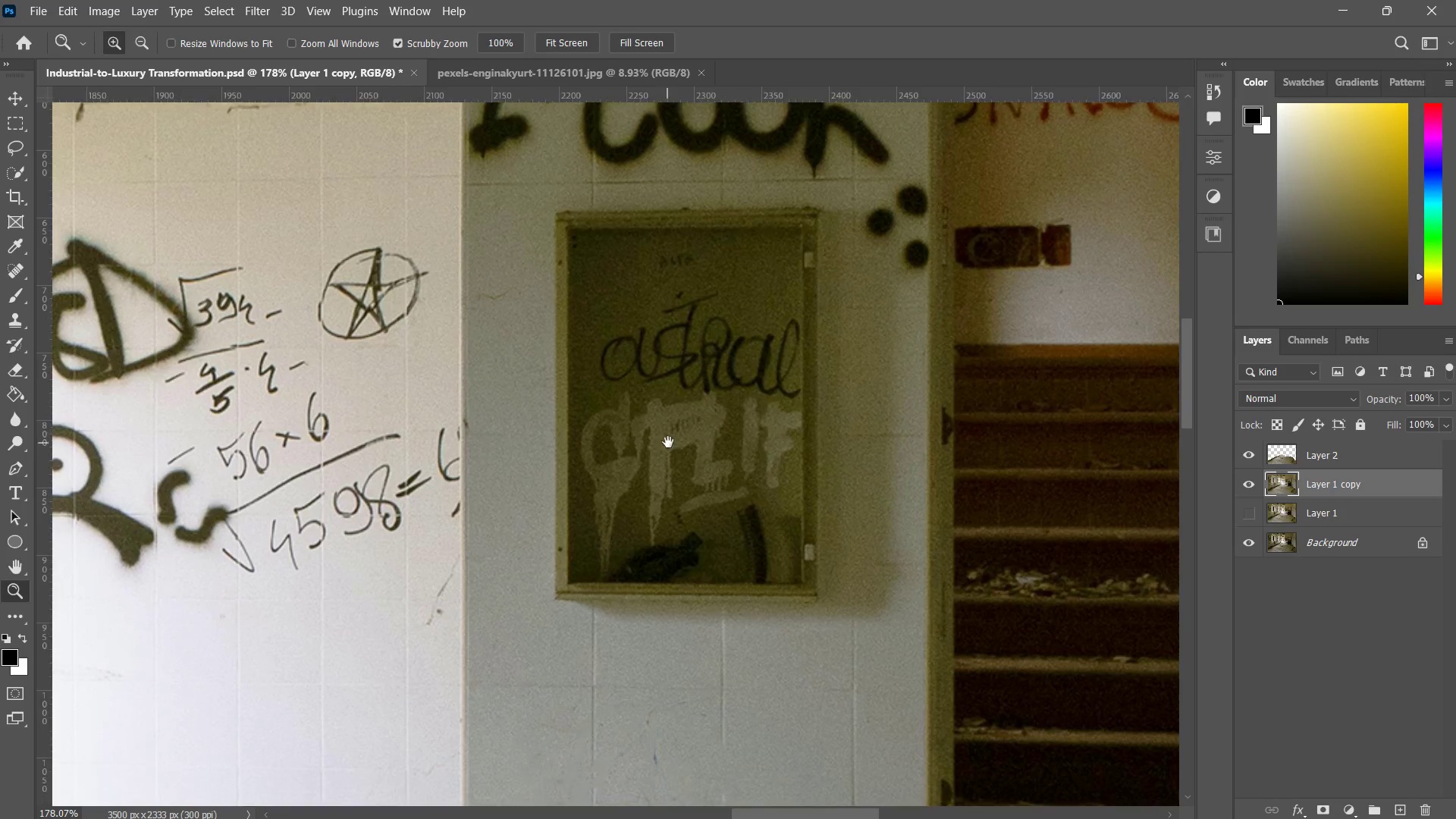 
left_click_drag(start_coordinate=[667, 444], to_coordinate=[700, 423])
 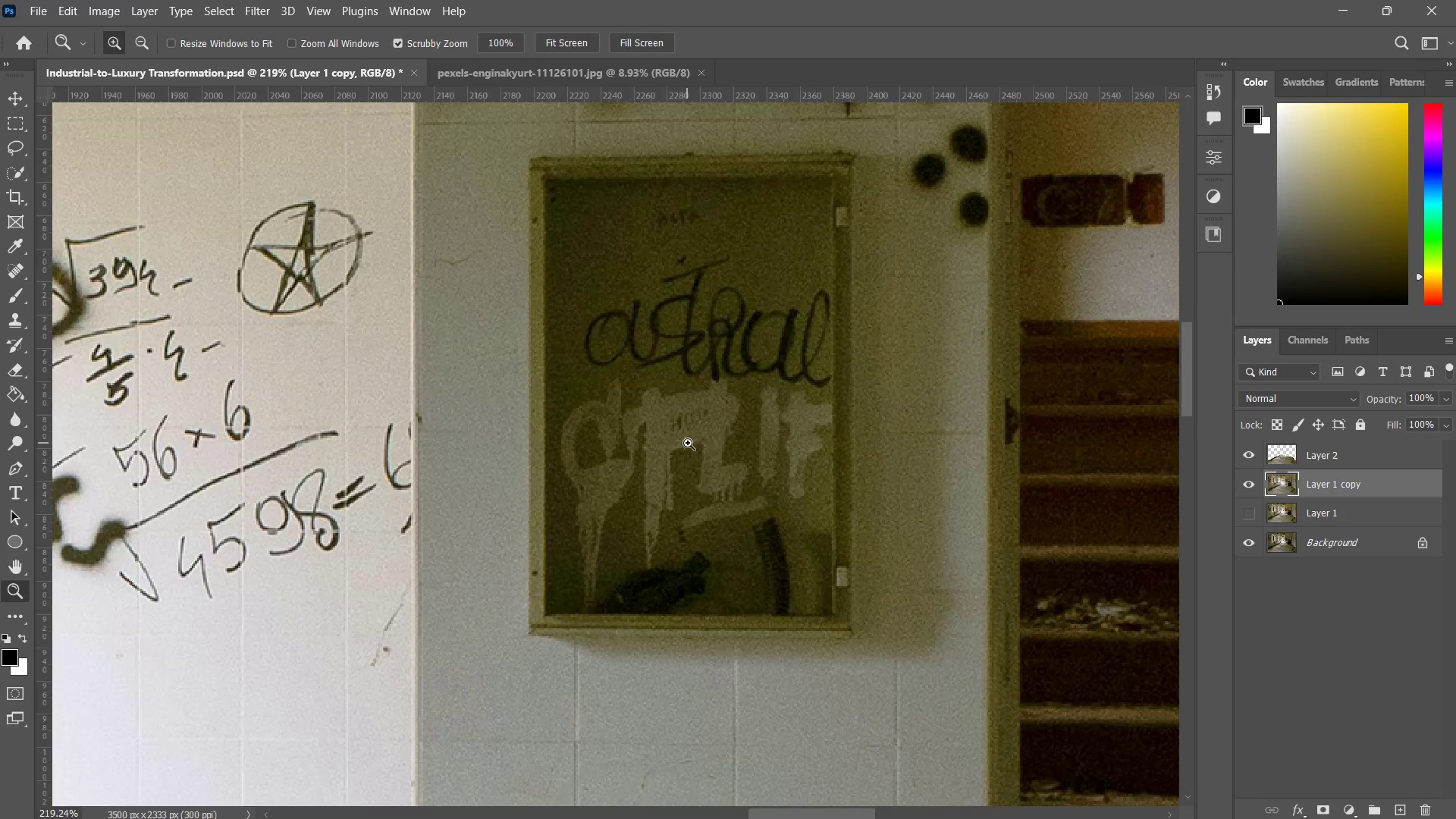 
left_click_drag(start_coordinate=[687, 443], to_coordinate=[709, 435])
 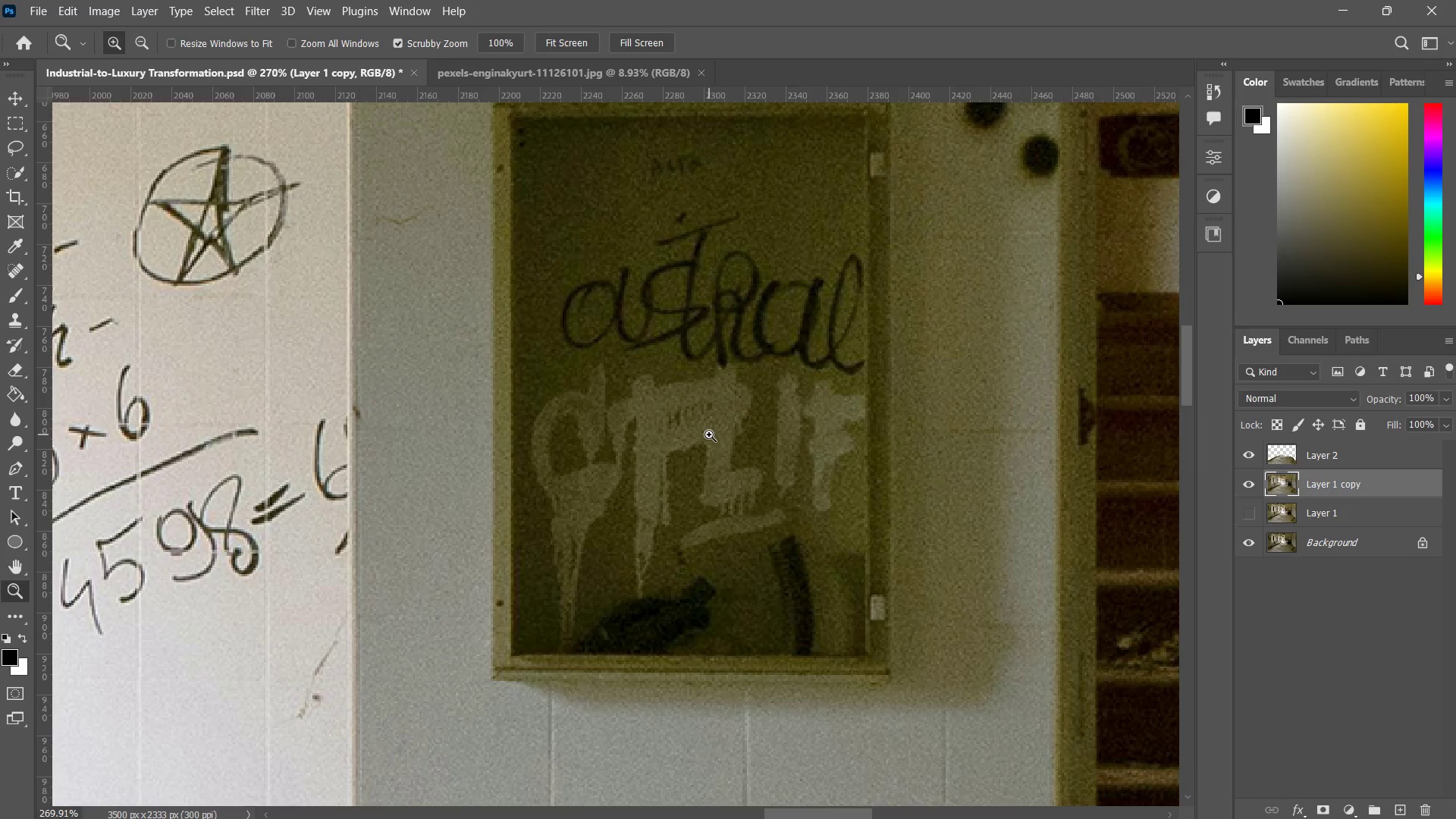 
left_click_drag(start_coordinate=[710, 435], to_coordinate=[683, 461])
 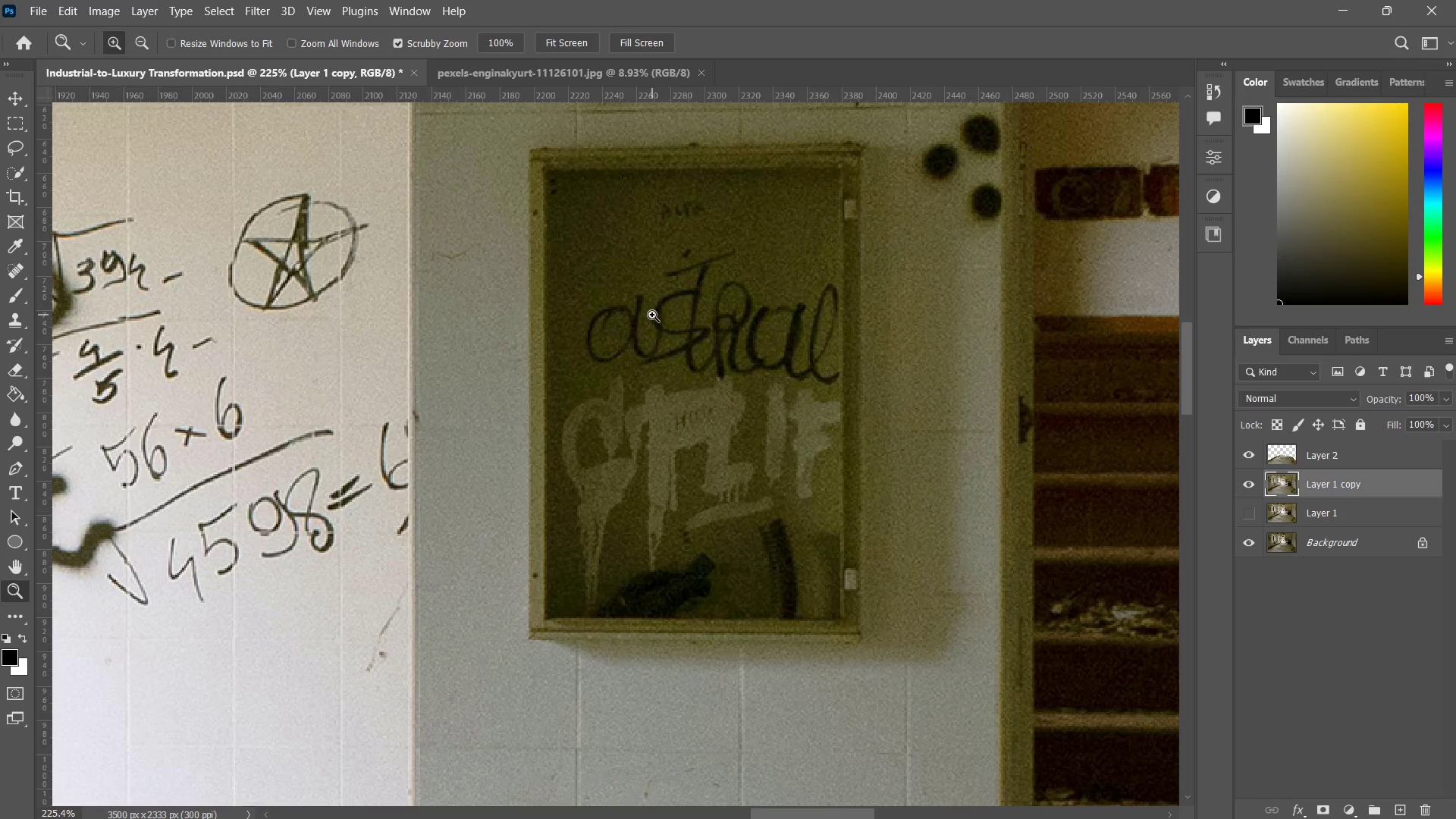 
type(zj)
 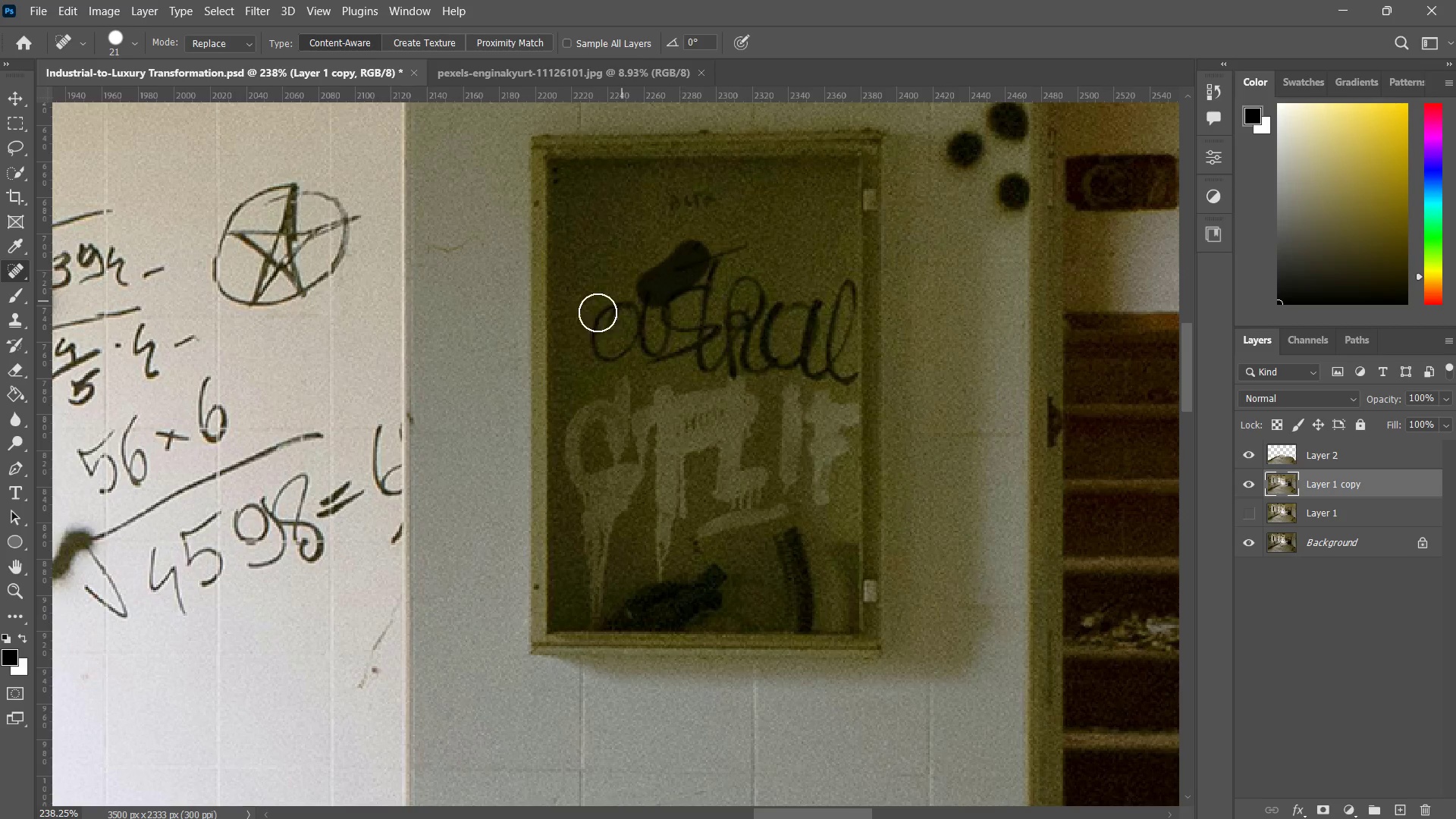 
left_click_drag(start_coordinate=[635, 317], to_coordinate=[665, 303])
 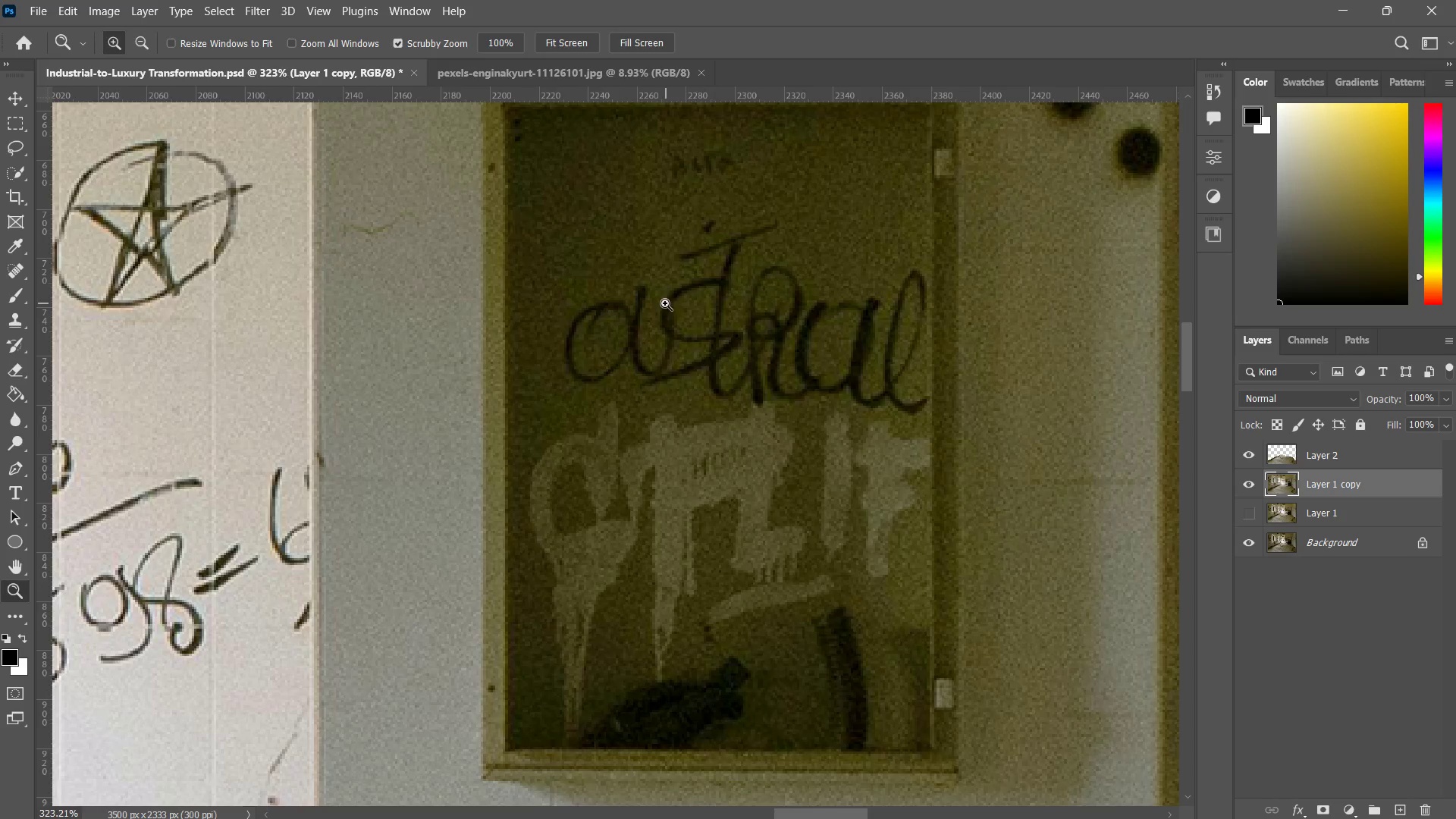 
left_click_drag(start_coordinate=[663, 303], to_coordinate=[636, 339])
 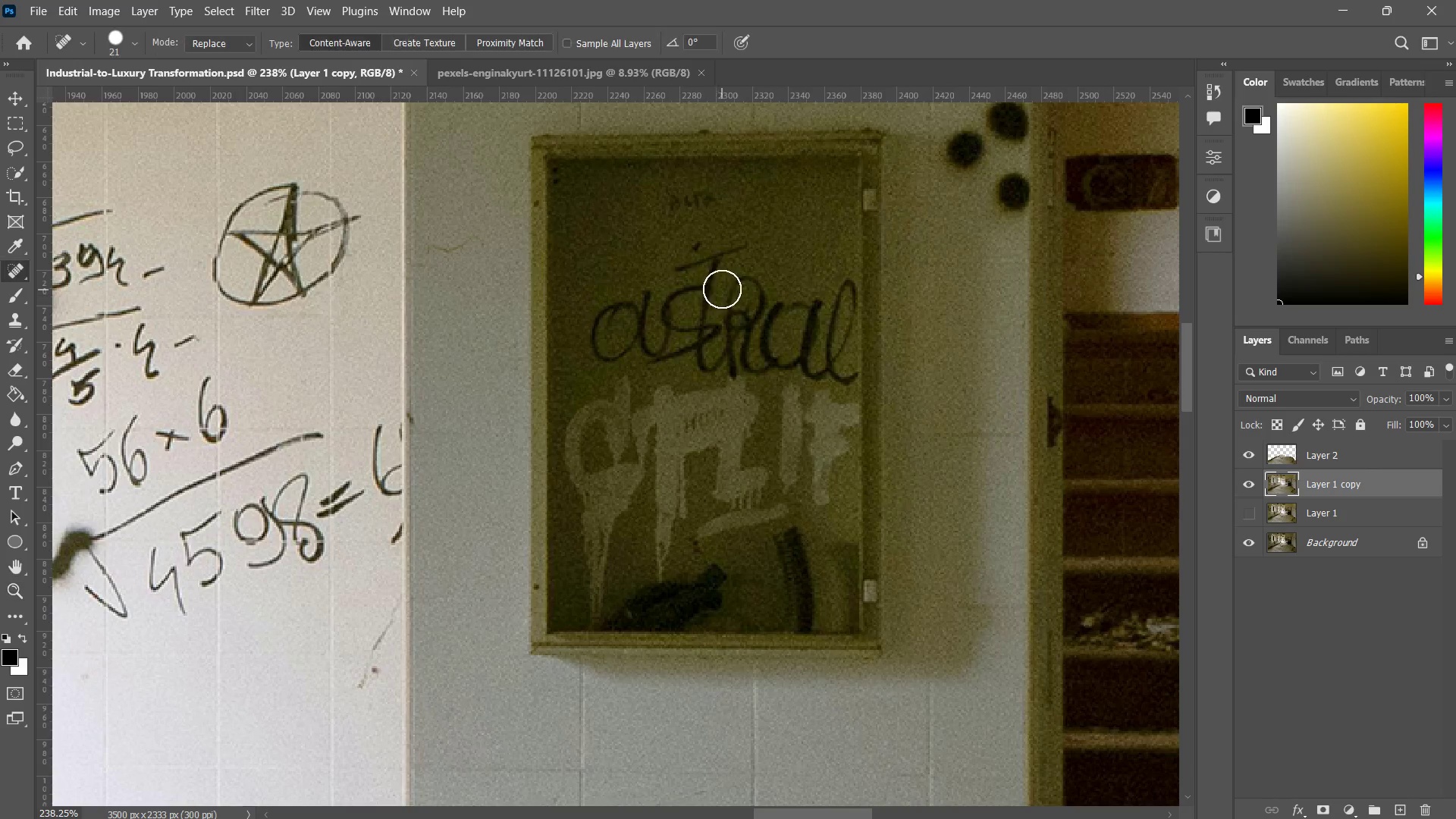 
left_click_drag(start_coordinate=[692, 259], to_coordinate=[745, 342])
 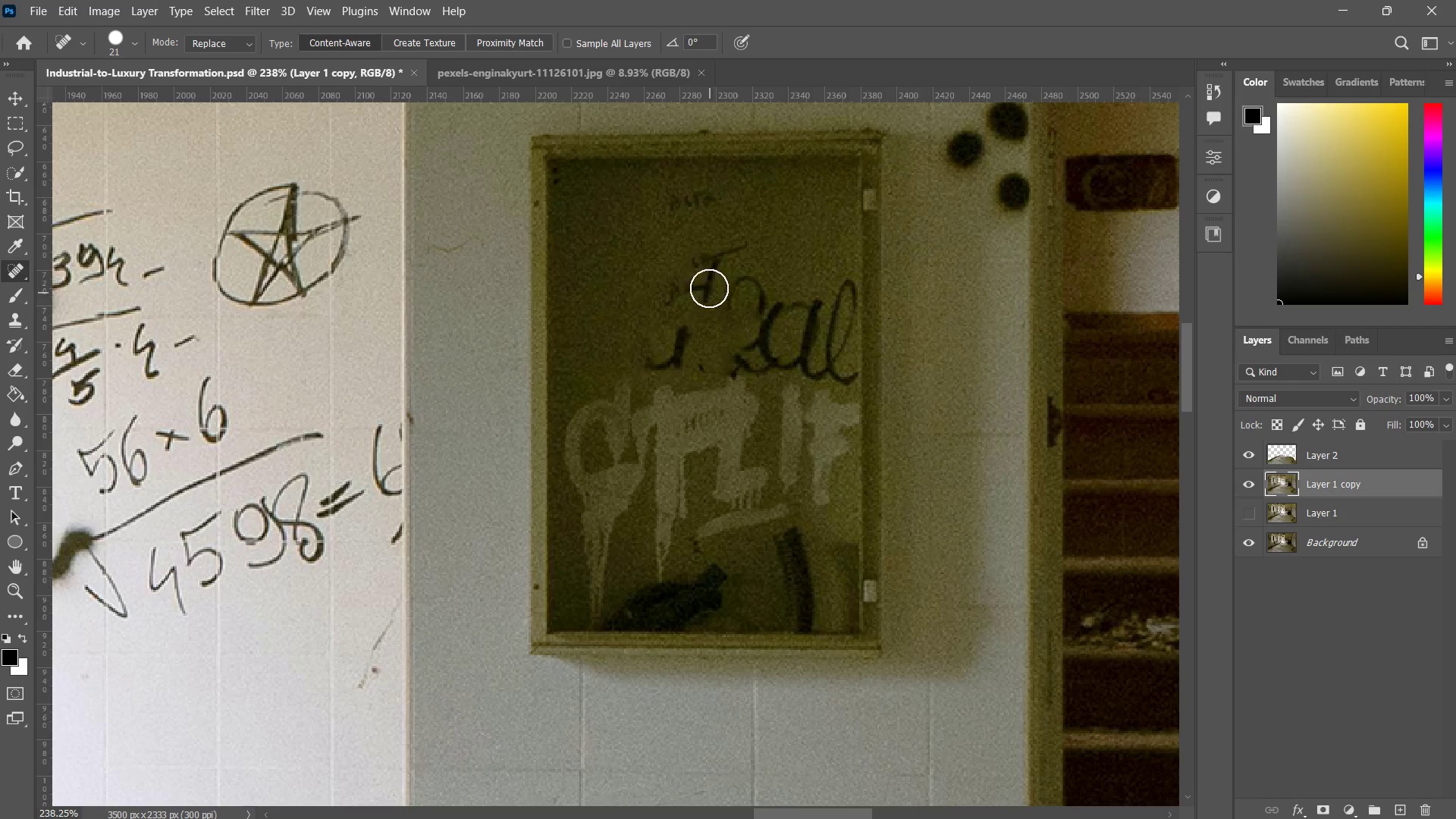 
left_click_drag(start_coordinate=[714, 280], to_coordinate=[673, 318])
 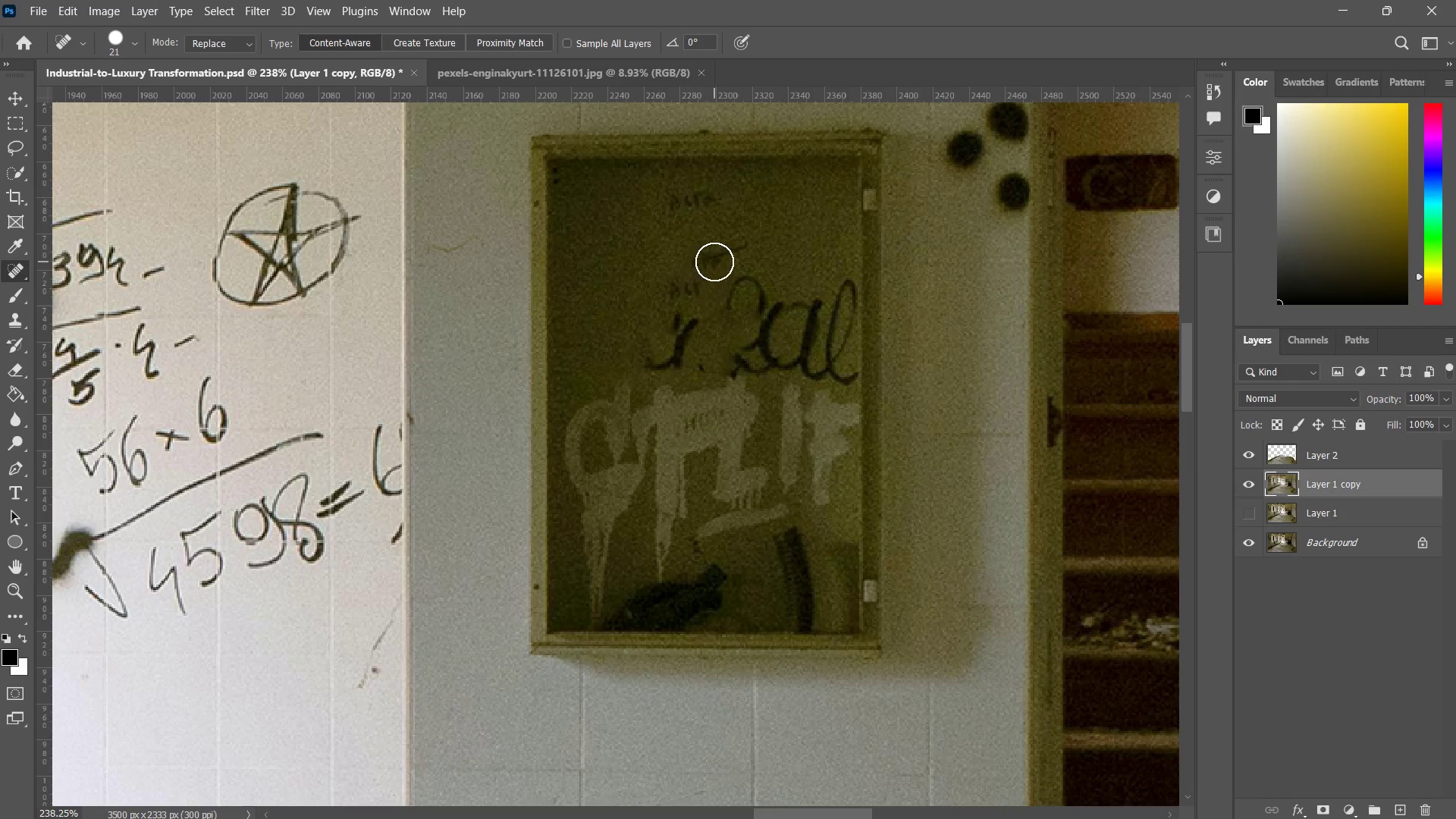 
left_click_drag(start_coordinate=[714, 262], to_coordinate=[662, 301])
 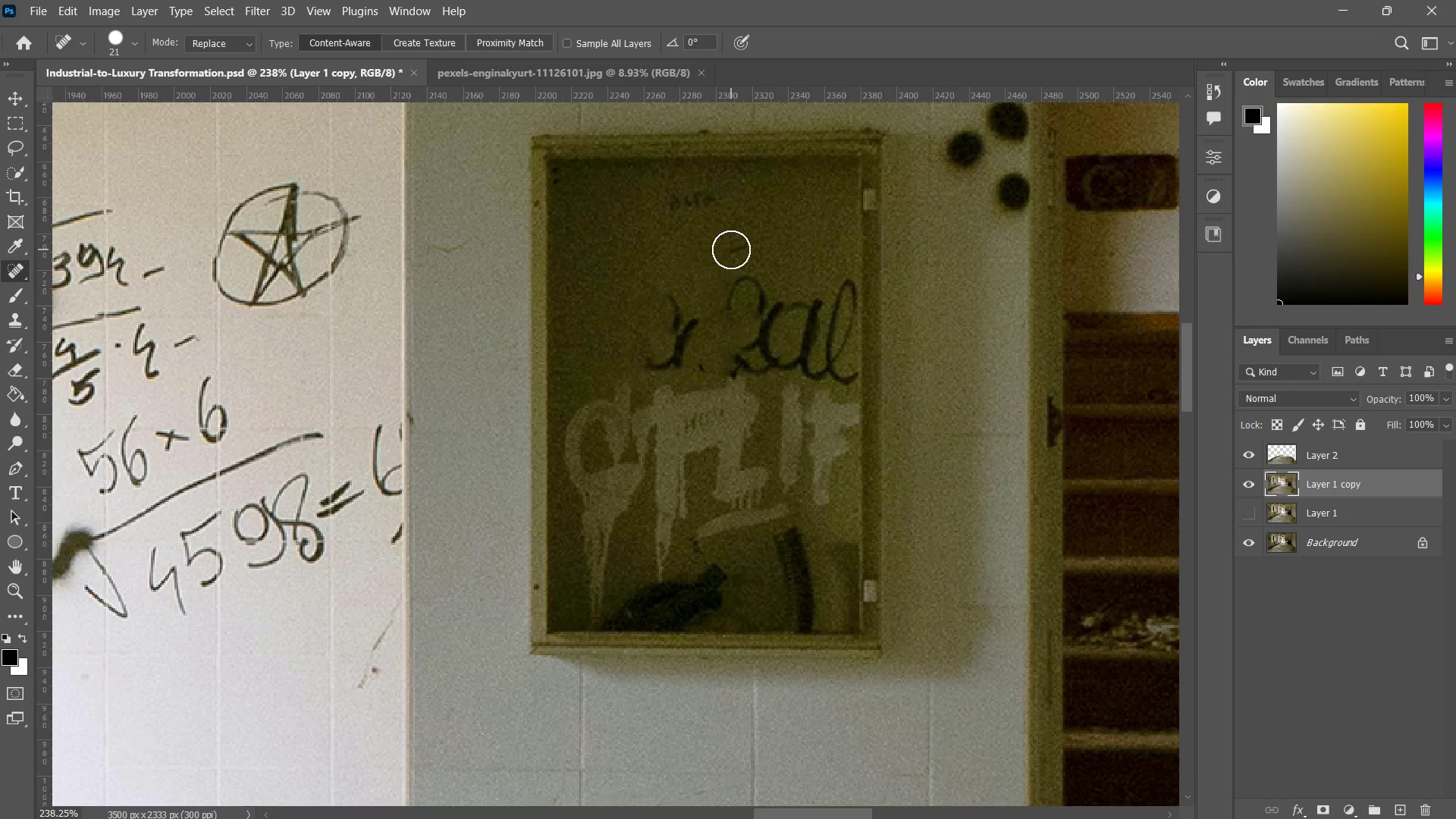 
left_click_drag(start_coordinate=[724, 253], to_coordinate=[688, 278])
 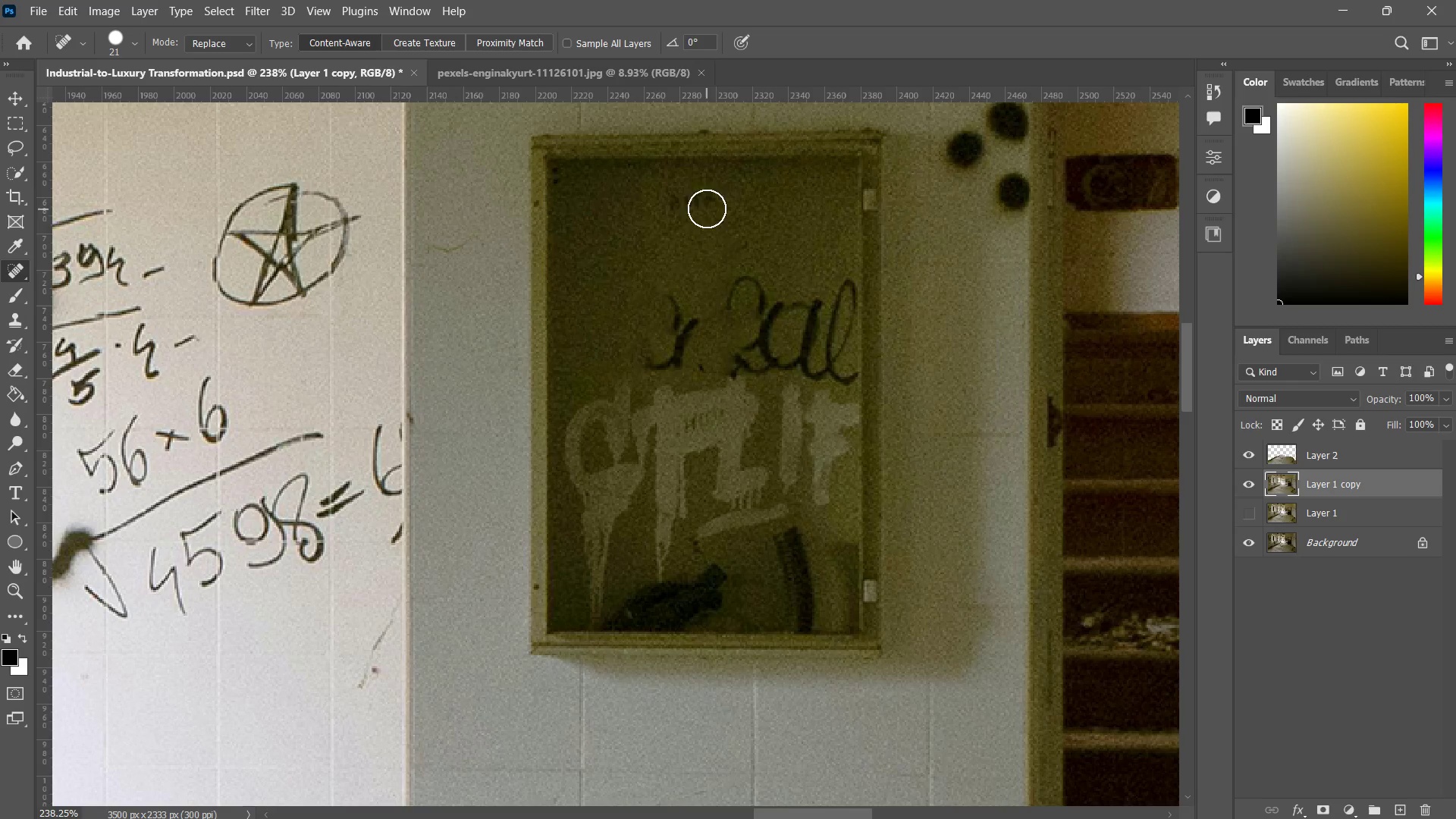 
left_click_drag(start_coordinate=[704, 208], to_coordinate=[635, 215])
 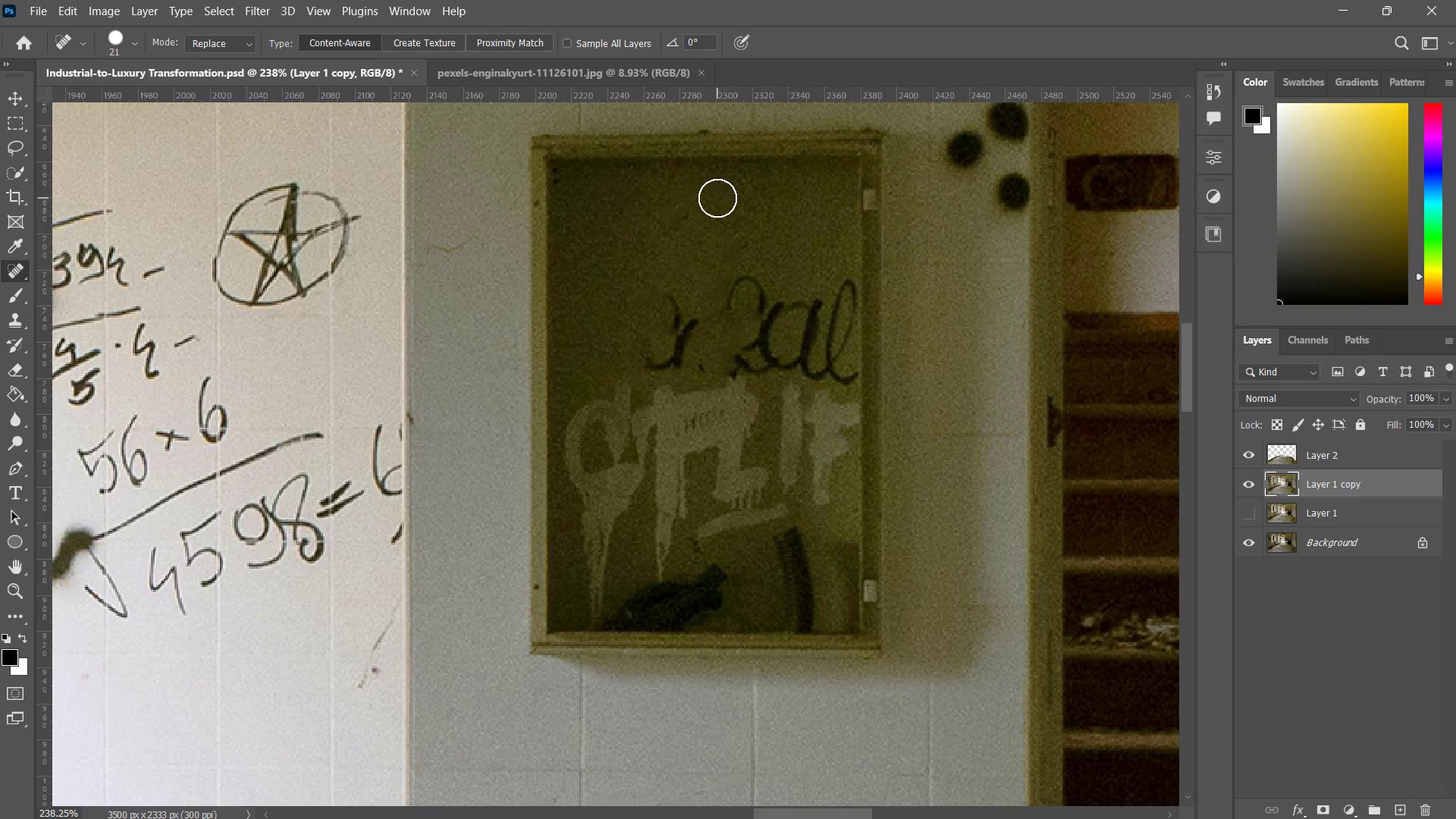 
left_click_drag(start_coordinate=[717, 198], to_coordinate=[697, 215])
 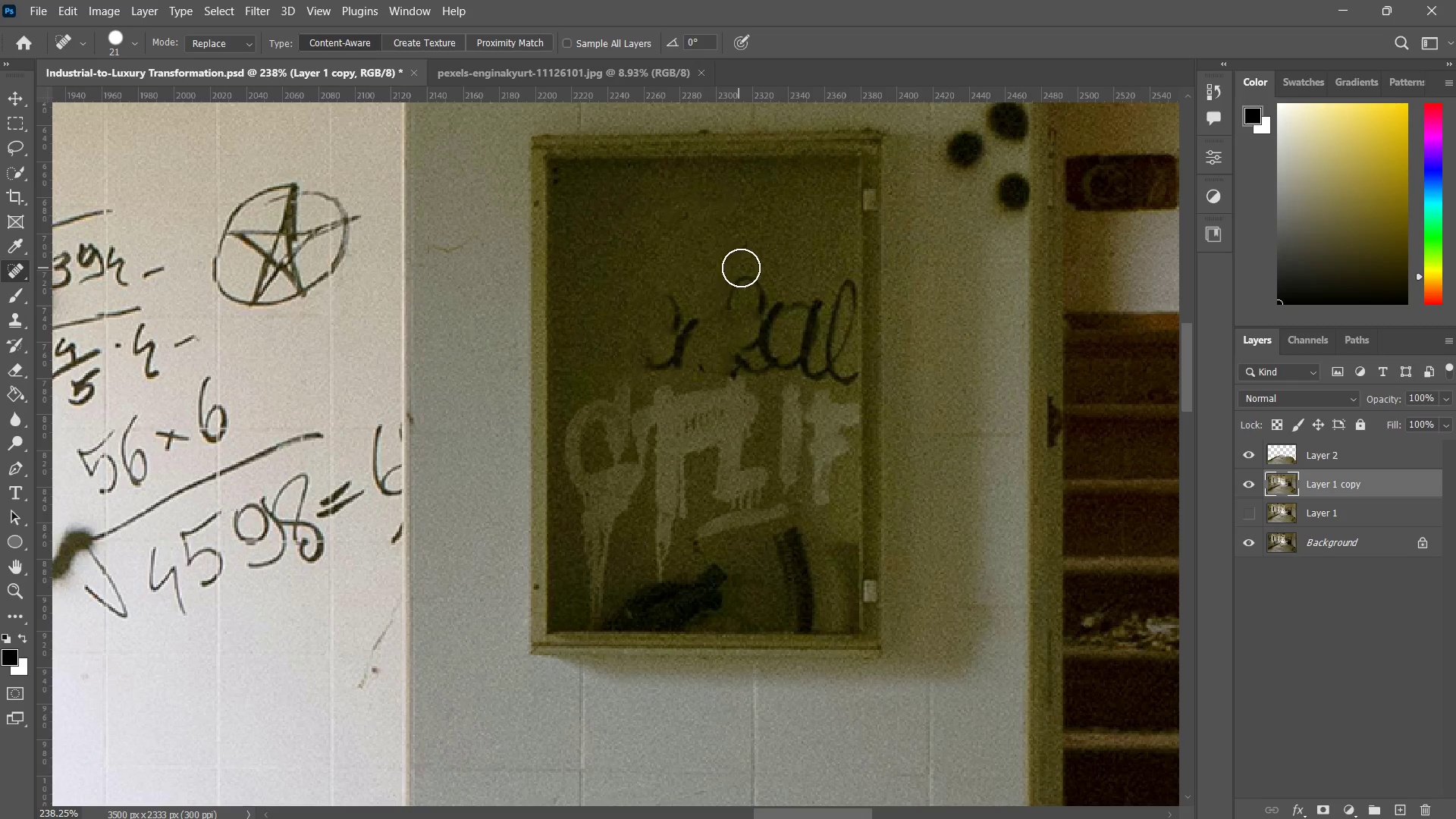 
left_click_drag(start_coordinate=[742, 269], to_coordinate=[709, 303])
 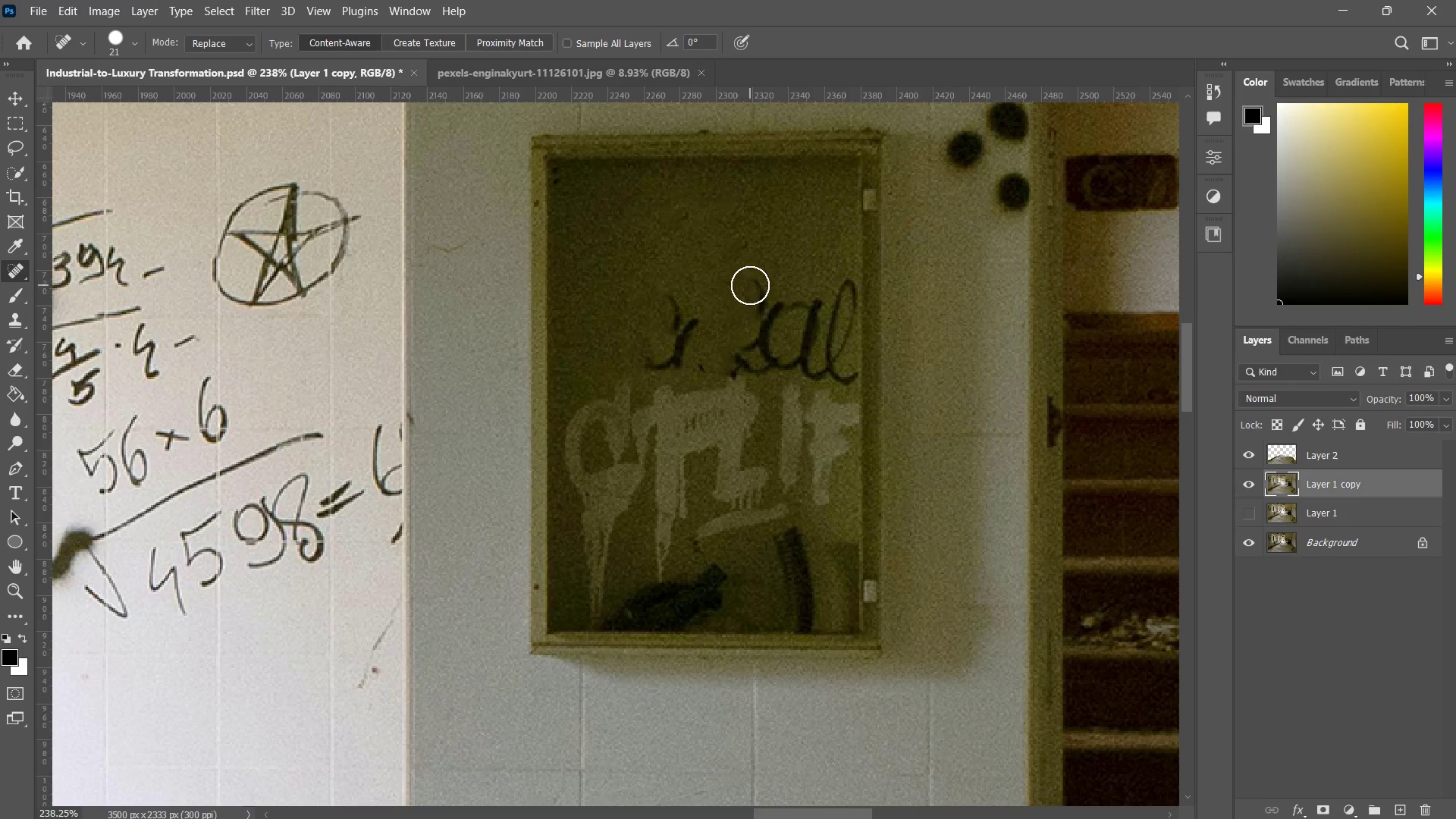 
left_click_drag(start_coordinate=[751, 286], to_coordinate=[761, 312])
 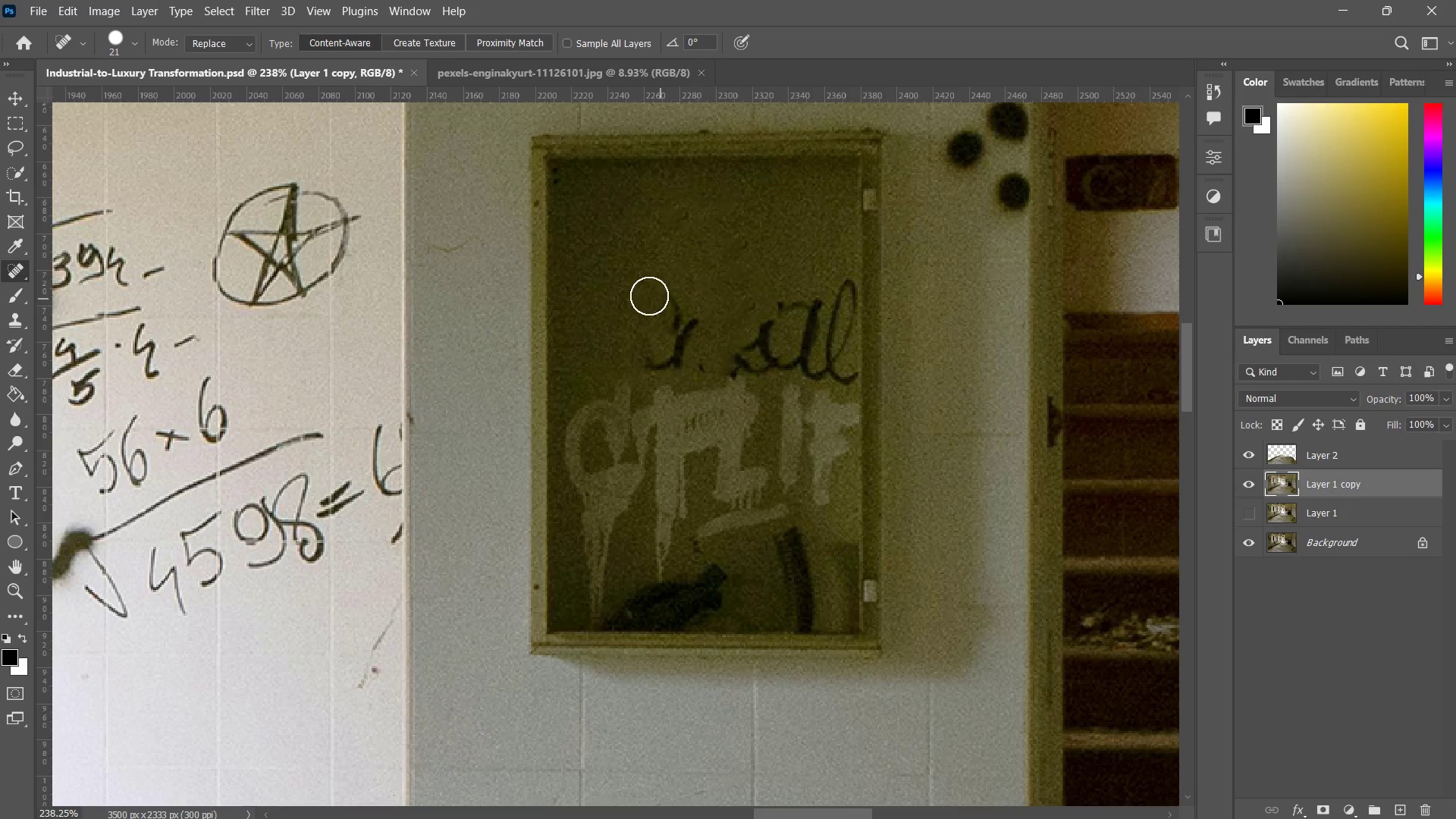 
left_click_drag(start_coordinate=[648, 296], to_coordinate=[664, 293])
 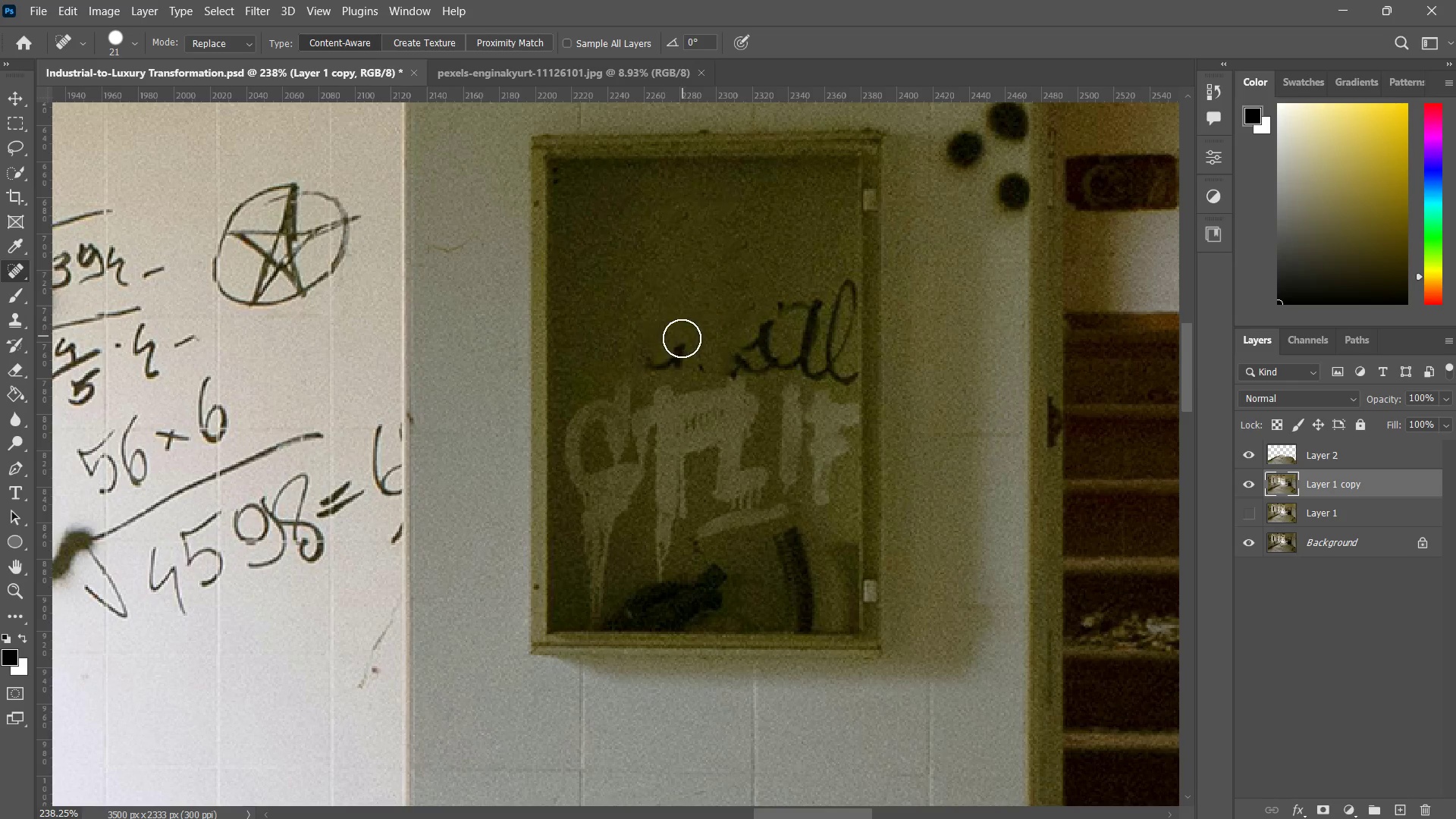 
left_click_drag(start_coordinate=[682, 335], to_coordinate=[839, 295])
 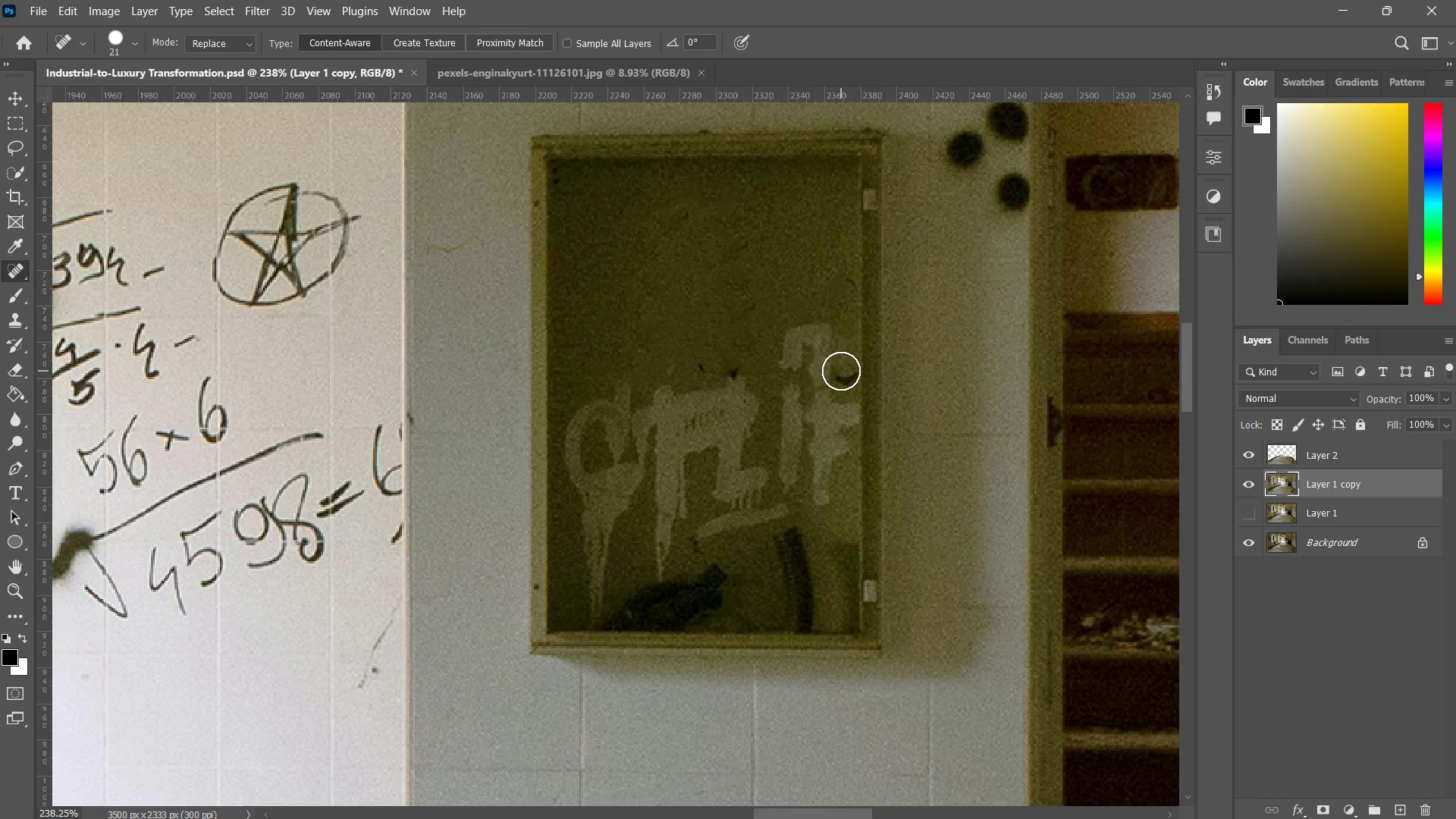 
left_click_drag(start_coordinate=[841, 375], to_coordinate=[765, 332])
 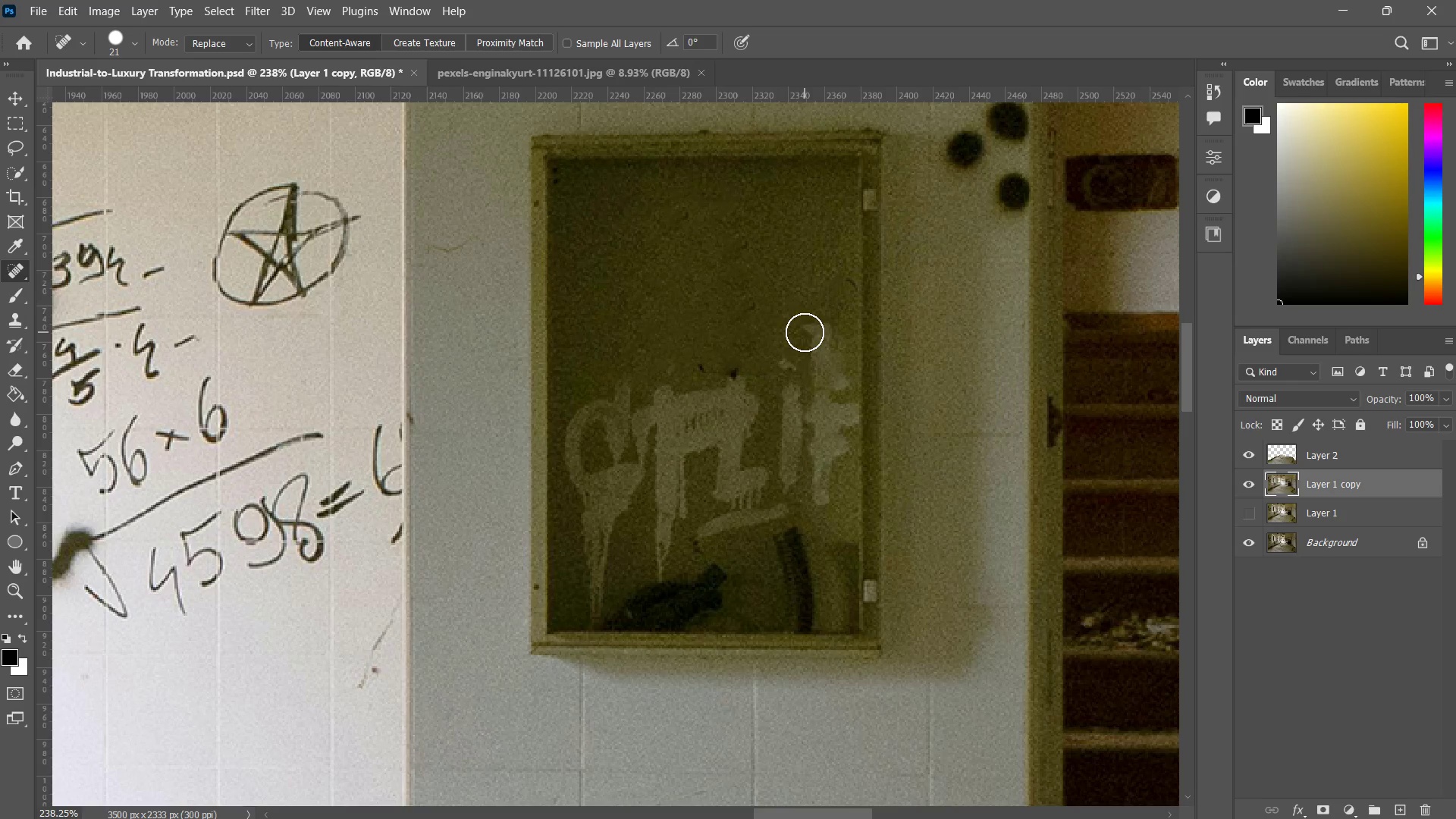 
left_click_drag(start_coordinate=[805, 332], to_coordinate=[793, 348])
 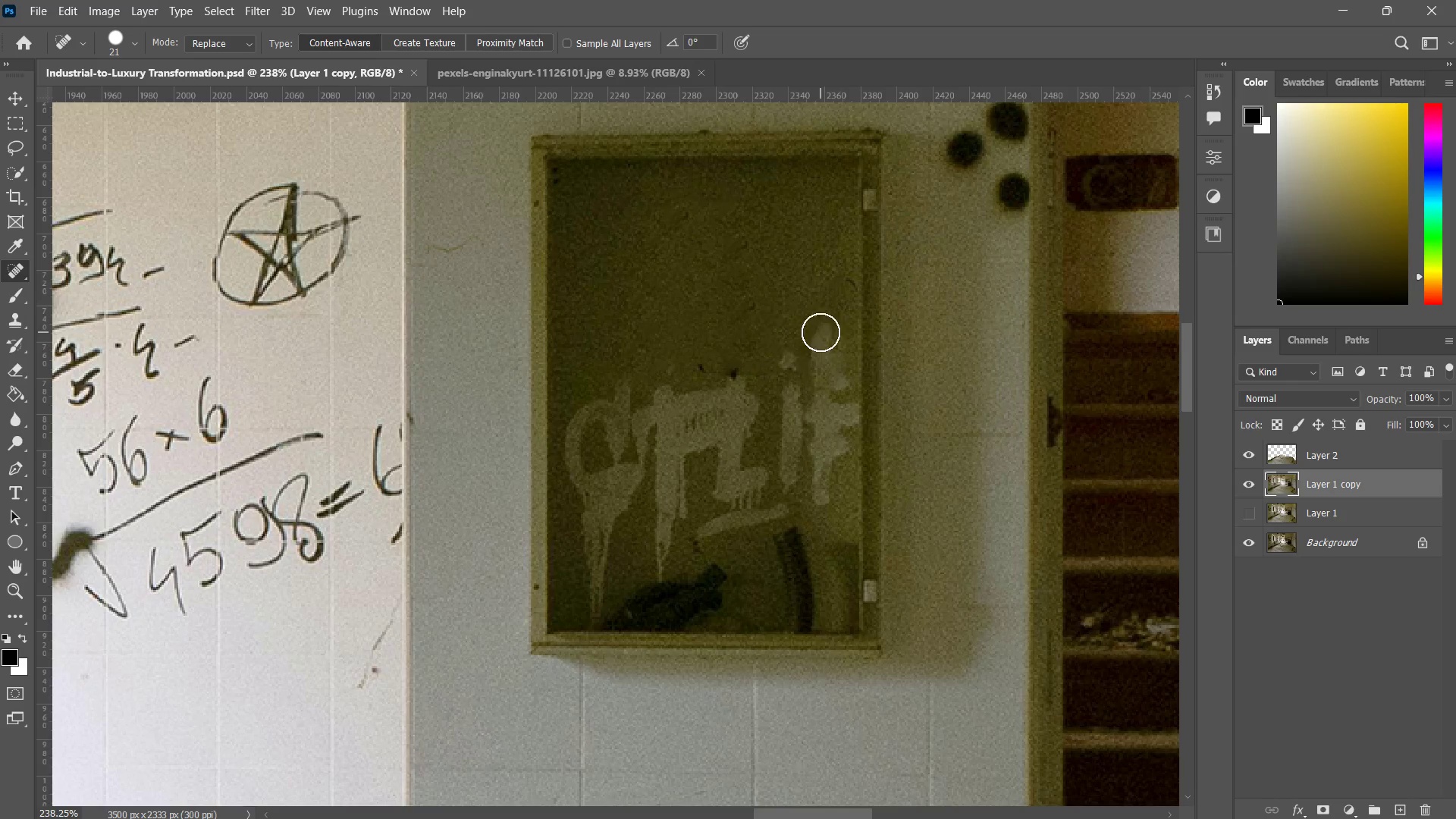 
left_click_drag(start_coordinate=[821, 332], to_coordinate=[805, 379])
 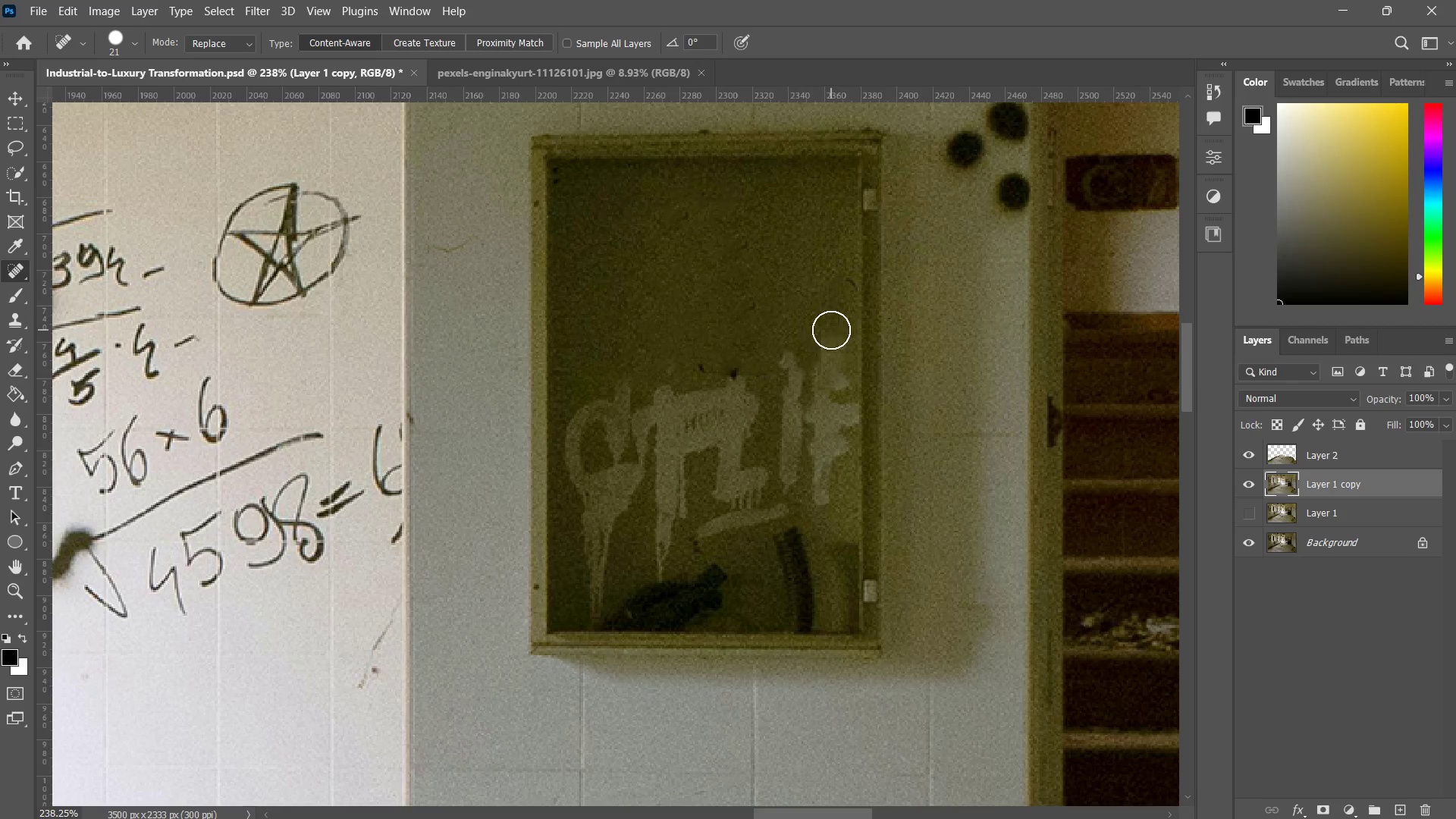 
left_click_drag(start_coordinate=[833, 340], to_coordinate=[836, 389])
 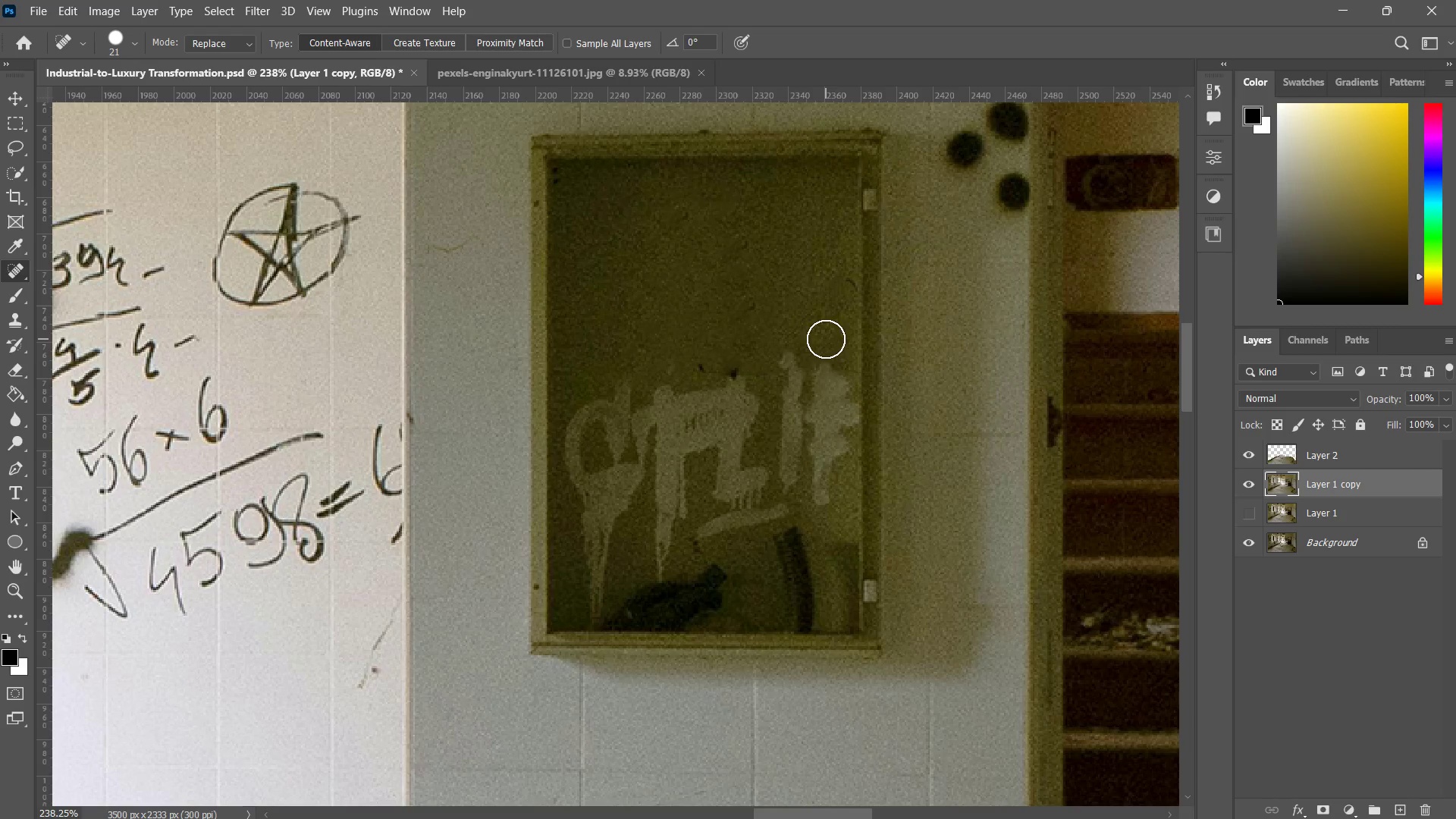 
left_click_drag(start_coordinate=[824, 339], to_coordinate=[777, 397])
 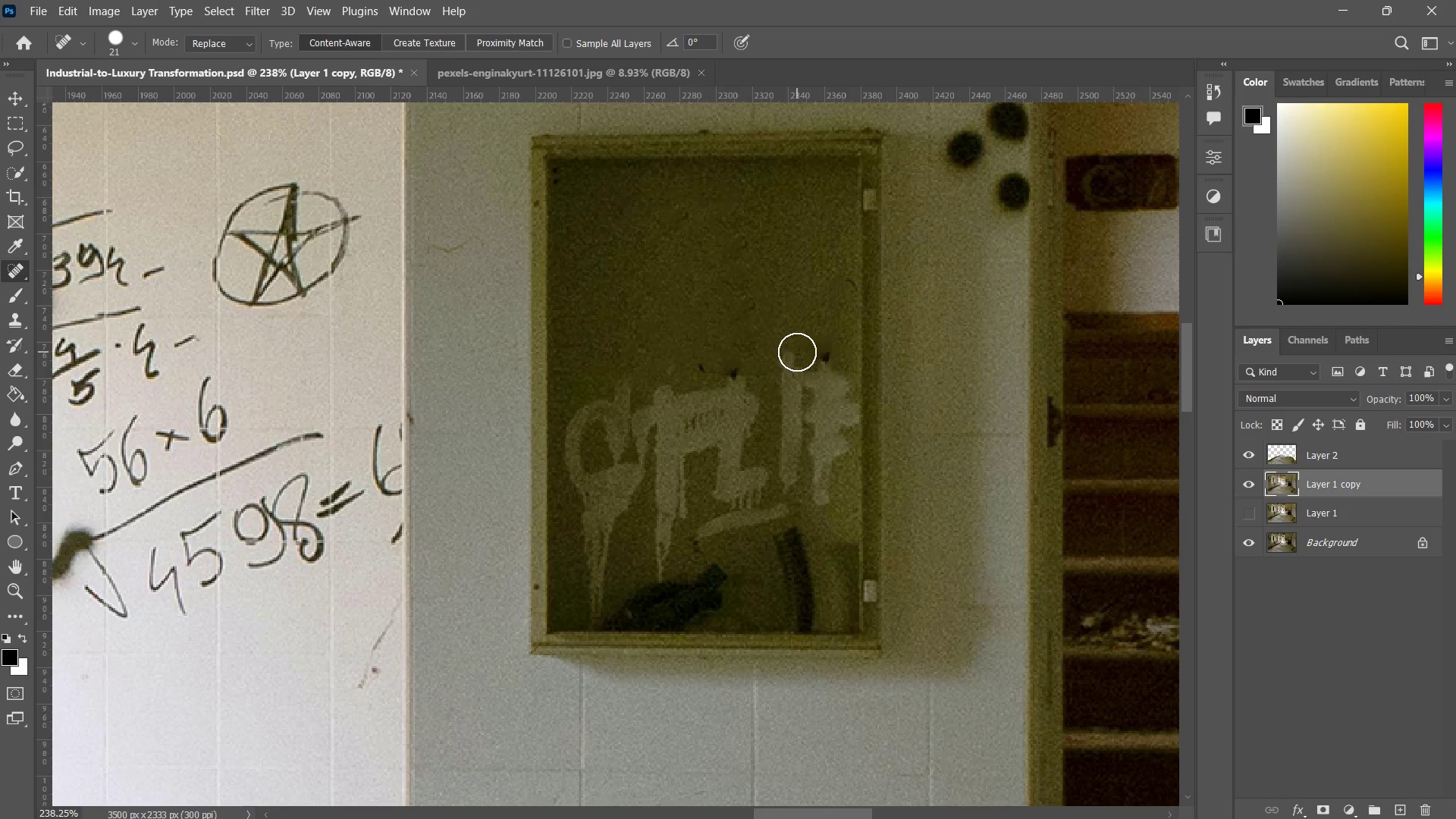 
left_click_drag(start_coordinate=[796, 352], to_coordinate=[777, 377])
 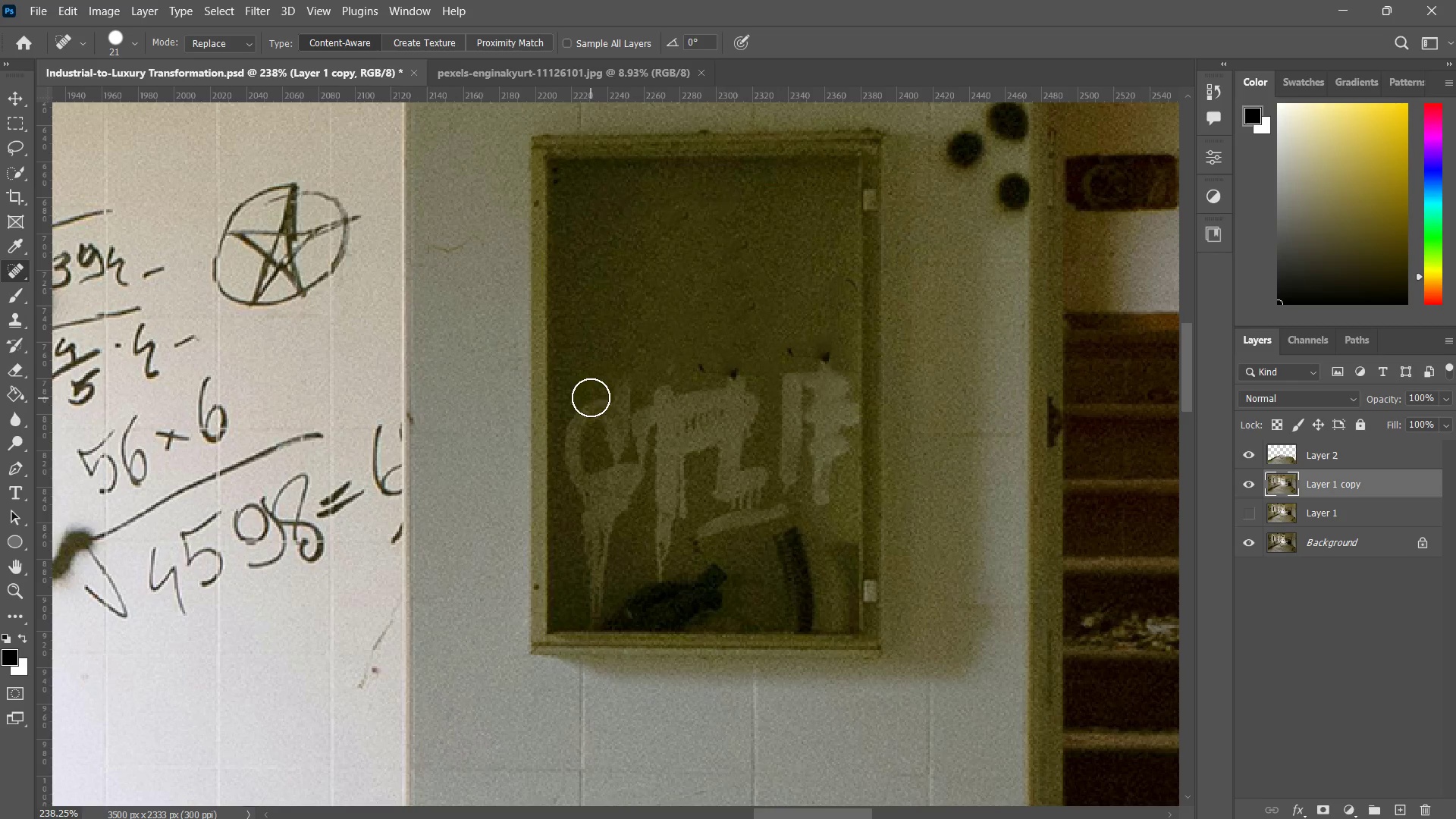 
left_click_drag(start_coordinate=[597, 392], to_coordinate=[600, 457])
 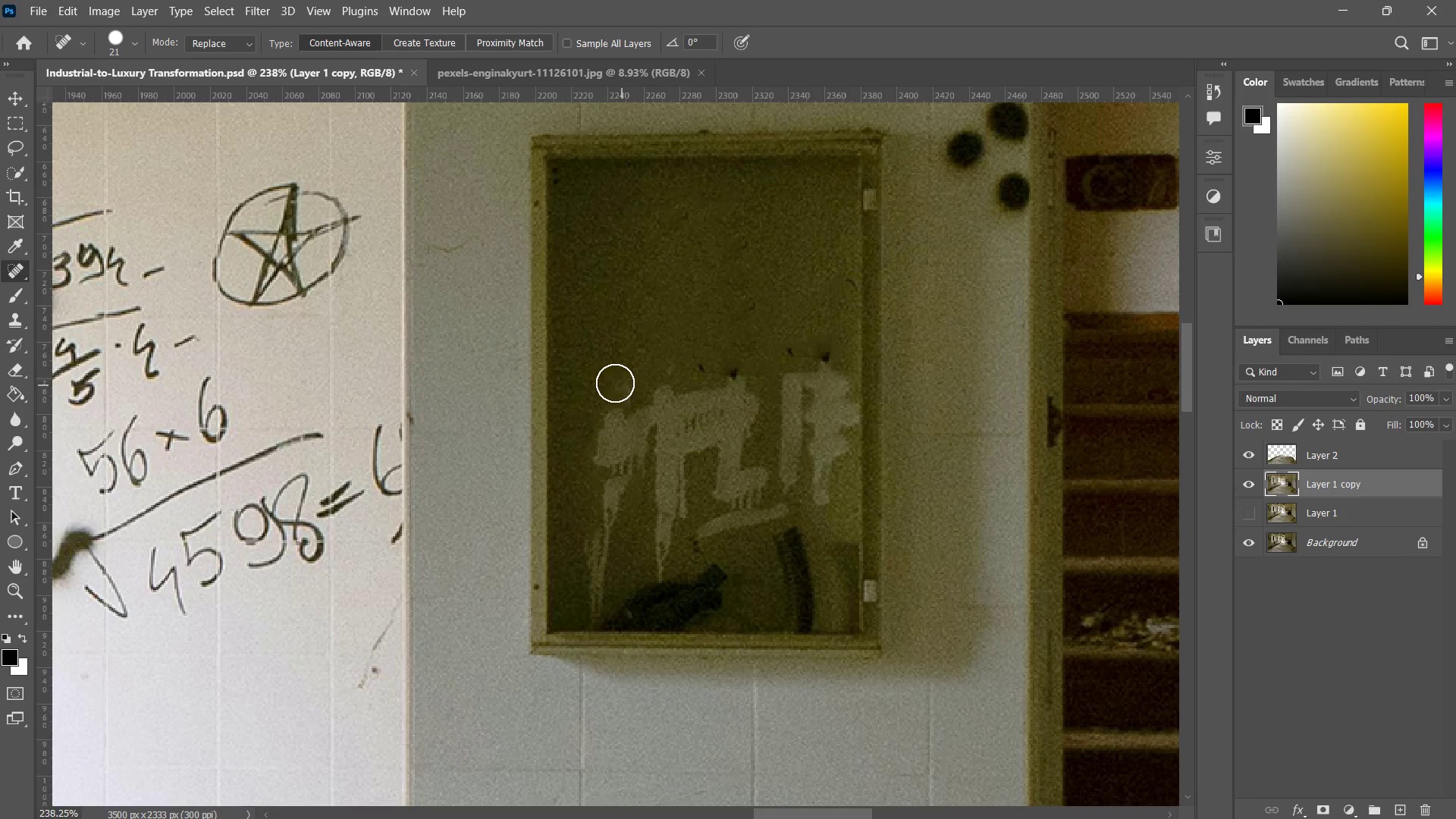 
left_click_drag(start_coordinate=[613, 383], to_coordinate=[614, 450])
 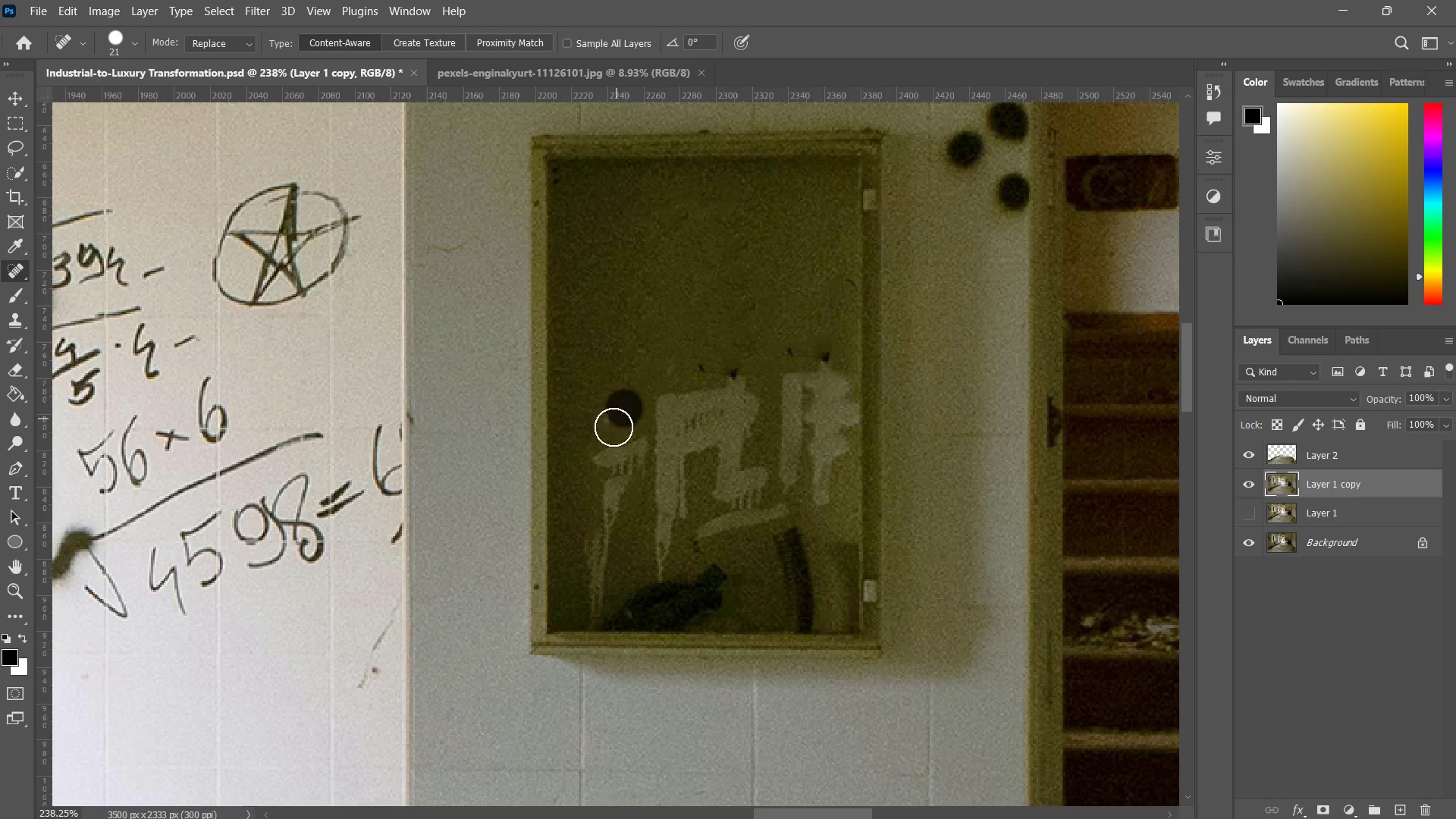 
left_click_drag(start_coordinate=[624, 408], to_coordinate=[606, 483])
 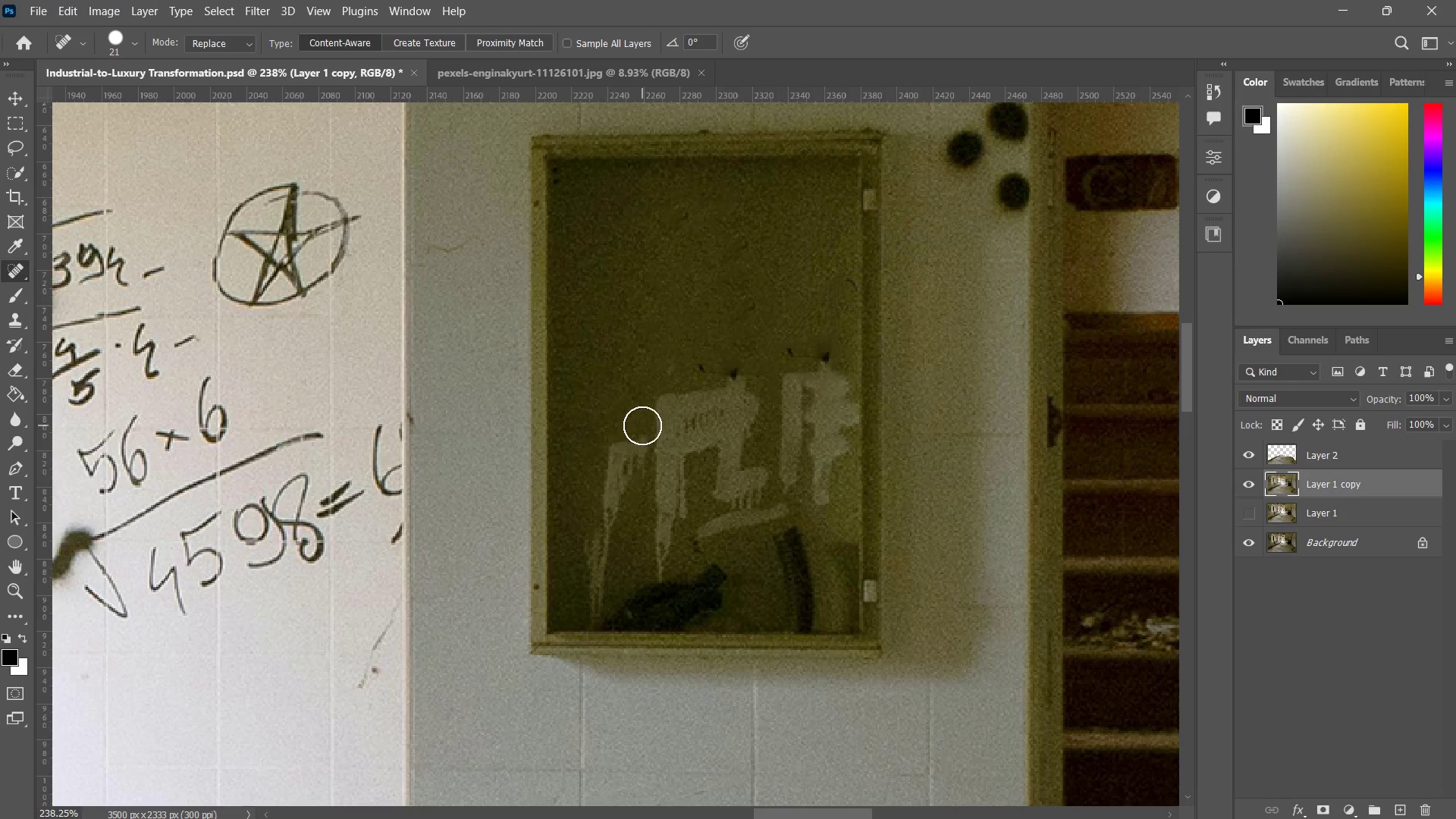 
left_click_drag(start_coordinate=[642, 425], to_coordinate=[621, 505])
 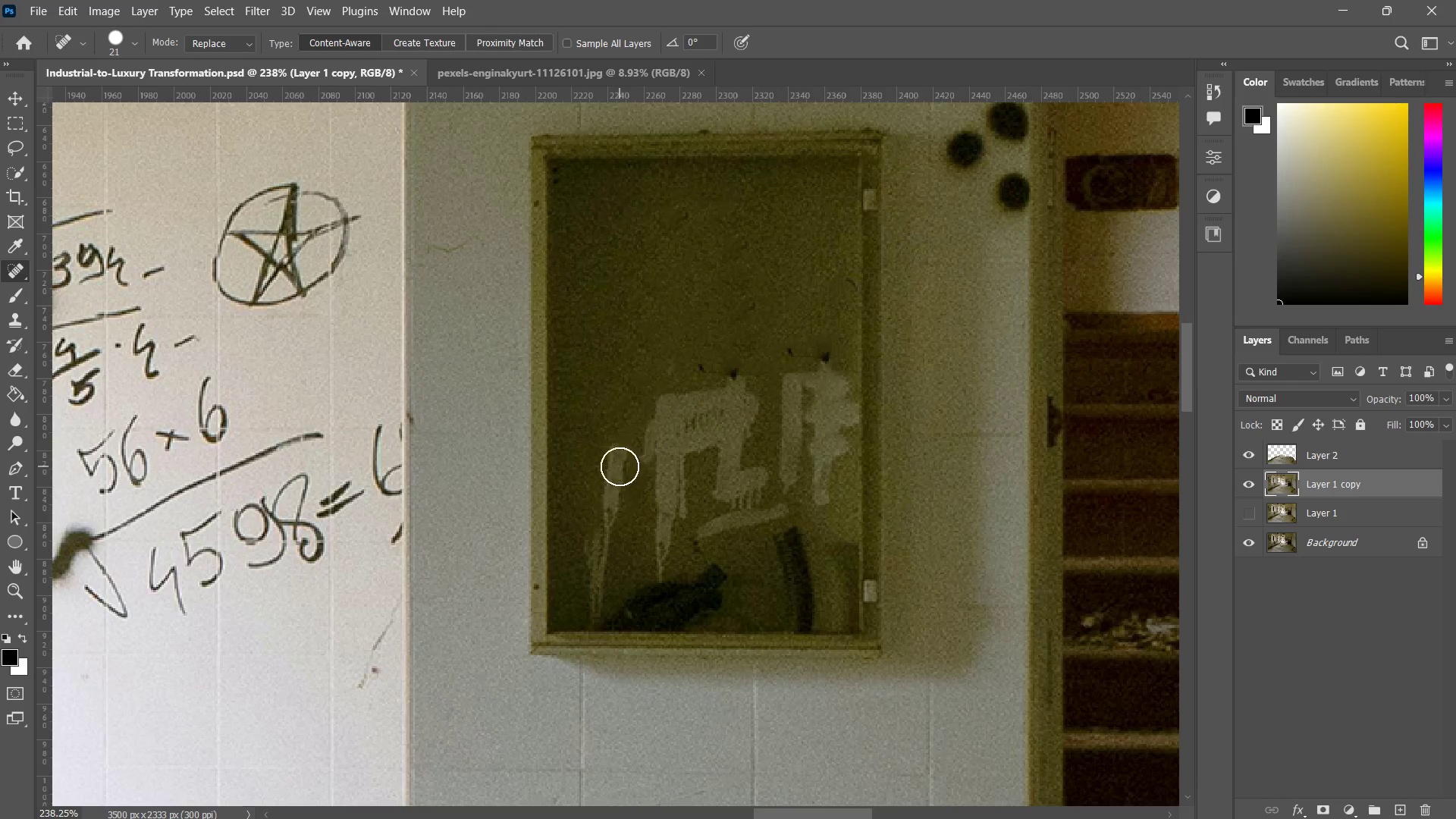 
left_click_drag(start_coordinate=[620, 466], to_coordinate=[604, 532])
 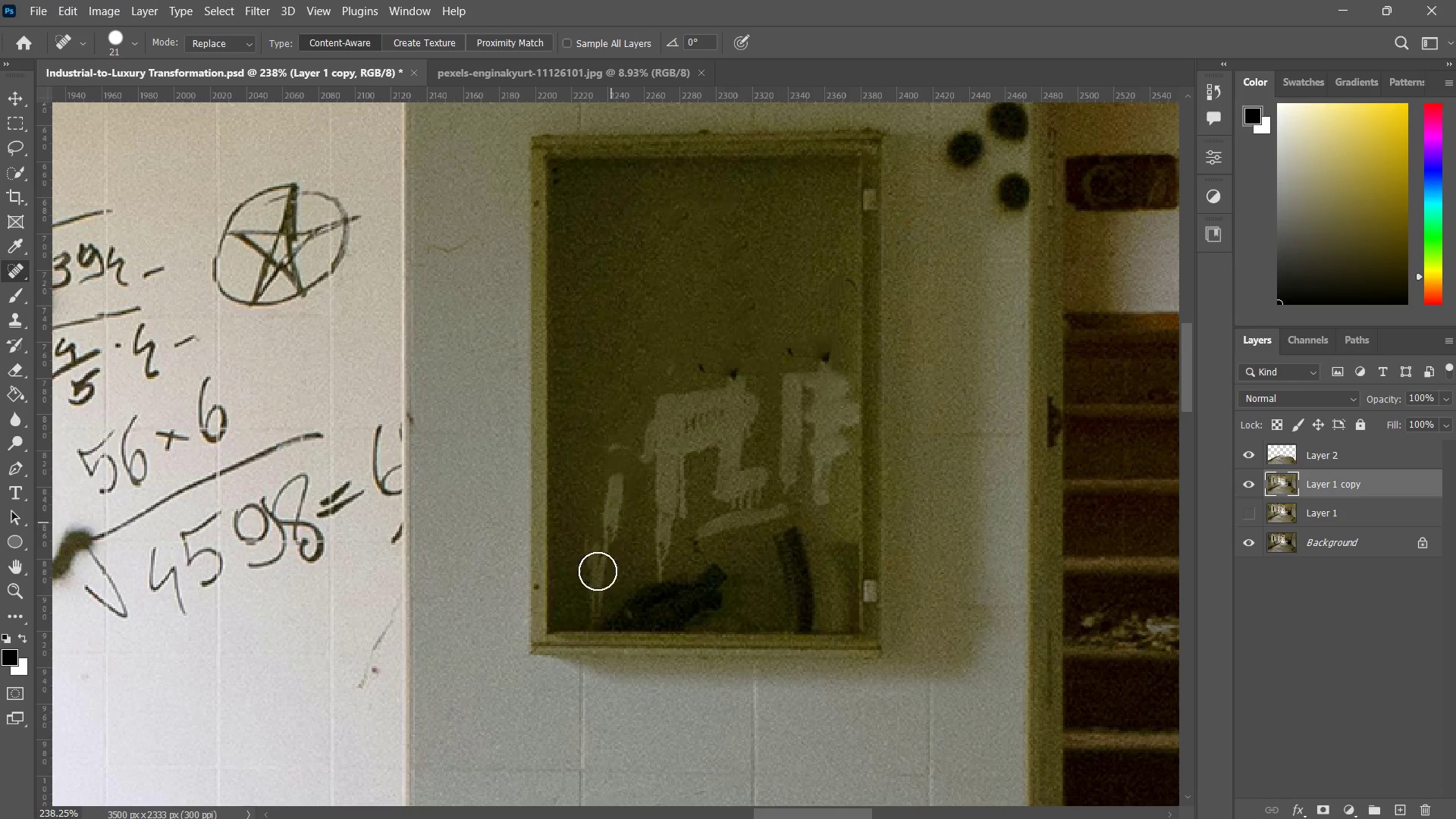 
left_click_drag(start_coordinate=[600, 563], to_coordinate=[595, 587])
 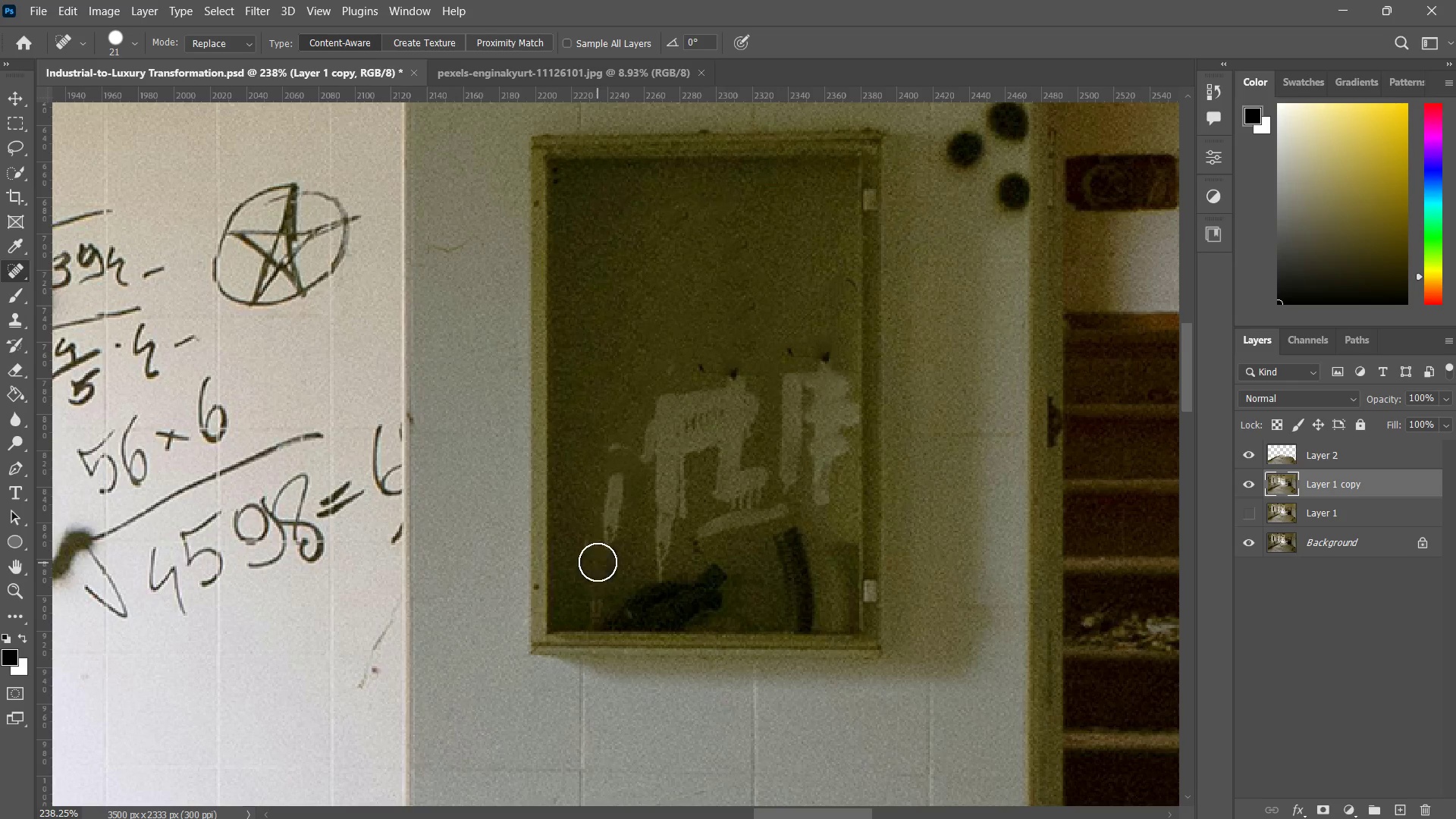 
left_click_drag(start_coordinate=[610, 543], to_coordinate=[617, 450])
 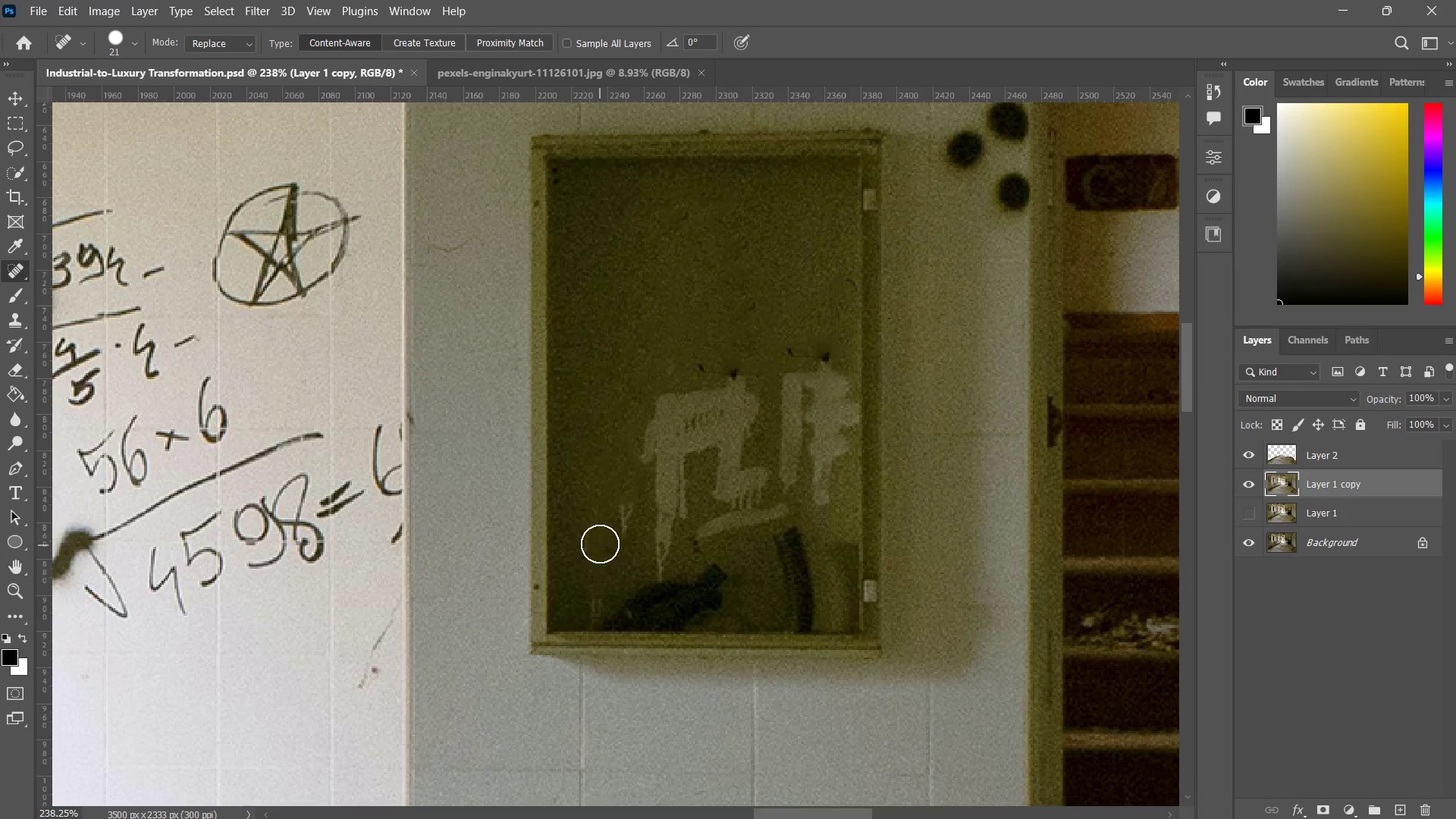 
left_click_drag(start_coordinate=[604, 537], to_coordinate=[642, 507])
 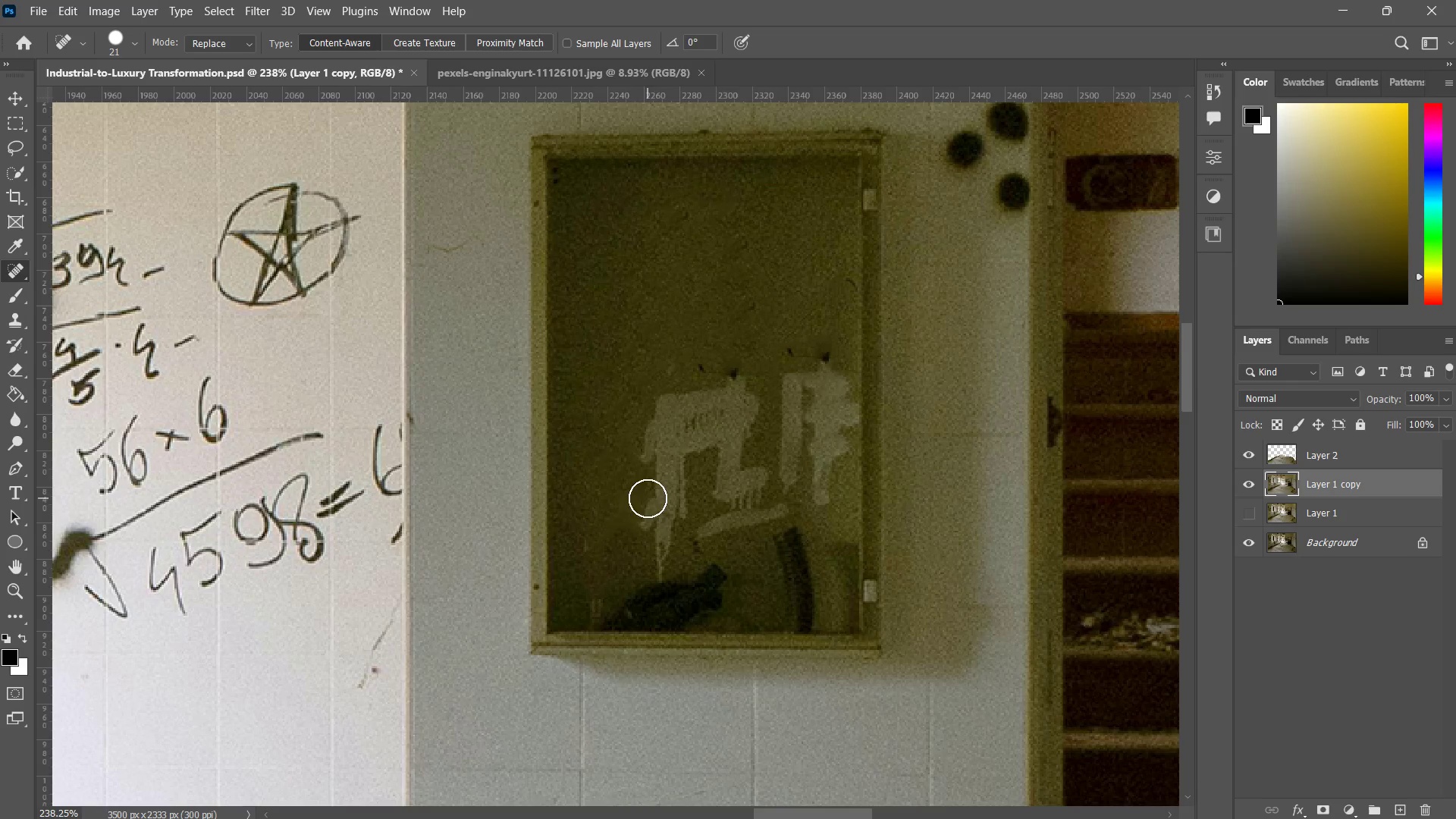 
left_click_drag(start_coordinate=[642, 500], to_coordinate=[666, 565])
 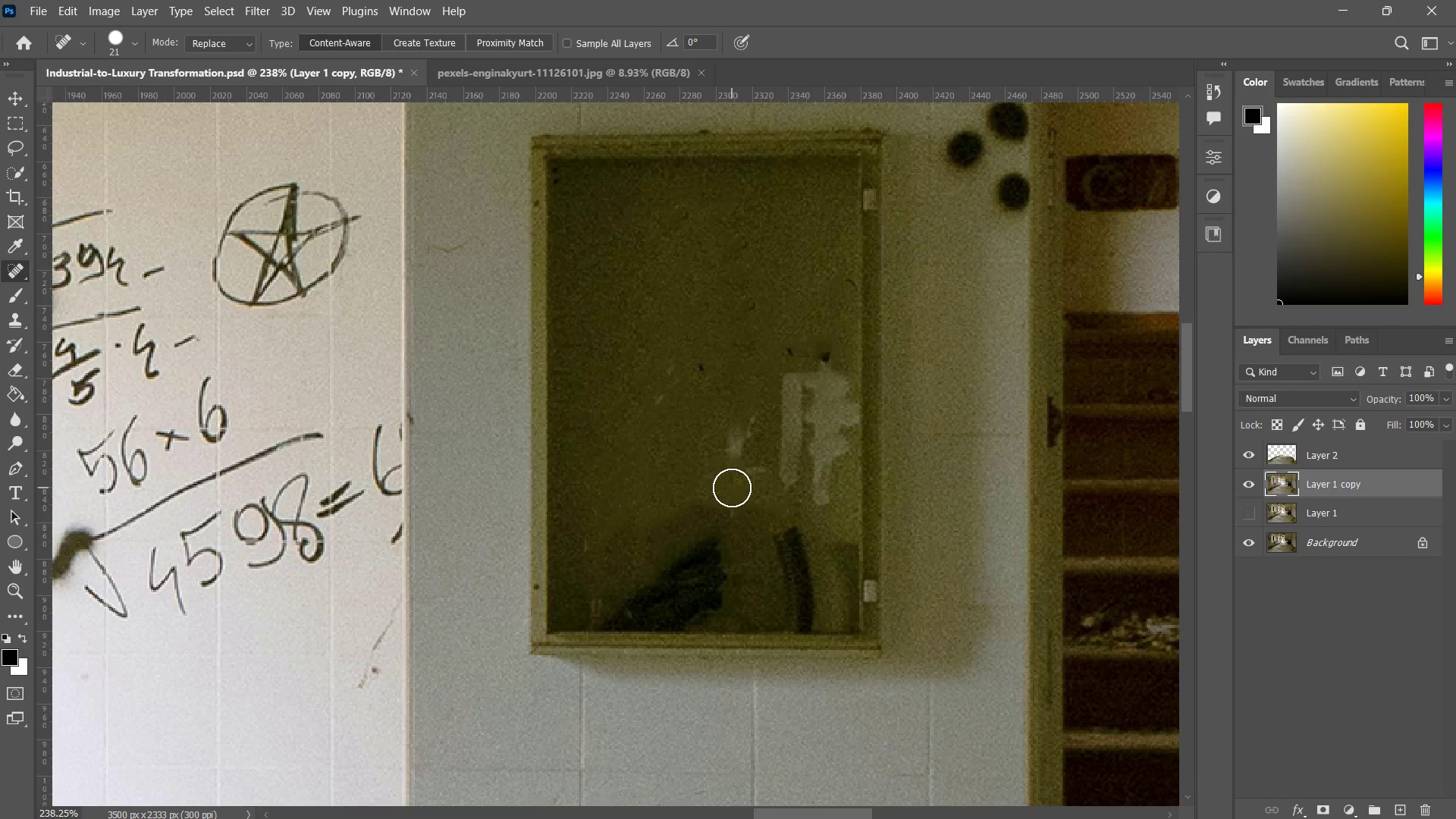 
left_click_drag(start_coordinate=[753, 472], to_coordinate=[730, 420])
 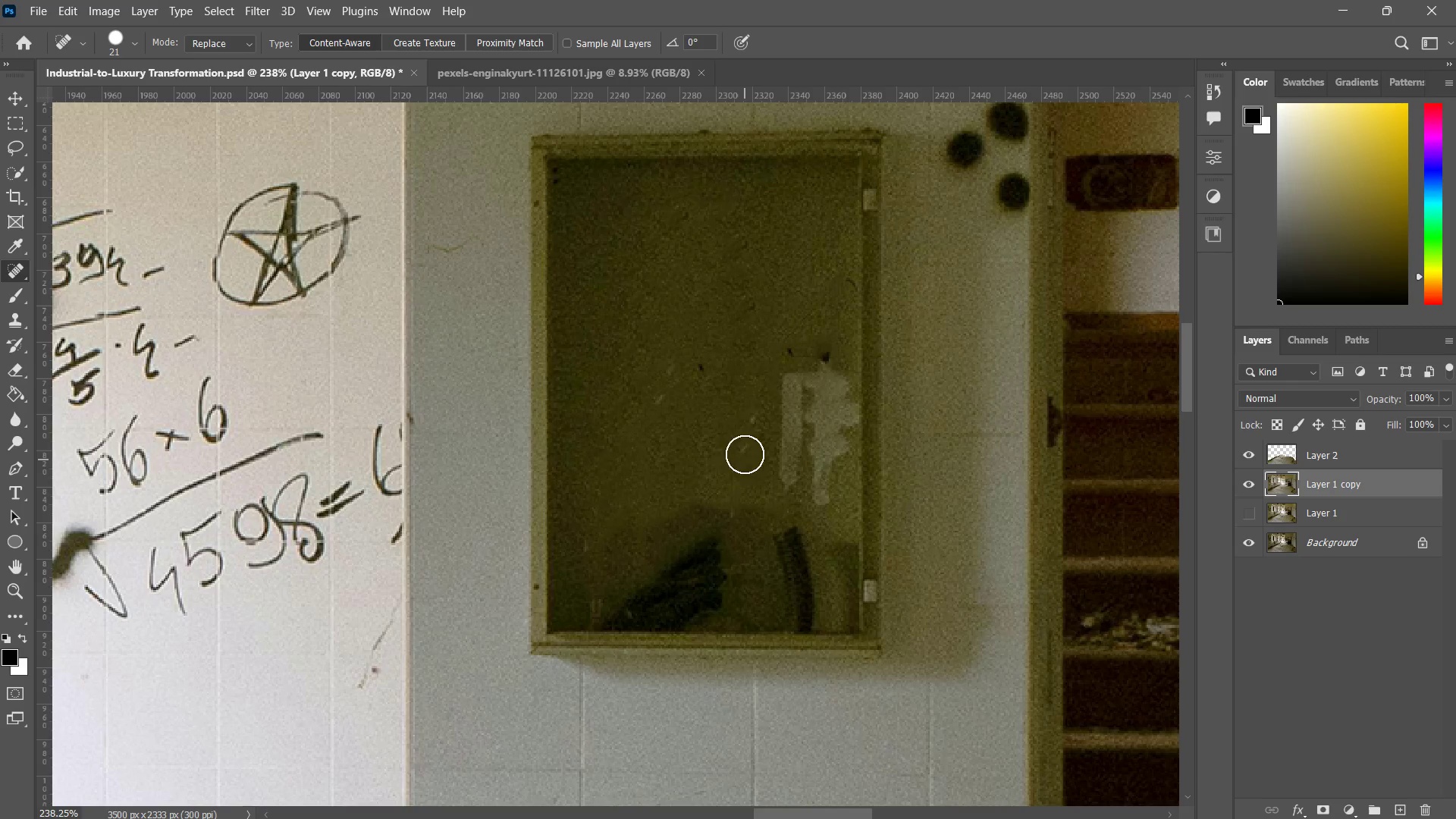 
left_click_drag(start_coordinate=[745, 460], to_coordinate=[750, 416])
 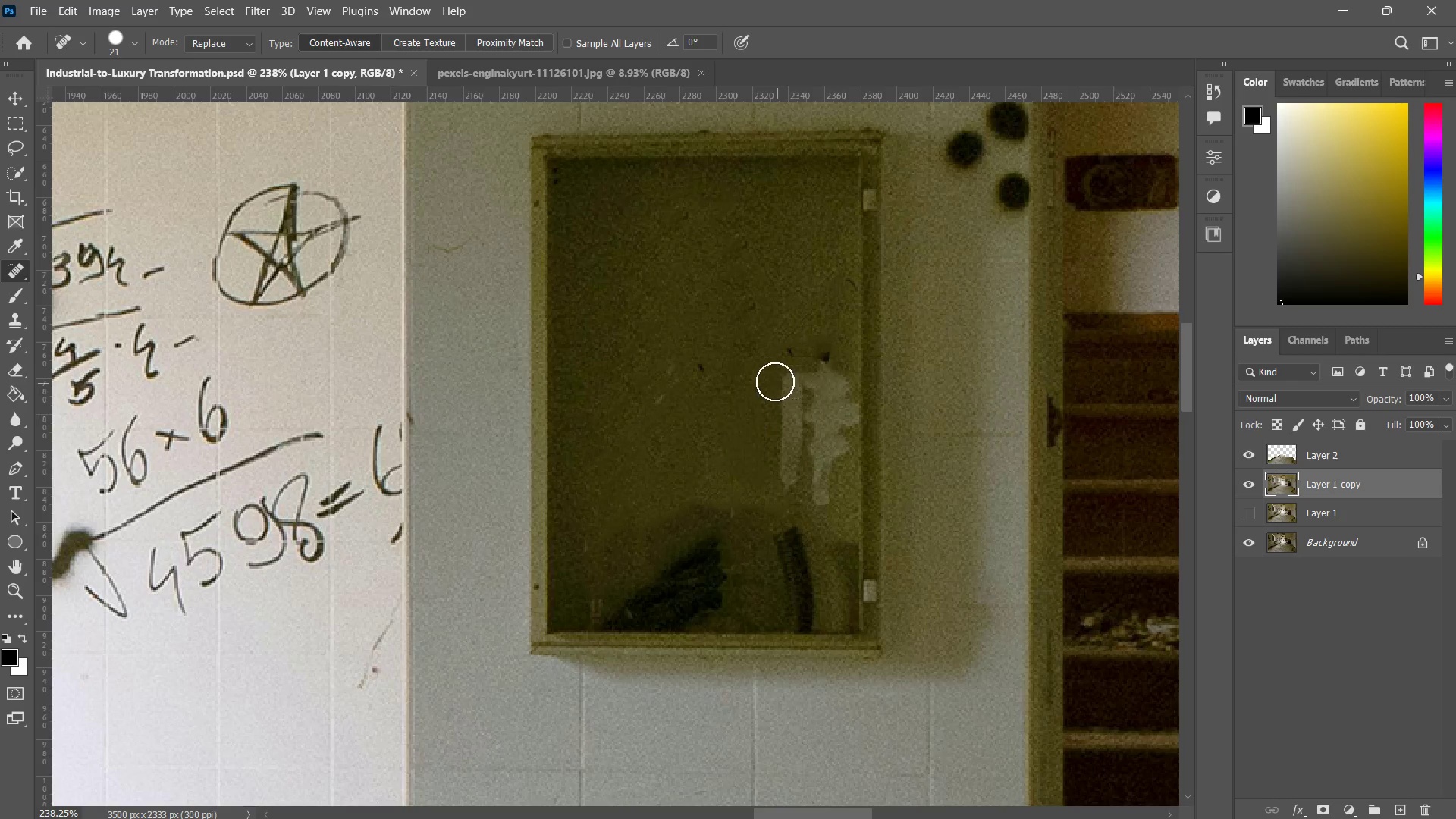 
left_click_drag(start_coordinate=[771, 380], to_coordinate=[779, 450])
 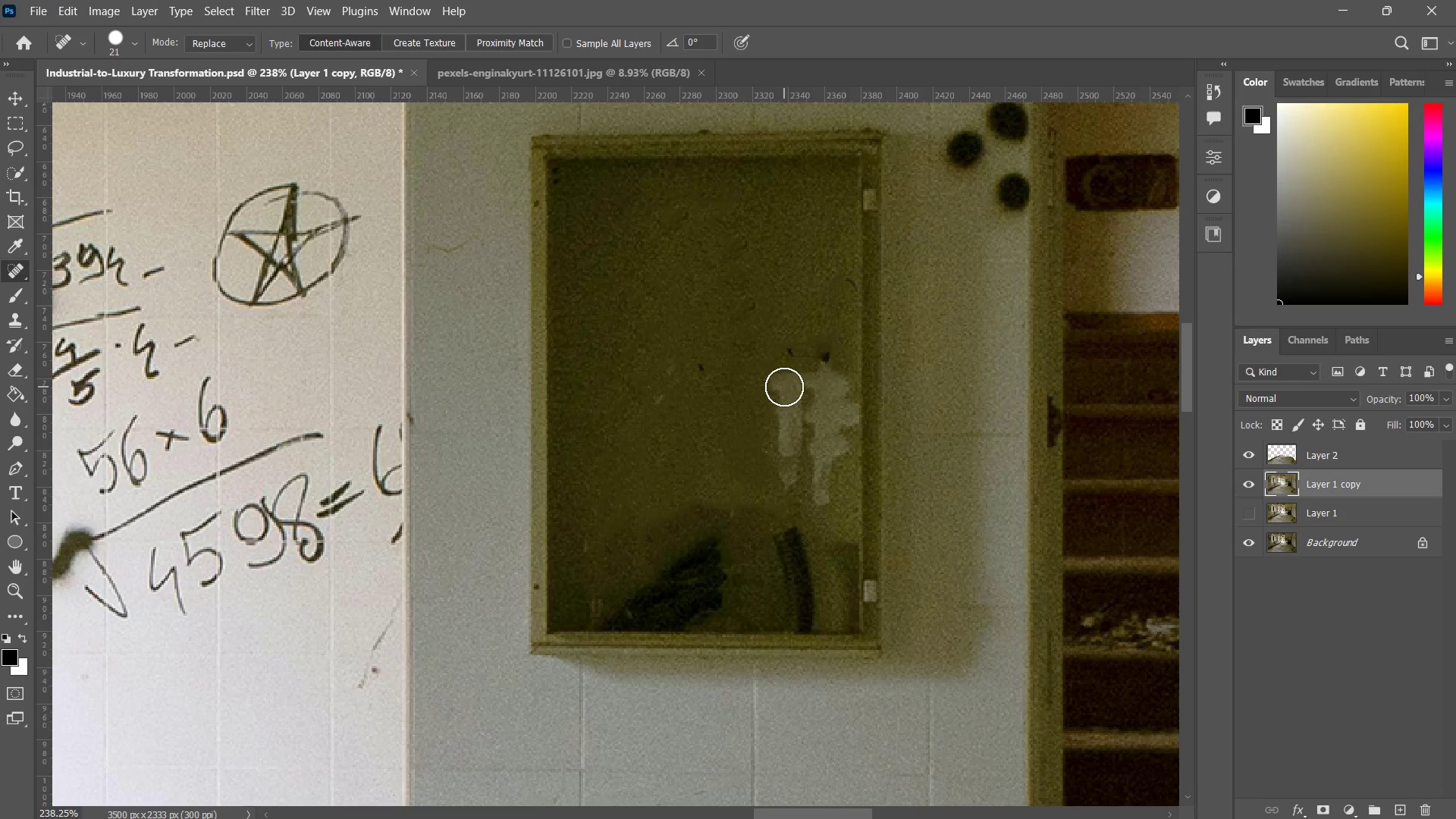 
left_click_drag(start_coordinate=[784, 387], to_coordinate=[828, 359])
 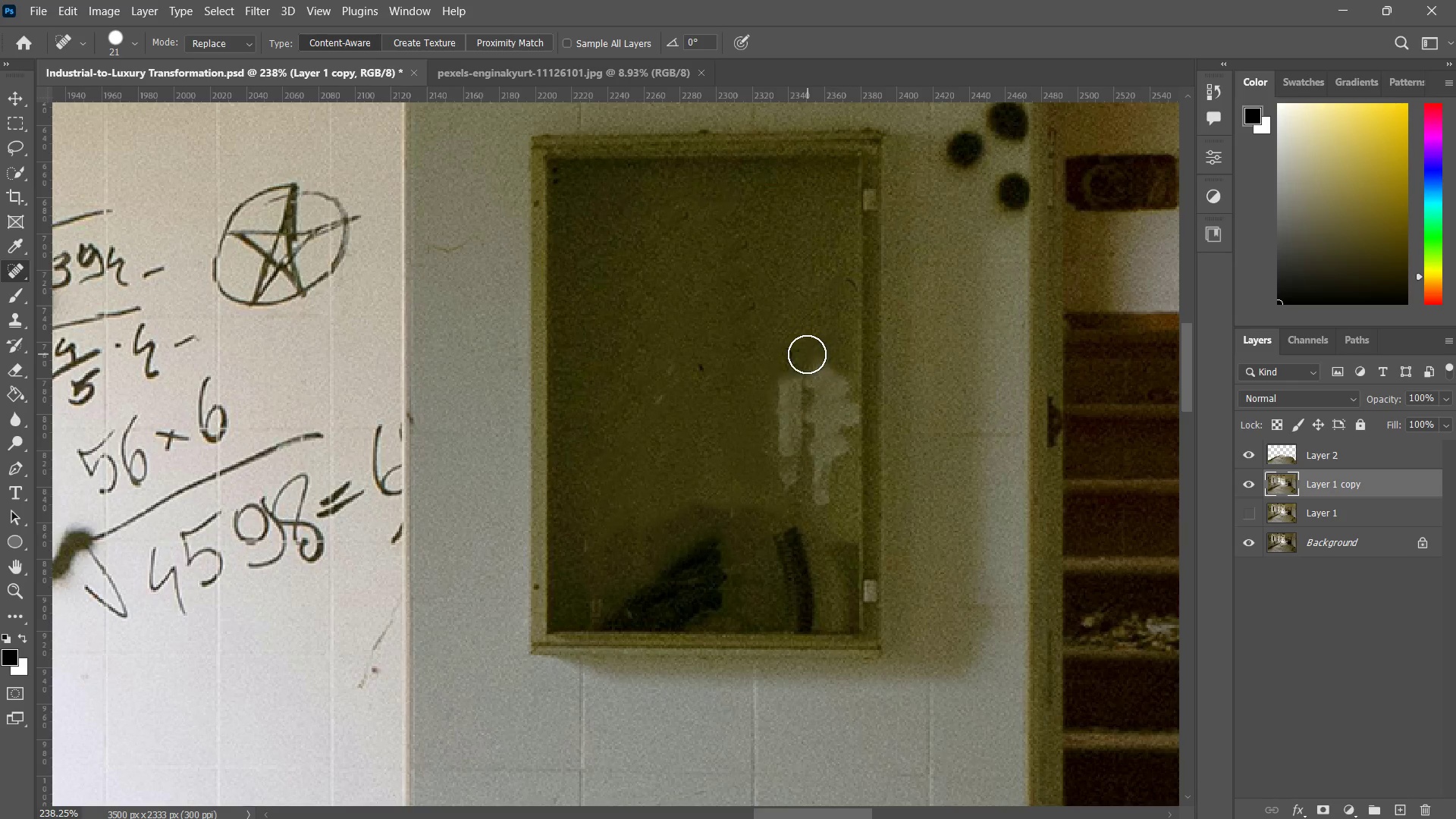 
left_click_drag(start_coordinate=[808, 354], to_coordinate=[727, 370])
 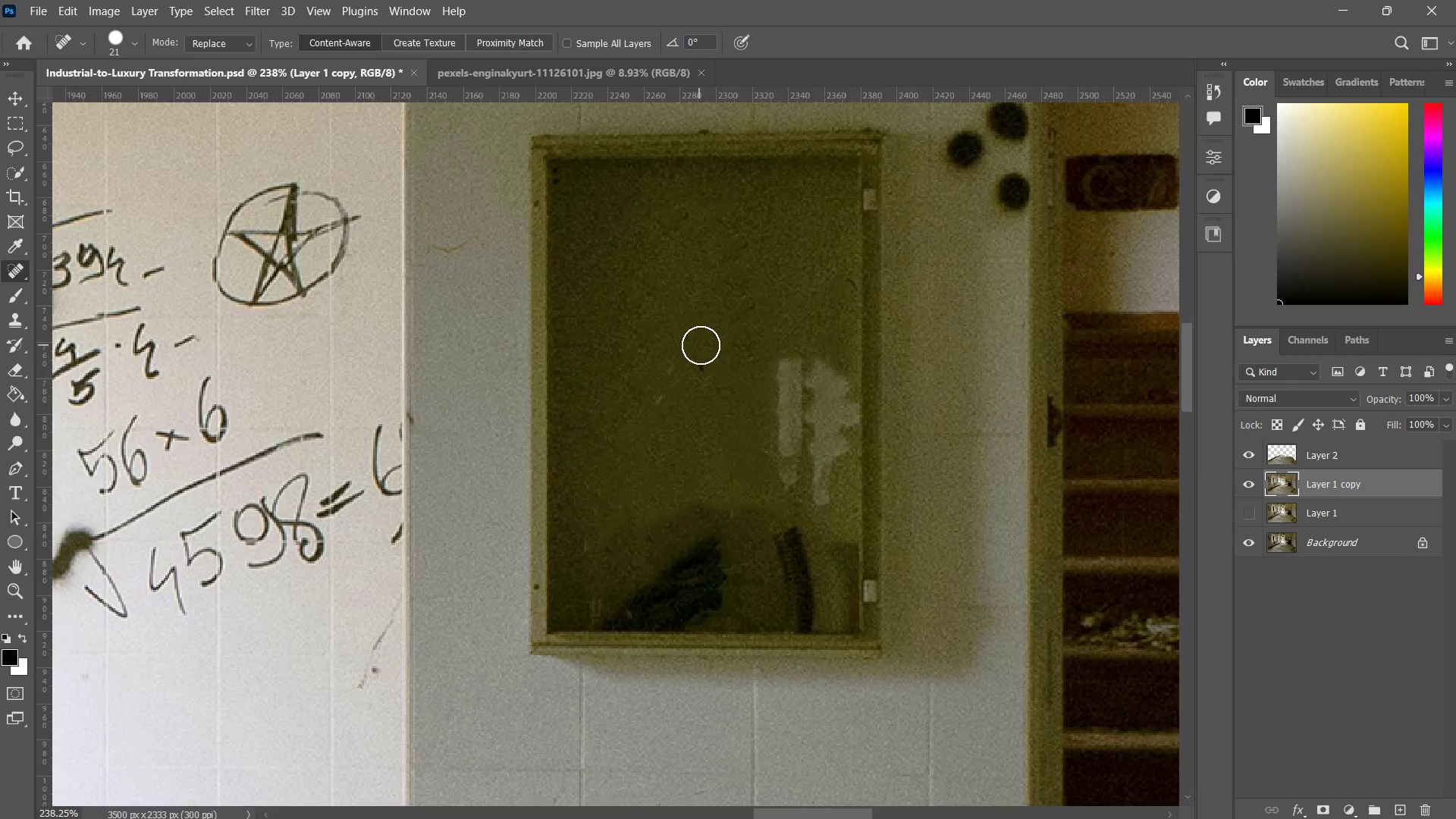 
left_click_drag(start_coordinate=[708, 357], to_coordinate=[710, 376])
 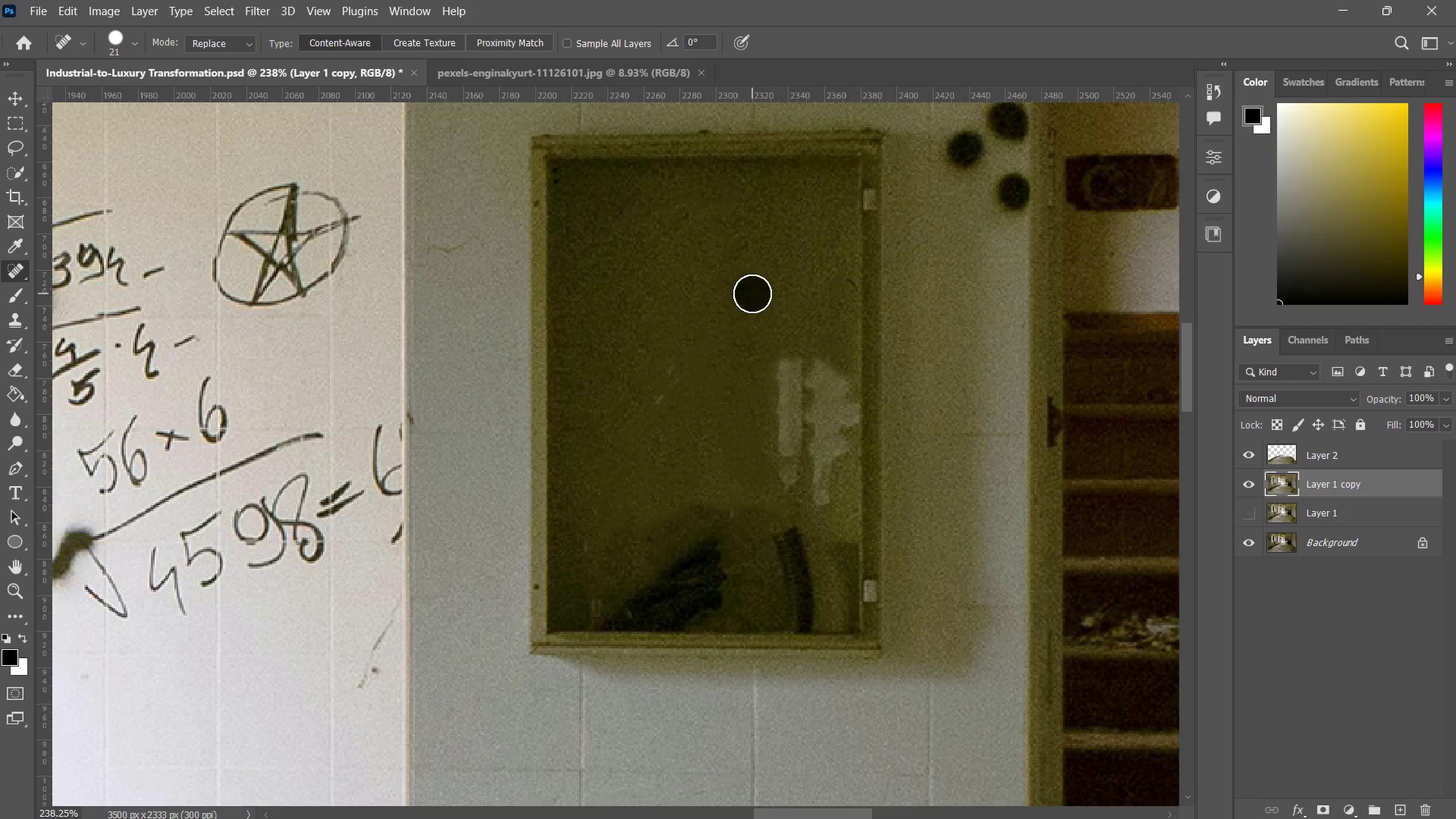 
left_click_drag(start_coordinate=[752, 293], to_coordinate=[714, 225])
 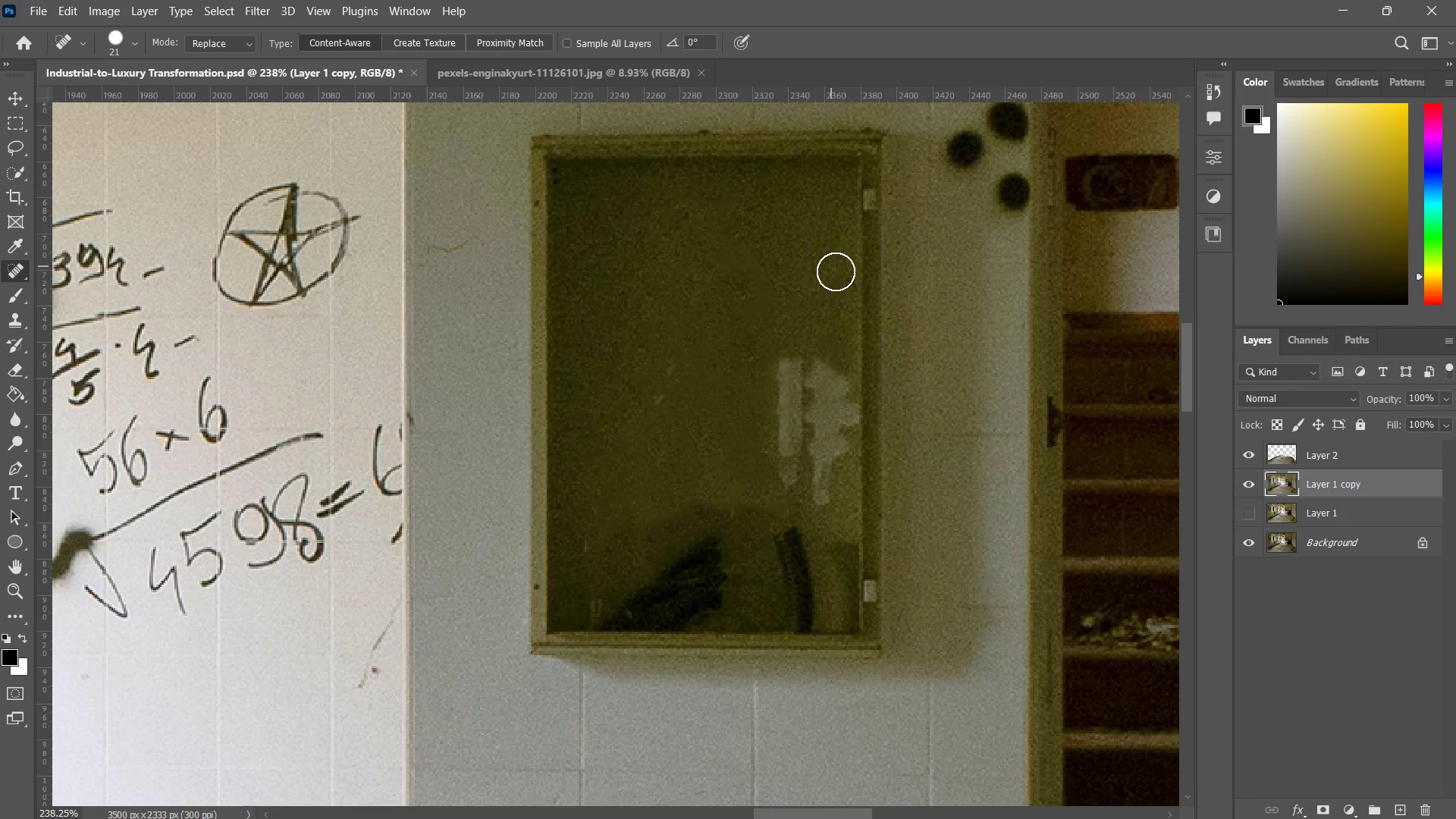 
left_click_drag(start_coordinate=[836, 271], to_coordinate=[833, 297])
 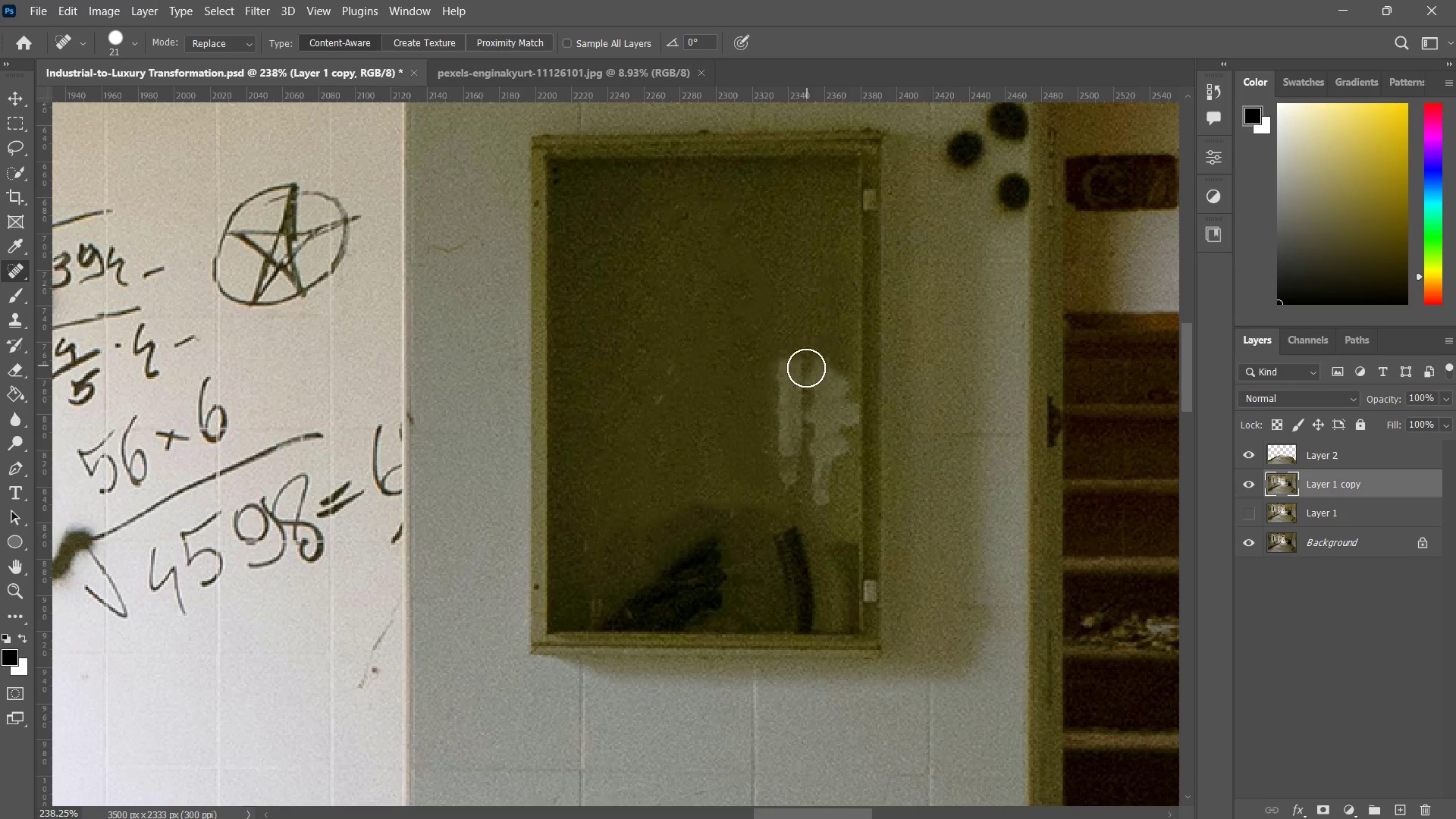 
left_click_drag(start_coordinate=[802, 375], to_coordinate=[789, 458])
 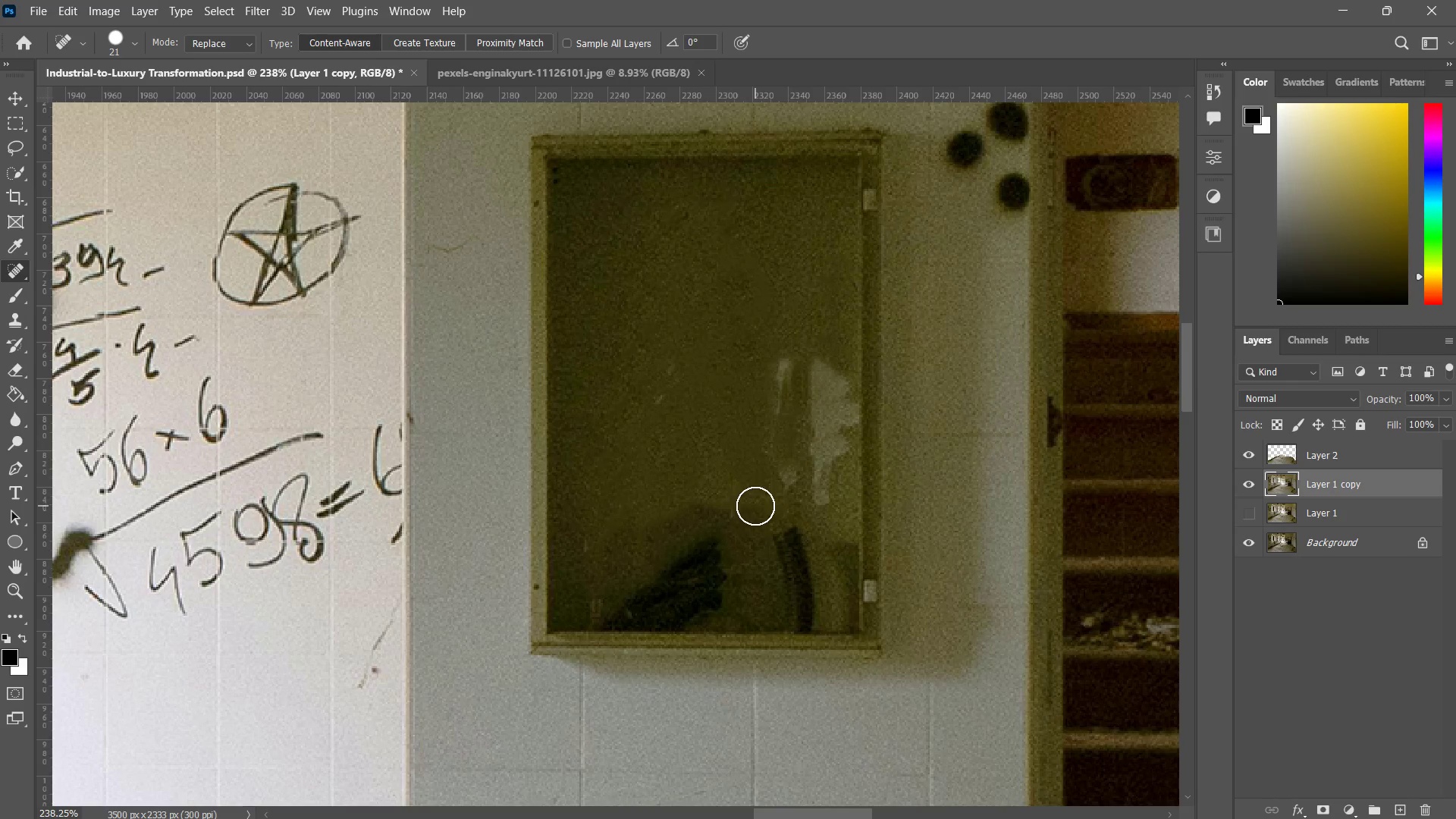 
type(zpl)
 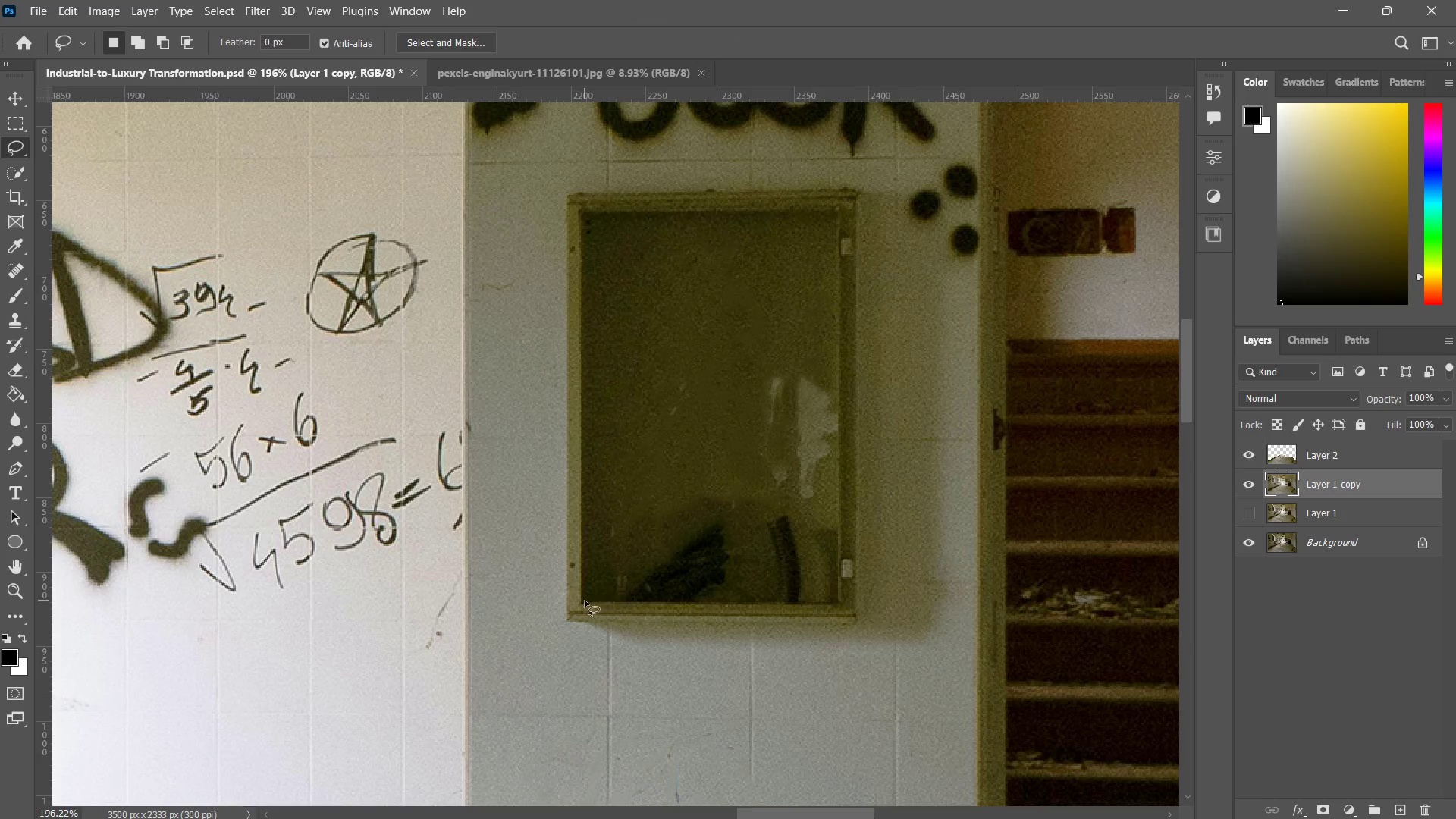 
left_click_drag(start_coordinate=[739, 465], to_coordinate=[717, 506])
 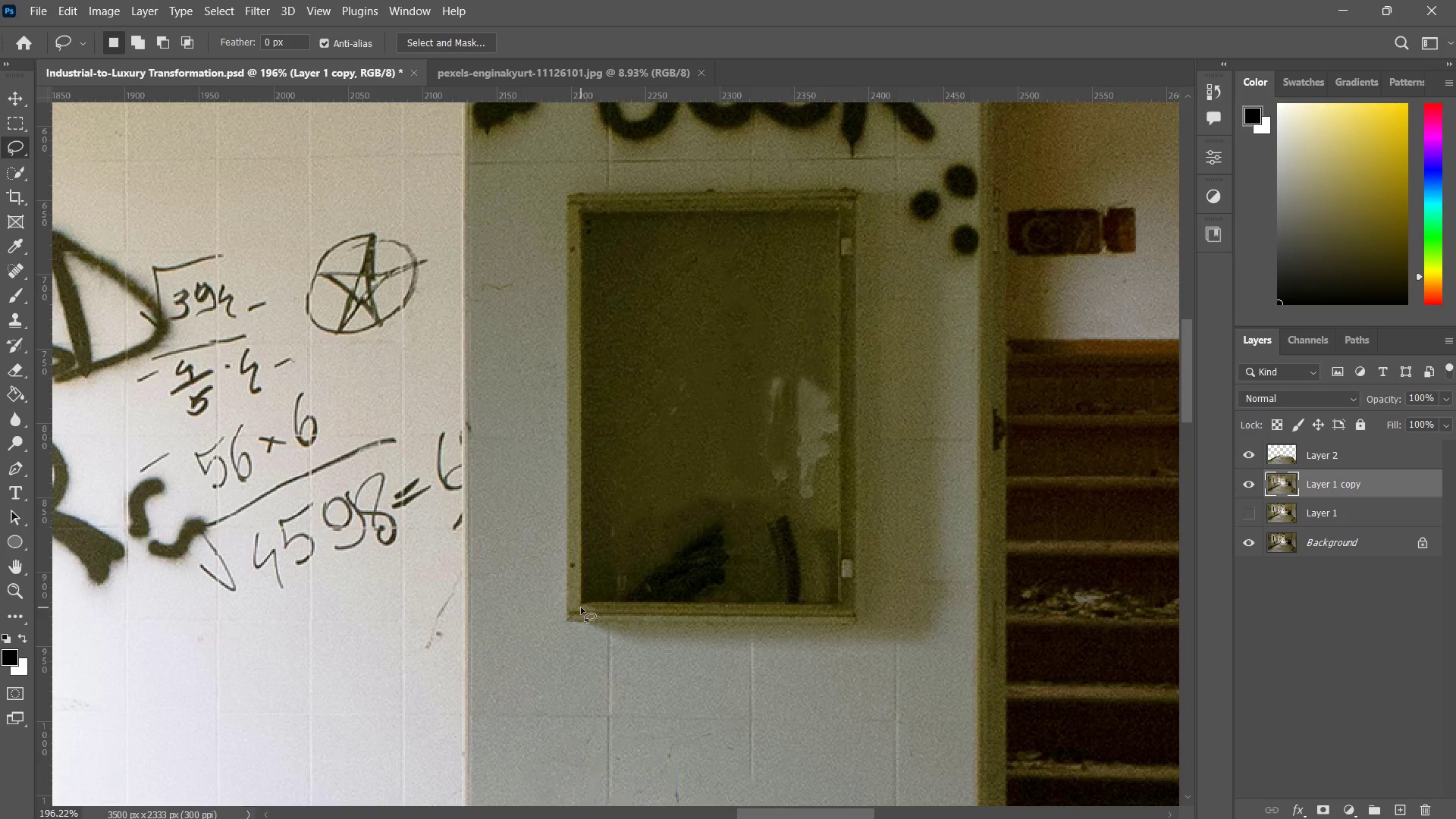 
key(P)
 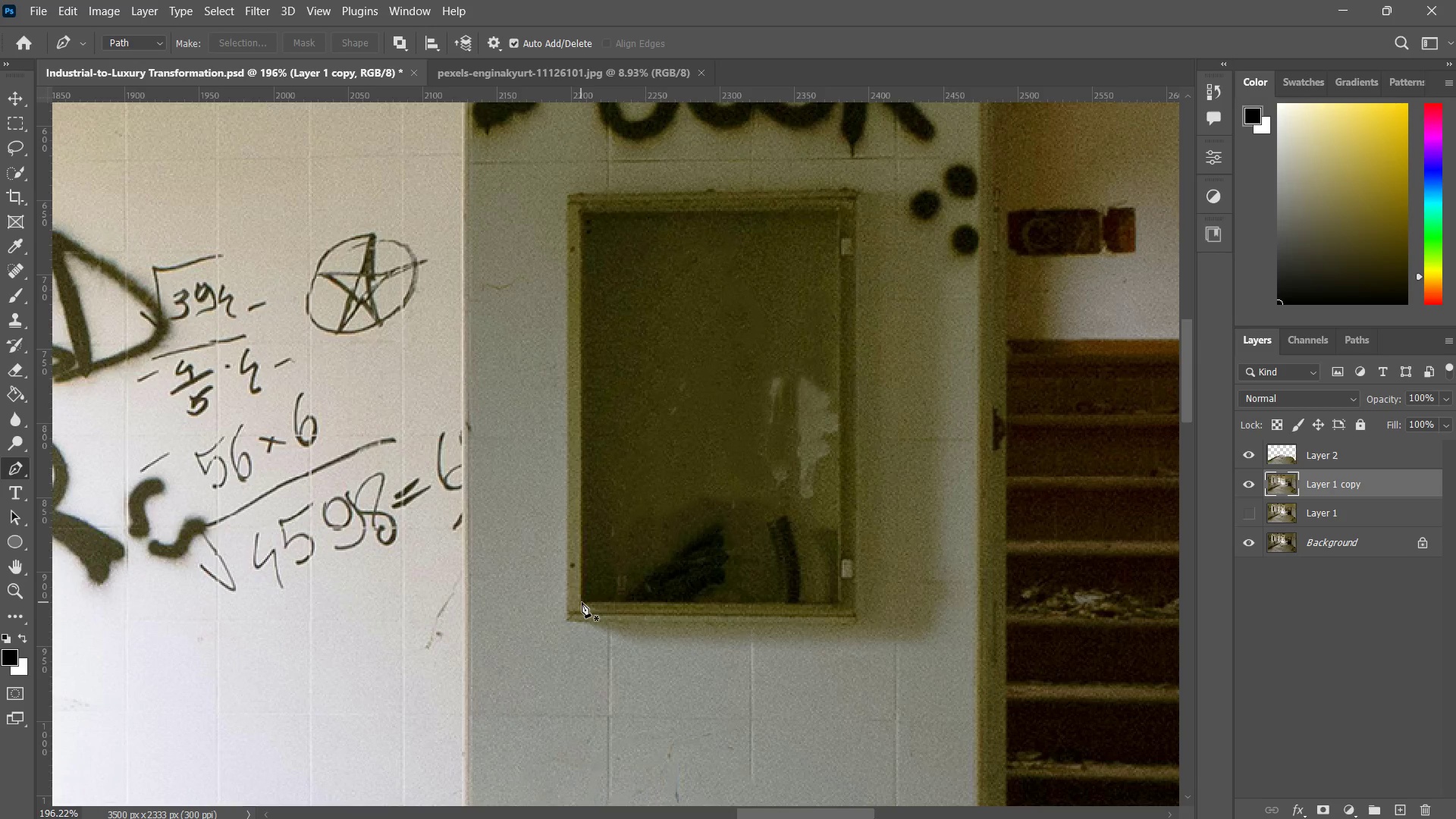 
left_click([583, 599])
 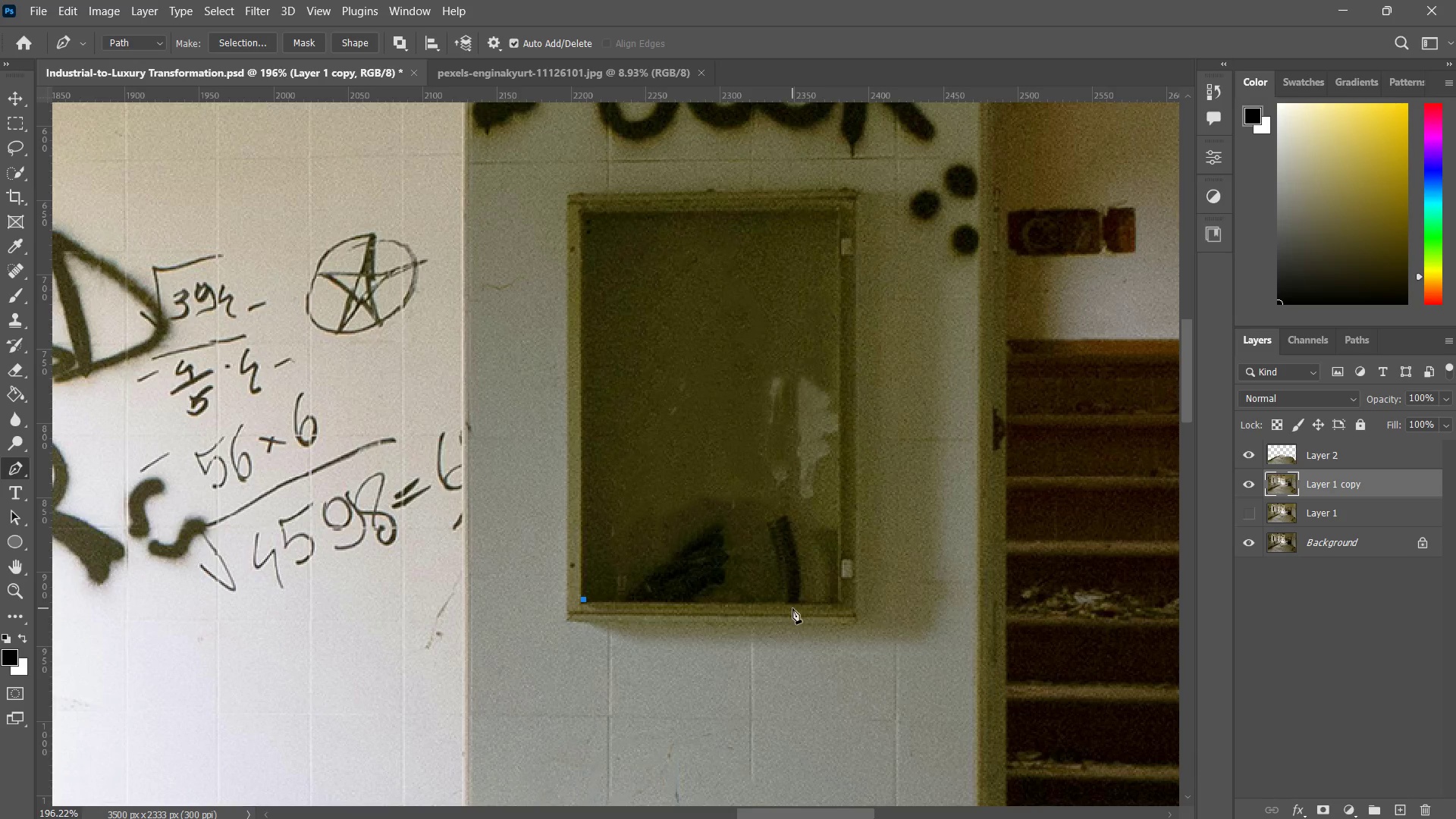 
hold_key(key=ShiftLeft, duration=0.45)
 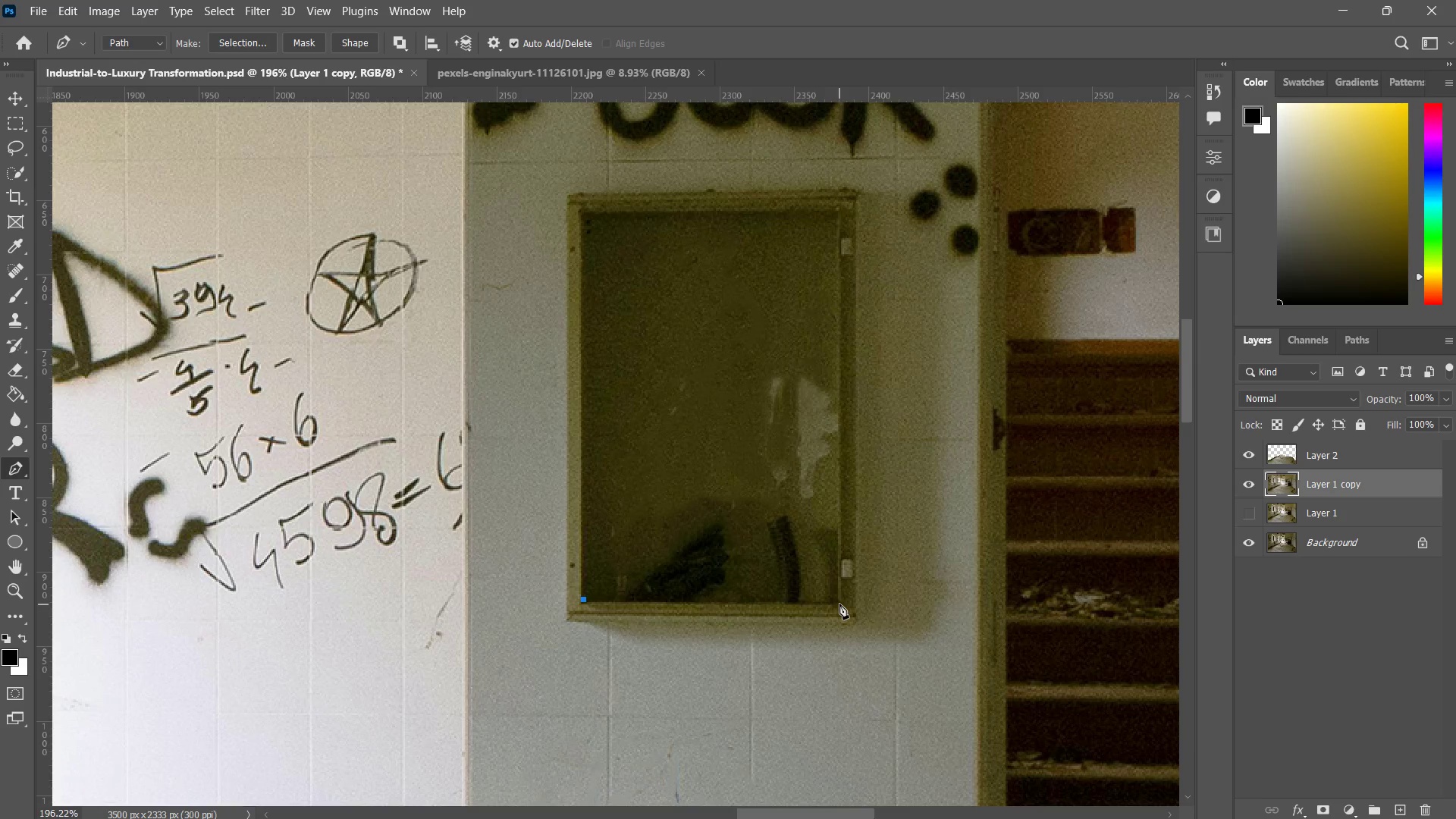 
left_click([839, 604])
 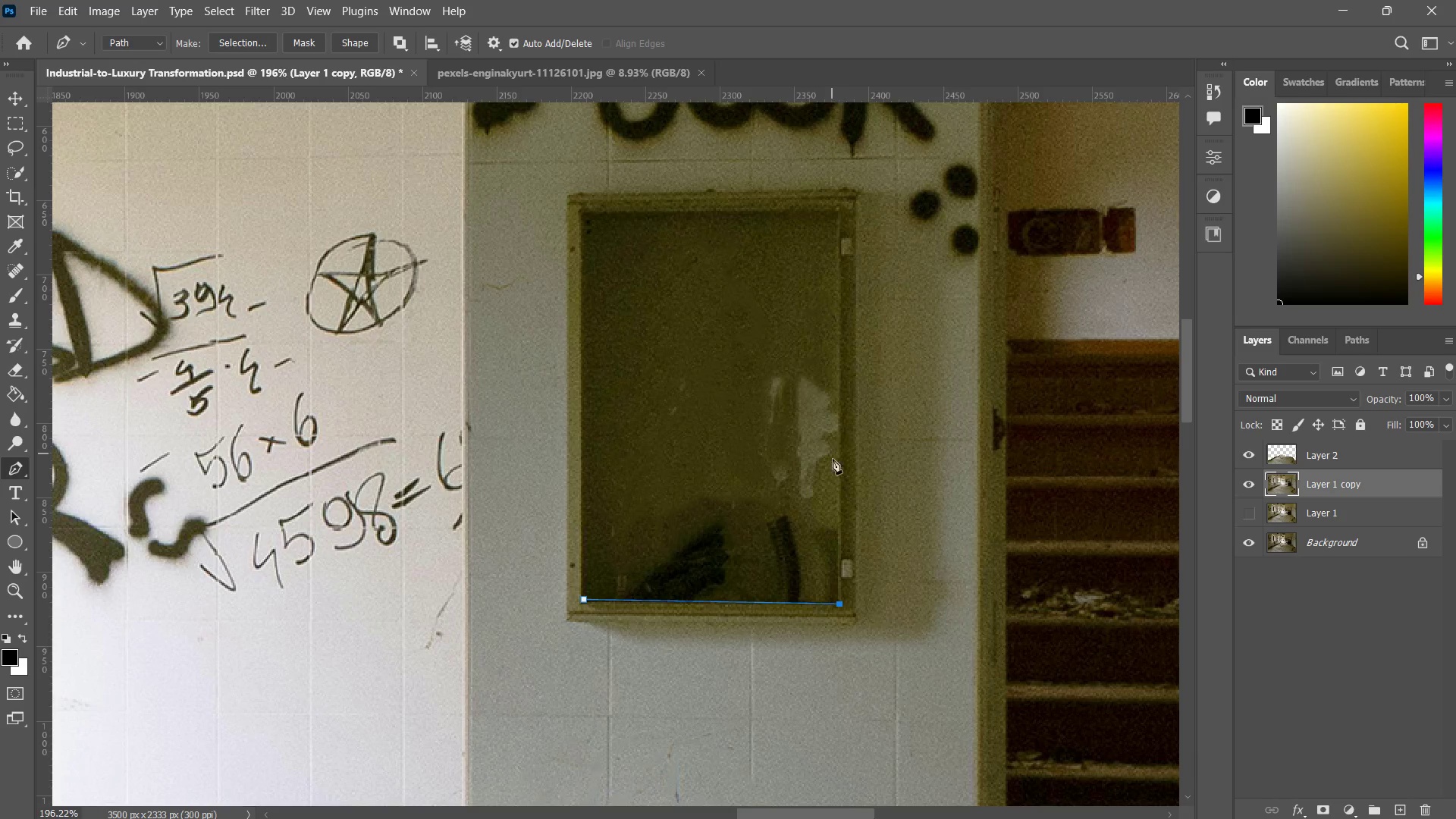 
left_click([838, 504])
 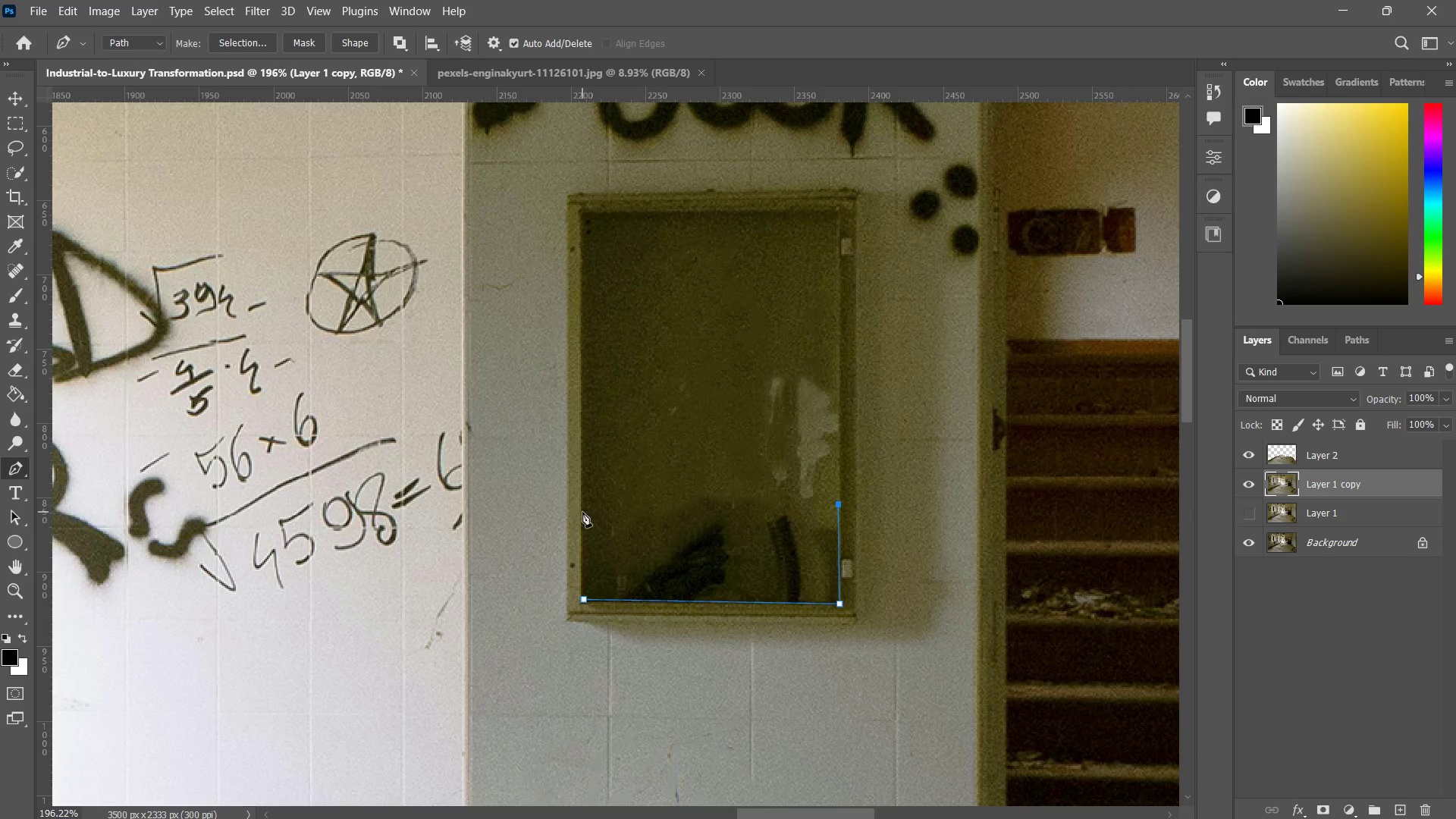 
left_click([582, 511])
 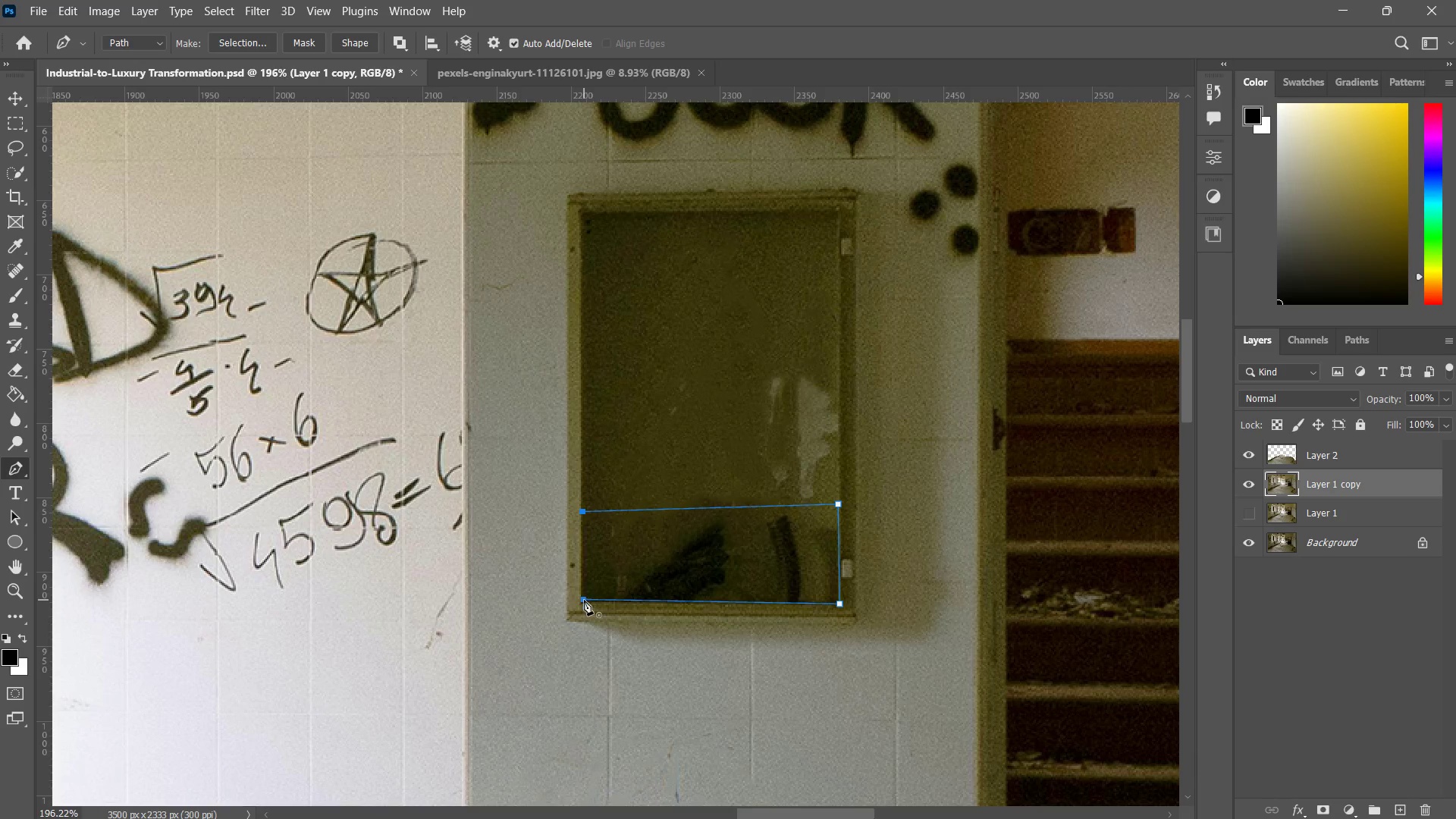 
left_click([582, 601])
 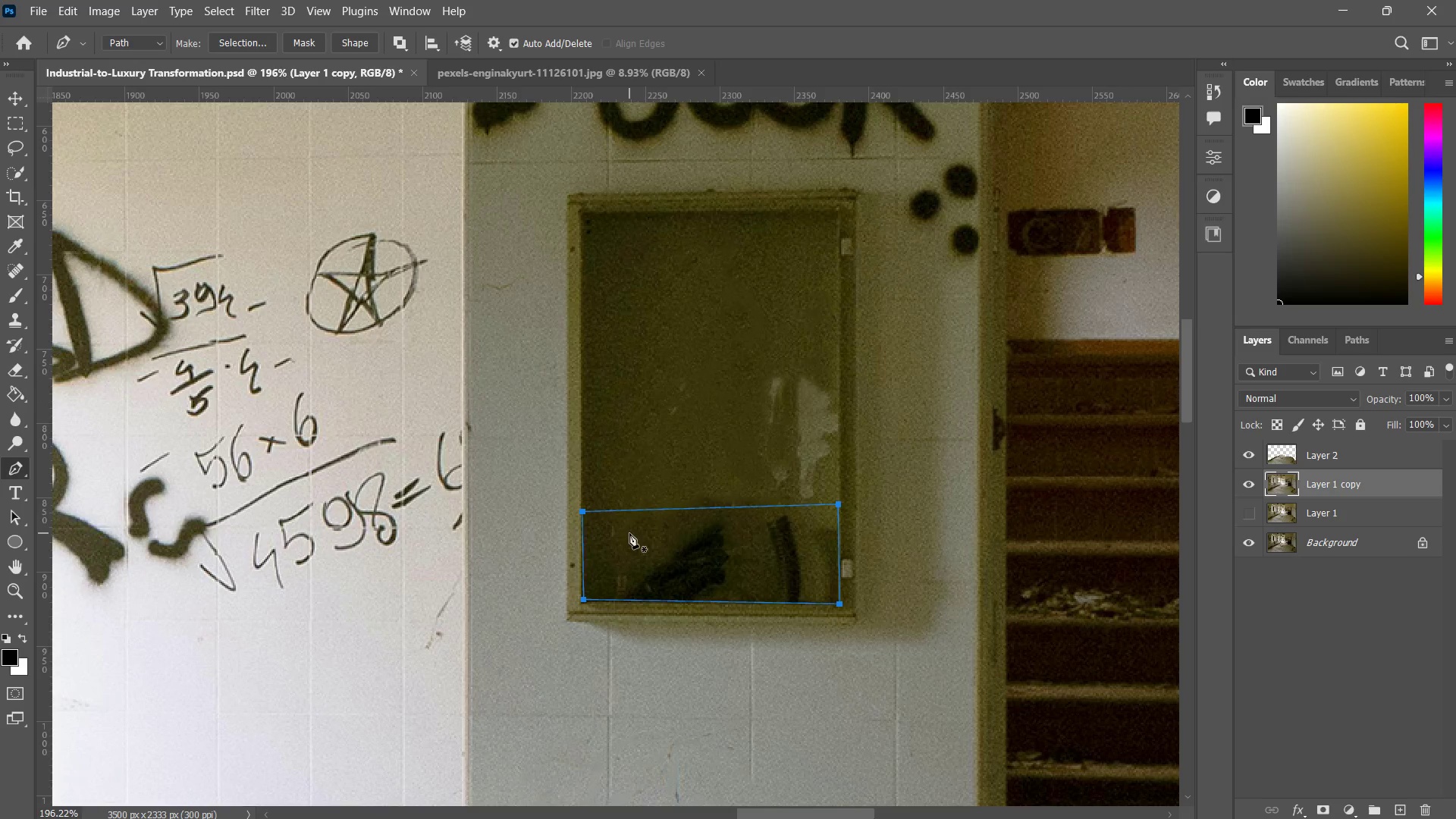 
right_click([629, 533])
 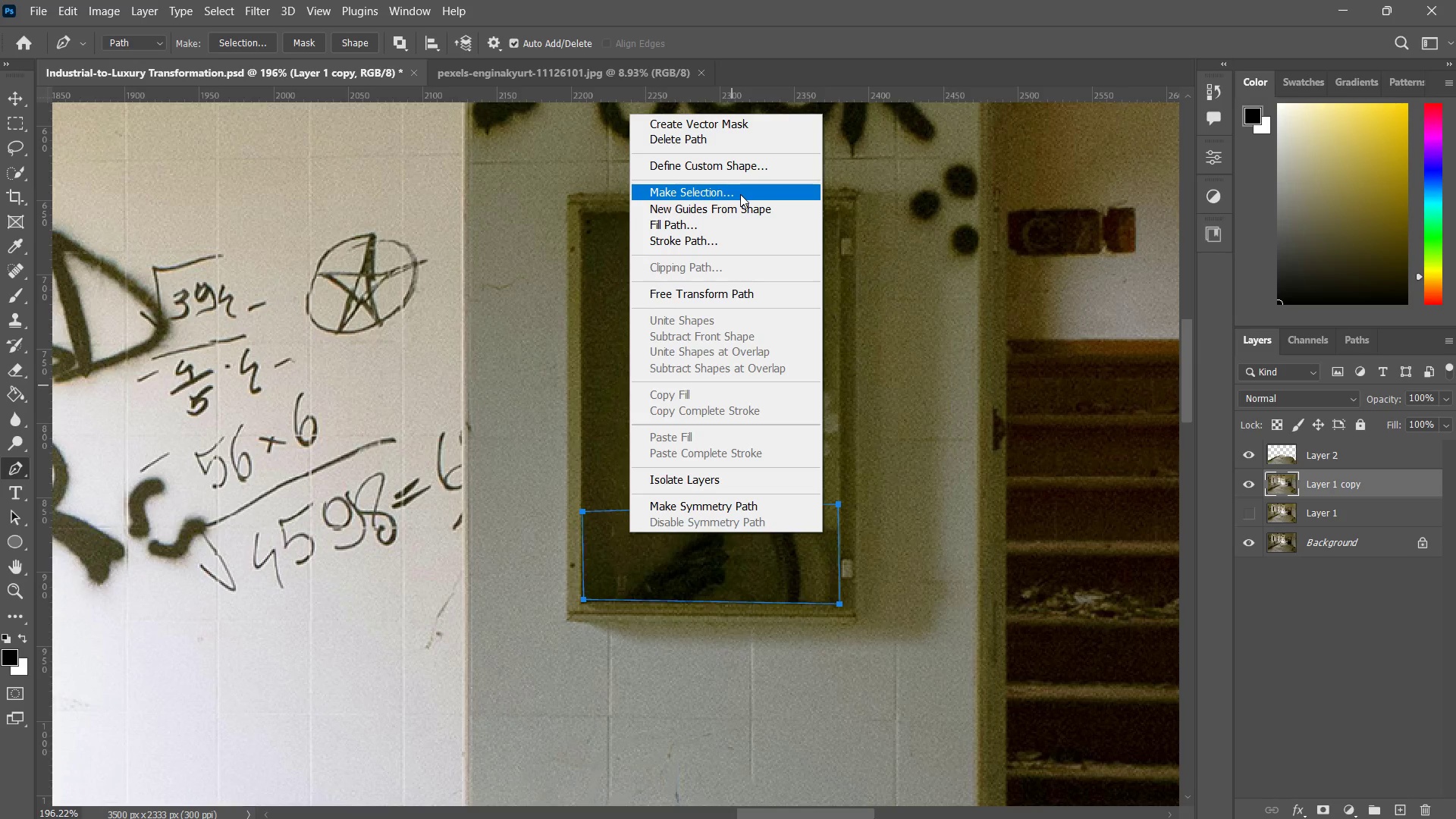 
left_click([737, 192])
 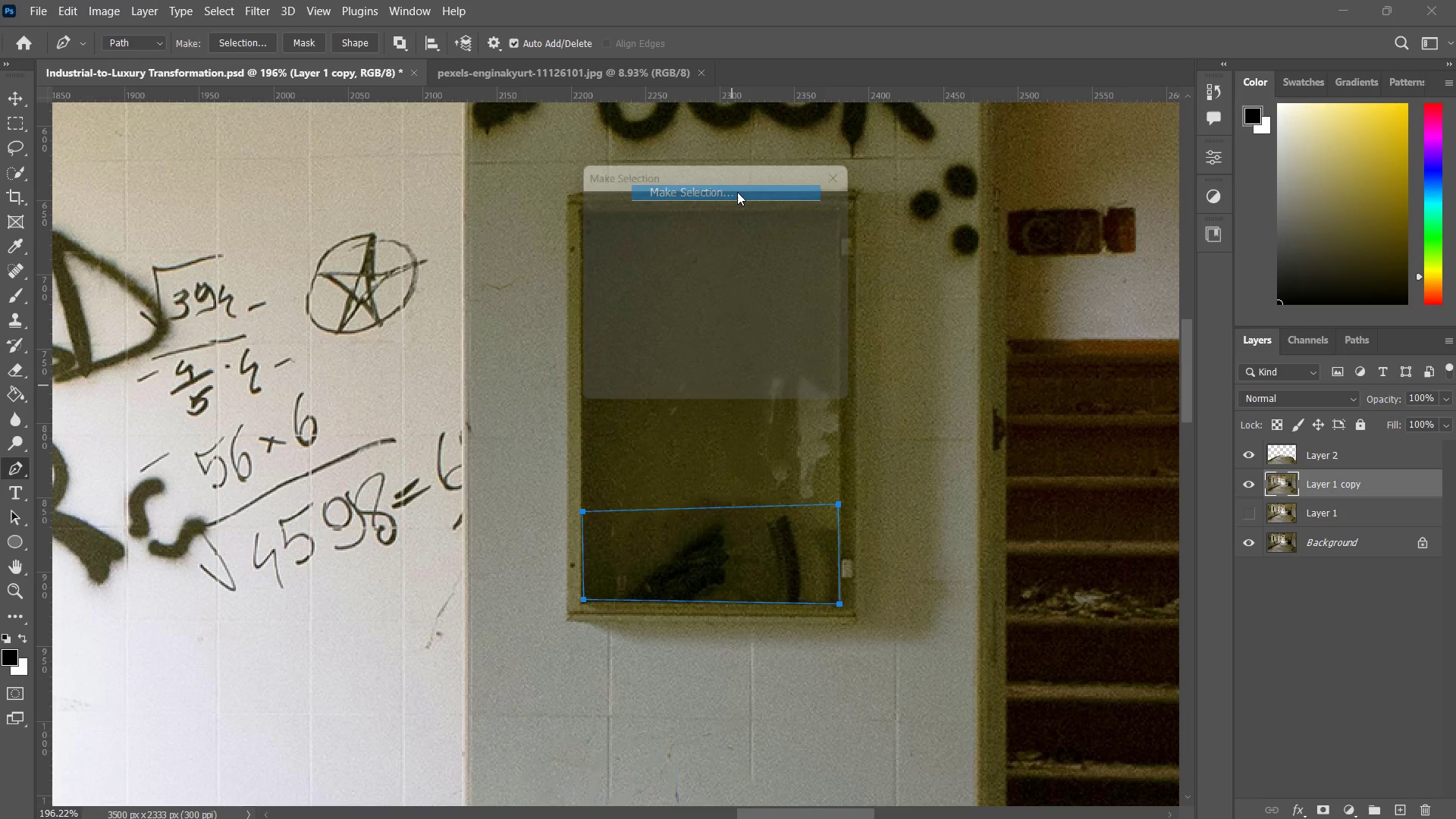 
key(Enter)
 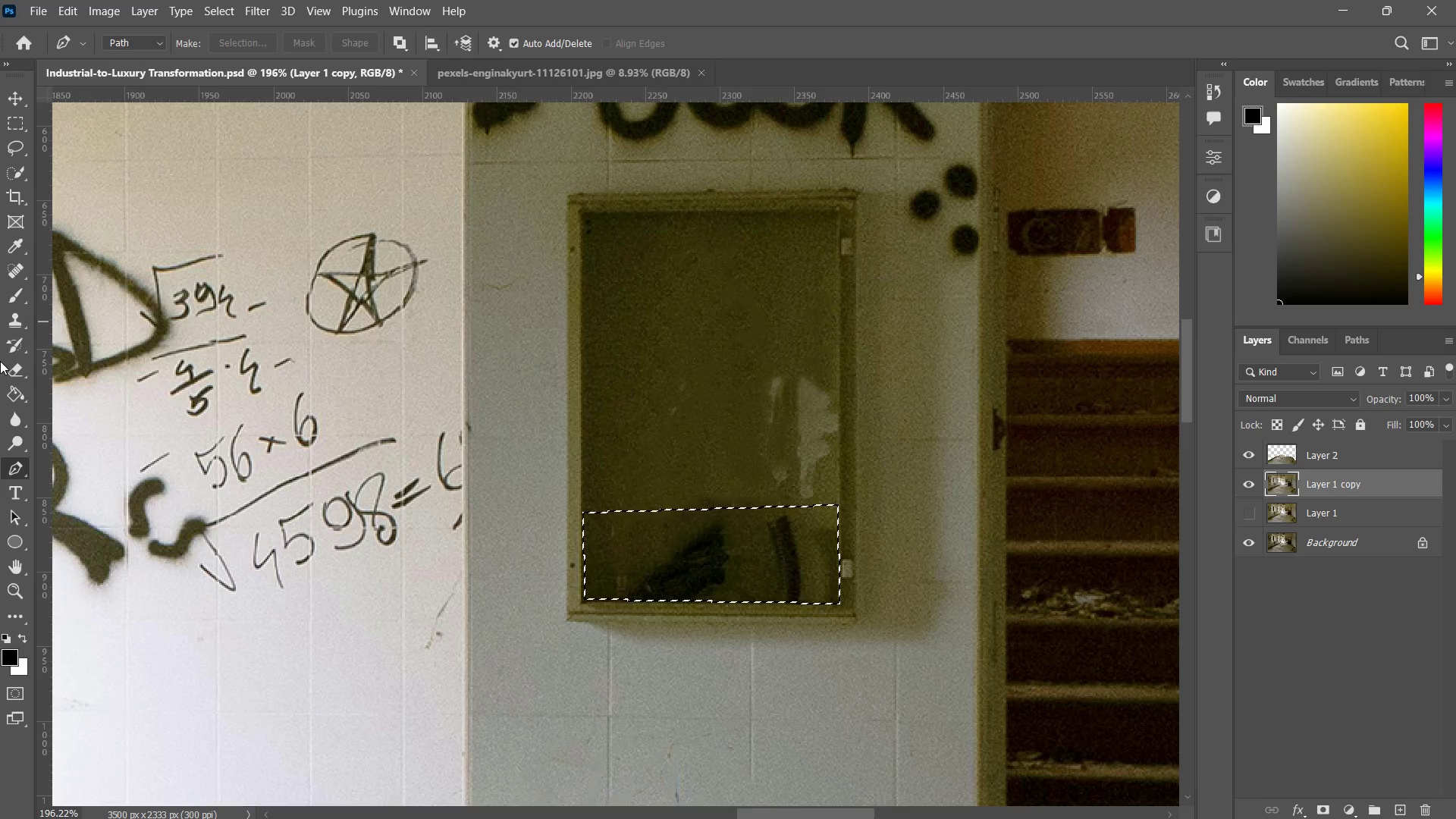 
right_click([13, 270])
 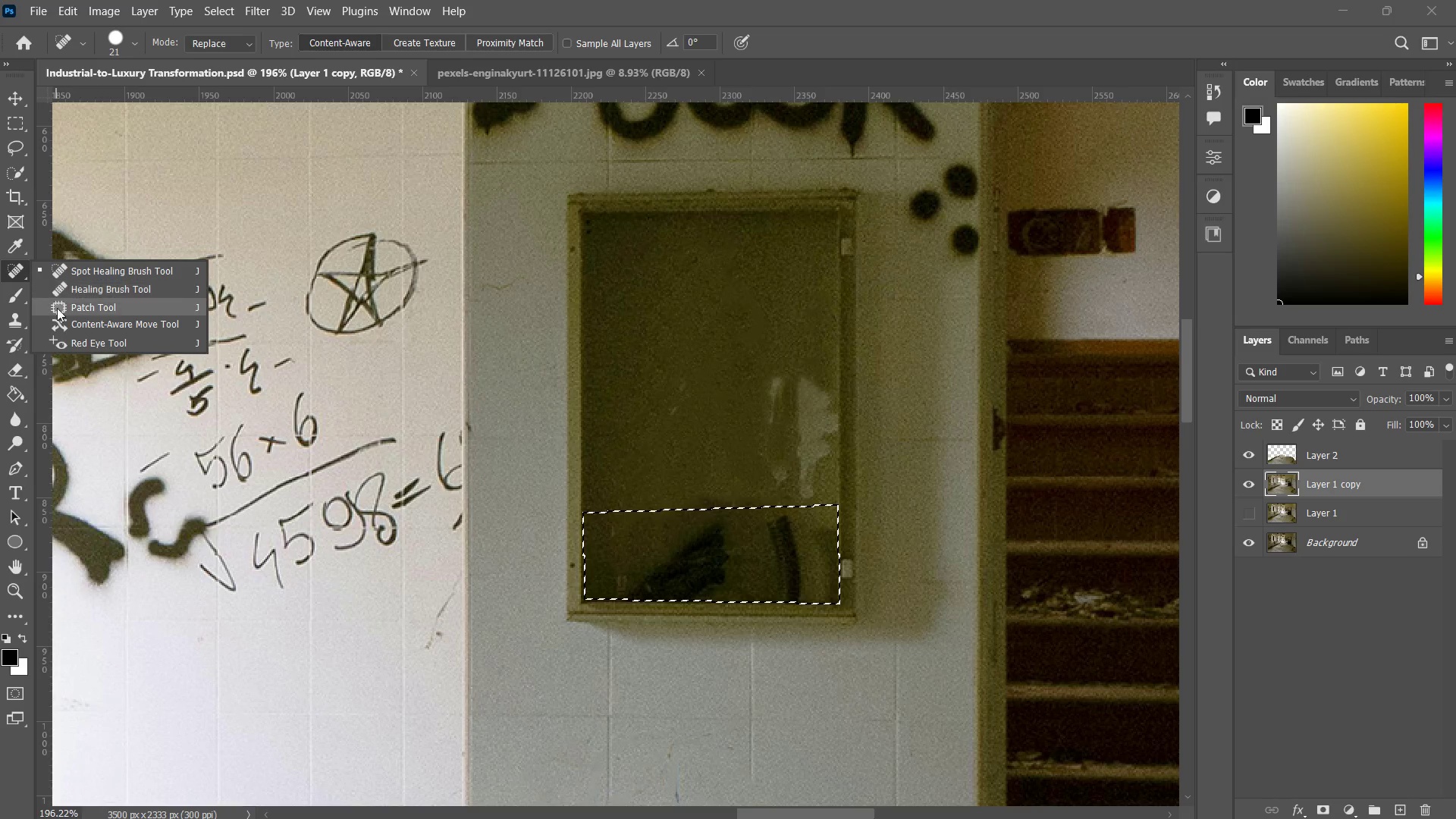 
left_click([57, 309])
 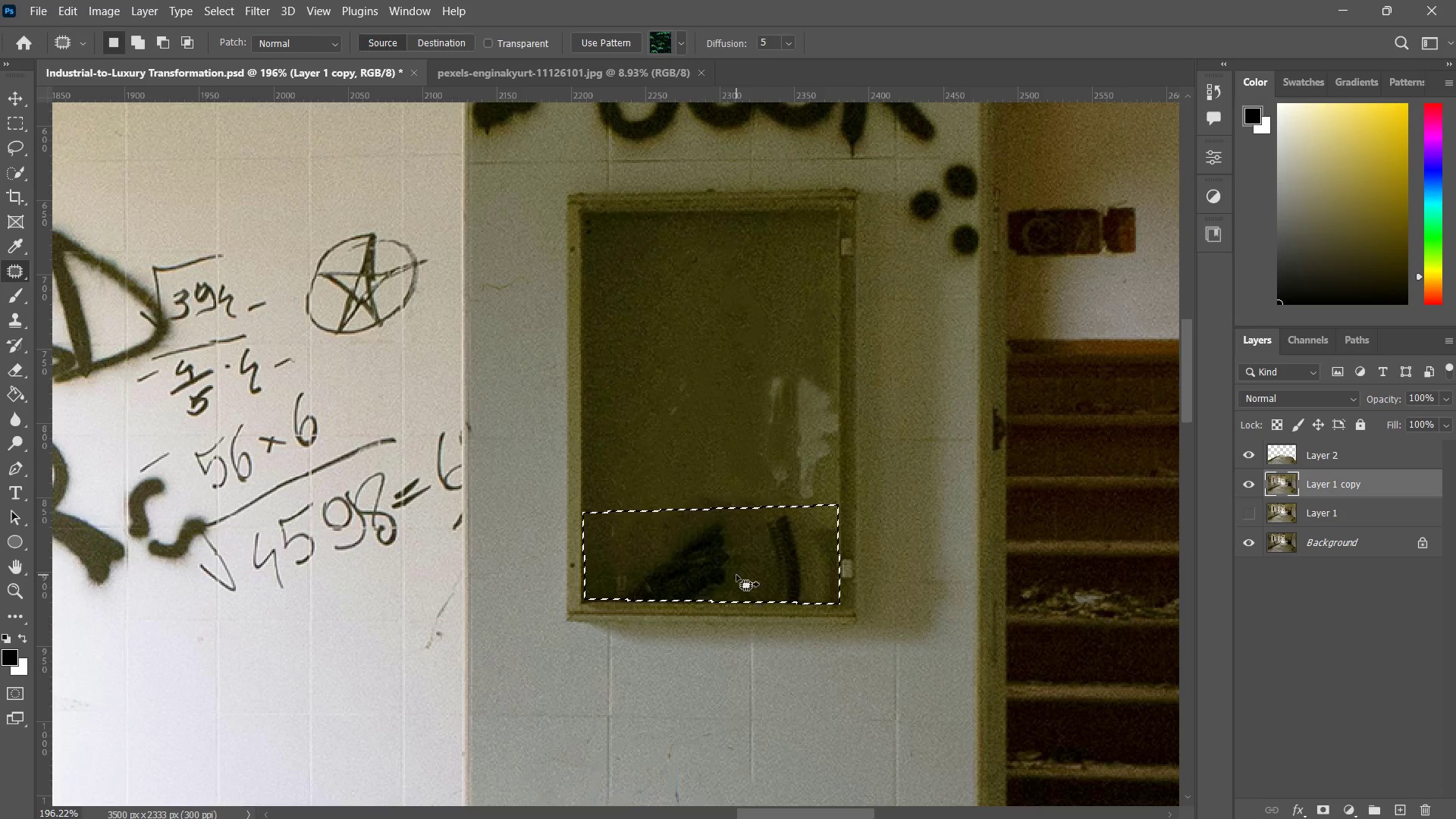 
left_click_drag(start_coordinate=[723, 563], to_coordinate=[718, 309])
 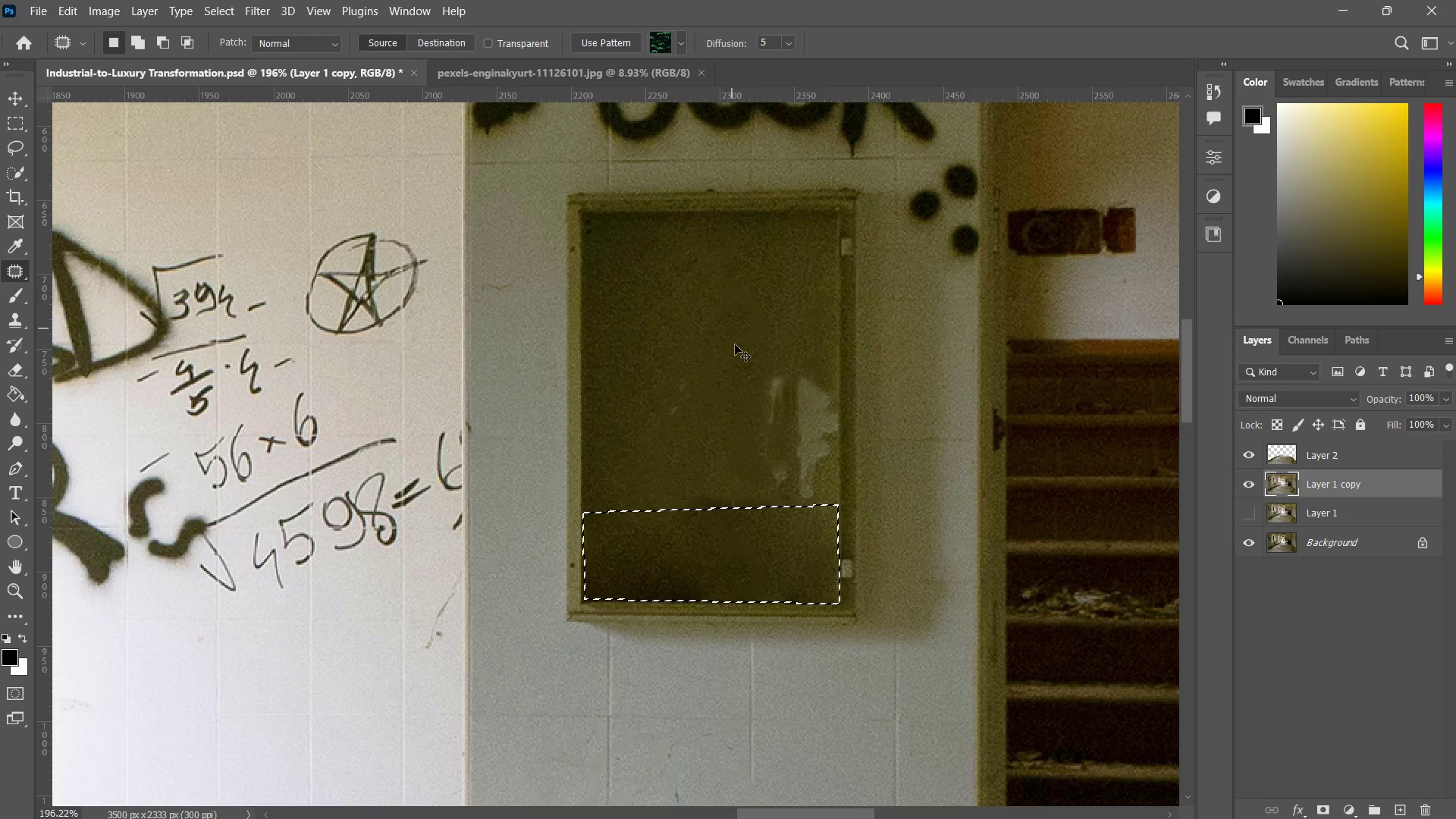 
hold_key(key=ShiftLeft, duration=0.83)
 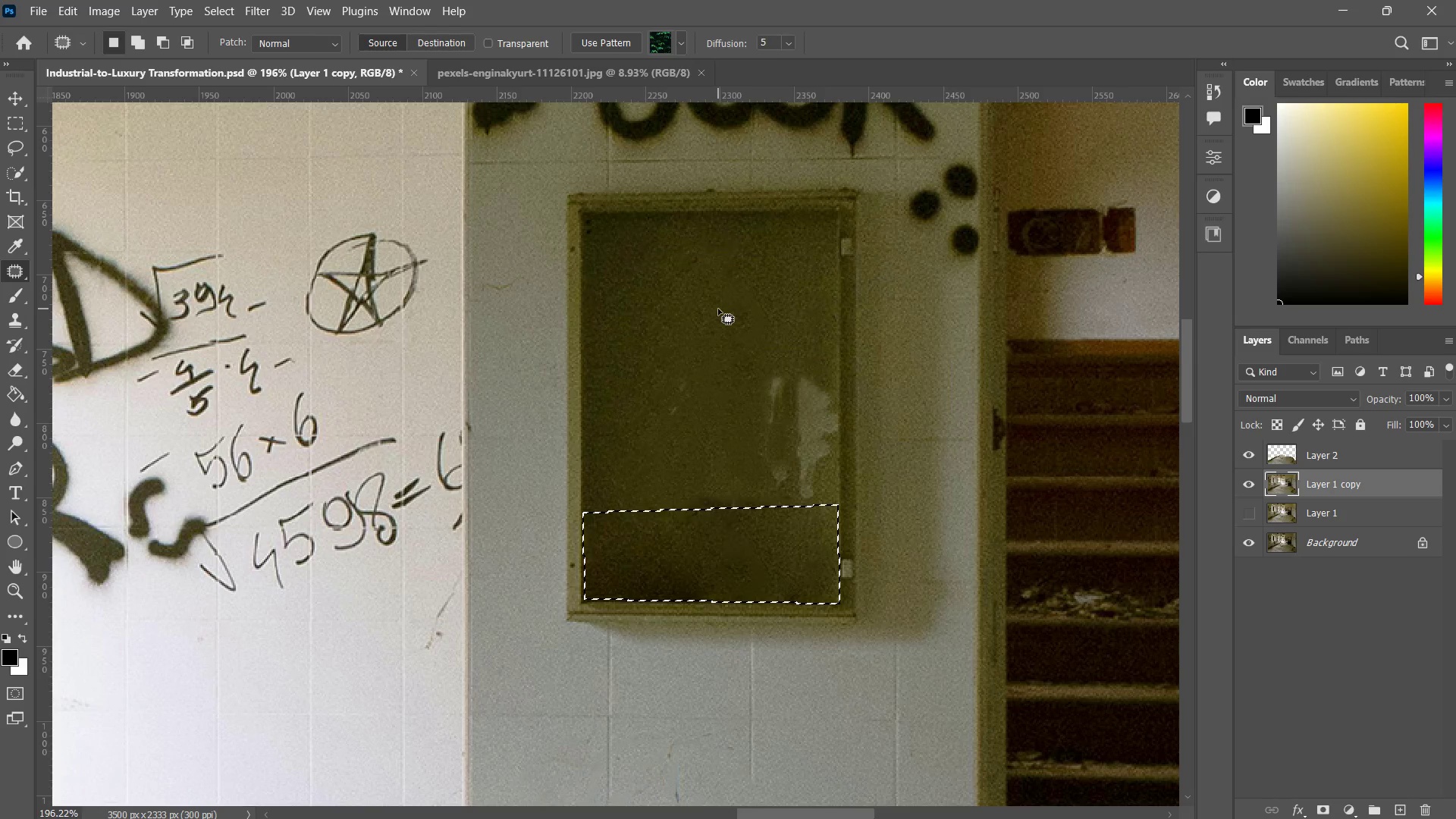 
key(Control+ControlLeft)
 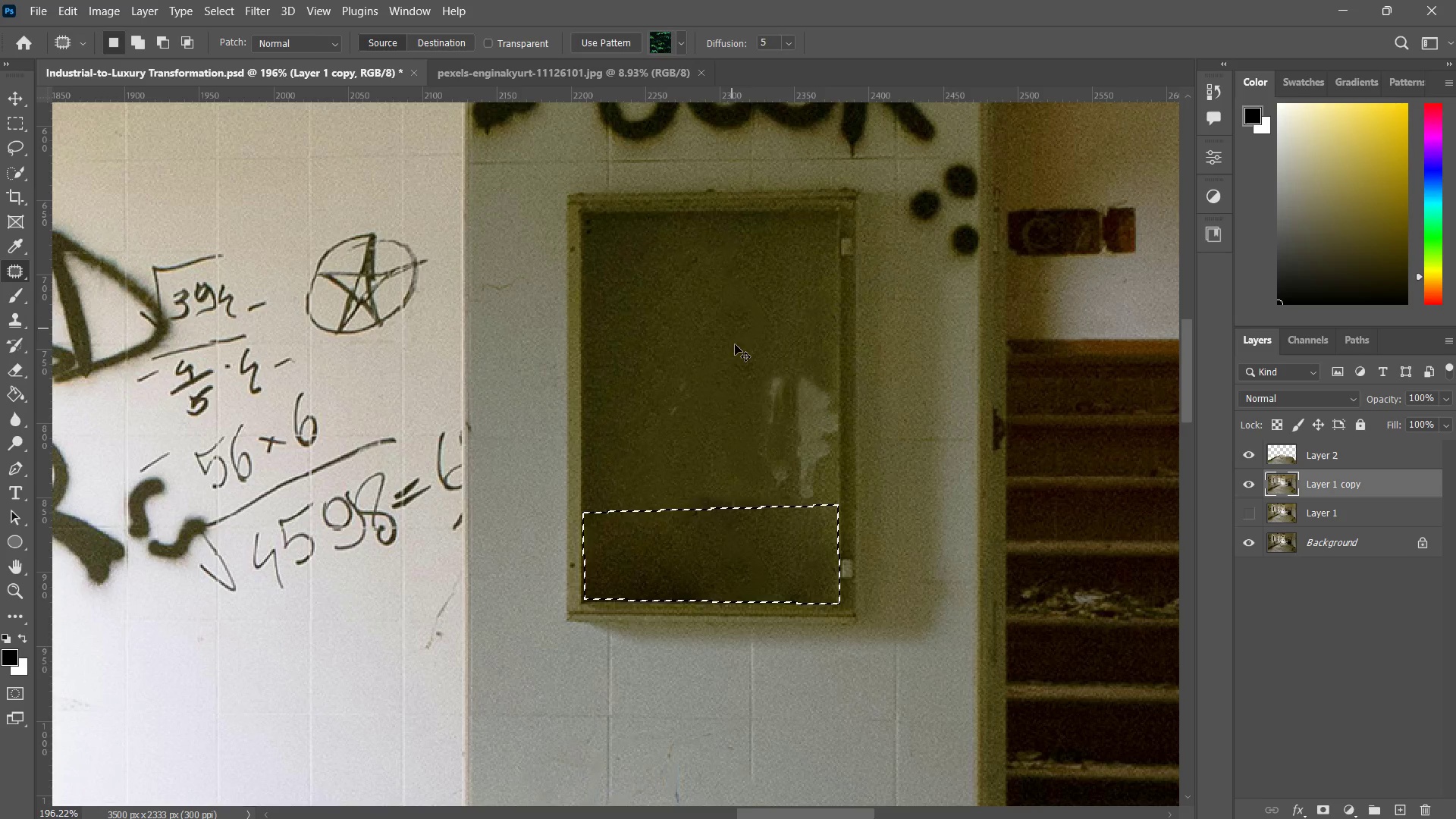 
key(Control+D)
 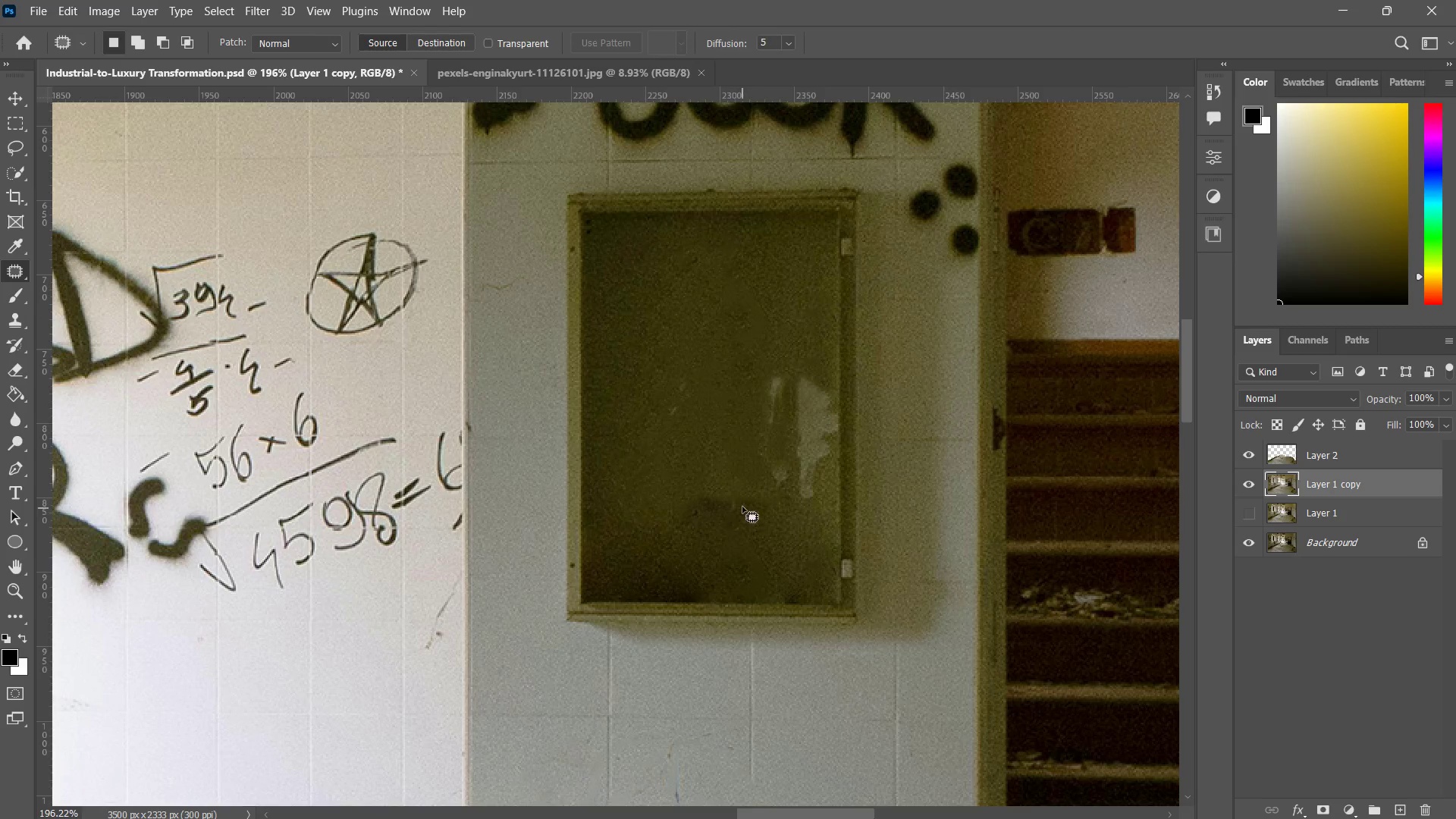 
left_click_drag(start_coordinate=[745, 491], to_coordinate=[775, 505])
 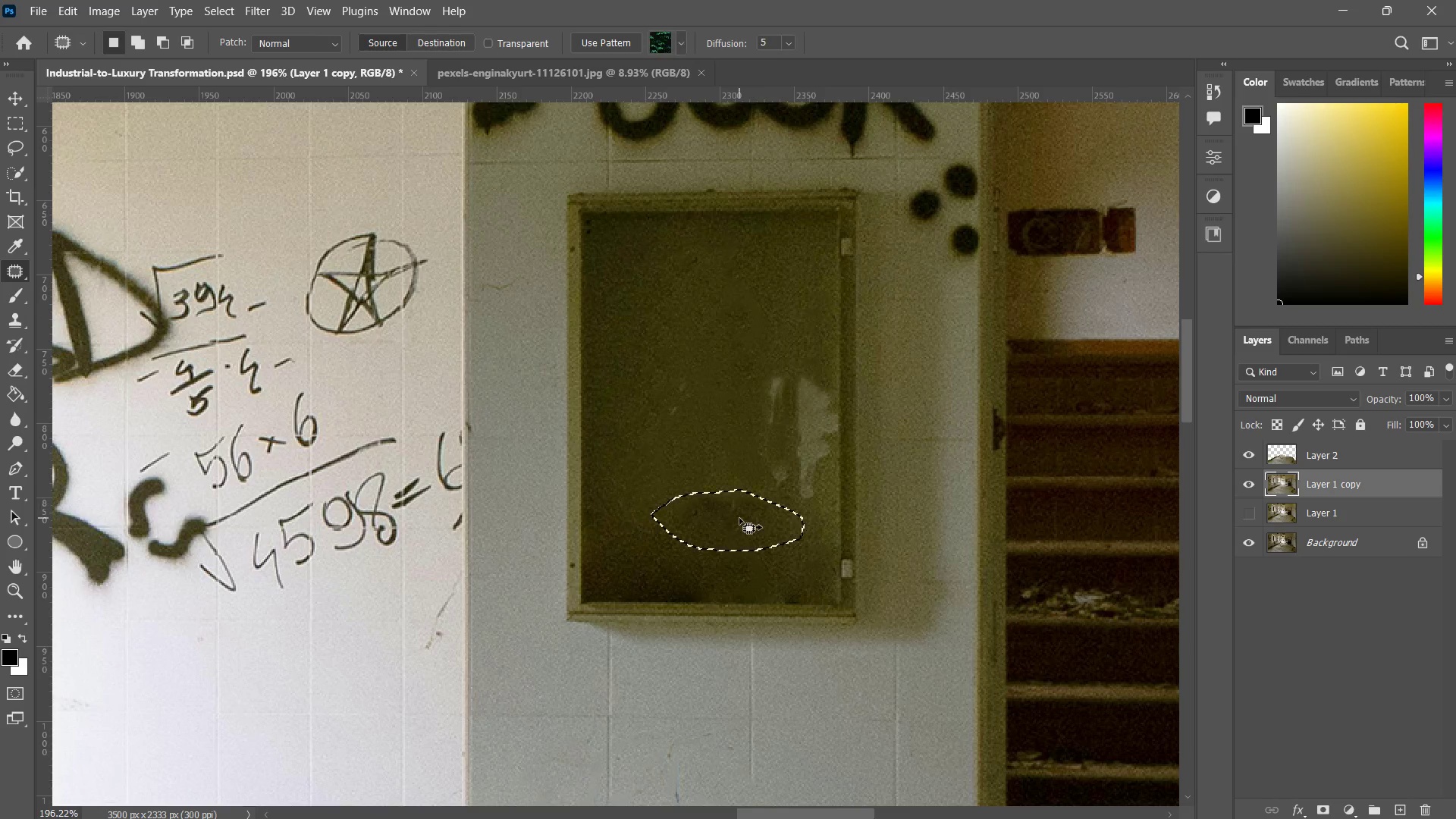 
left_click_drag(start_coordinate=[739, 518], to_coordinate=[689, 381])
 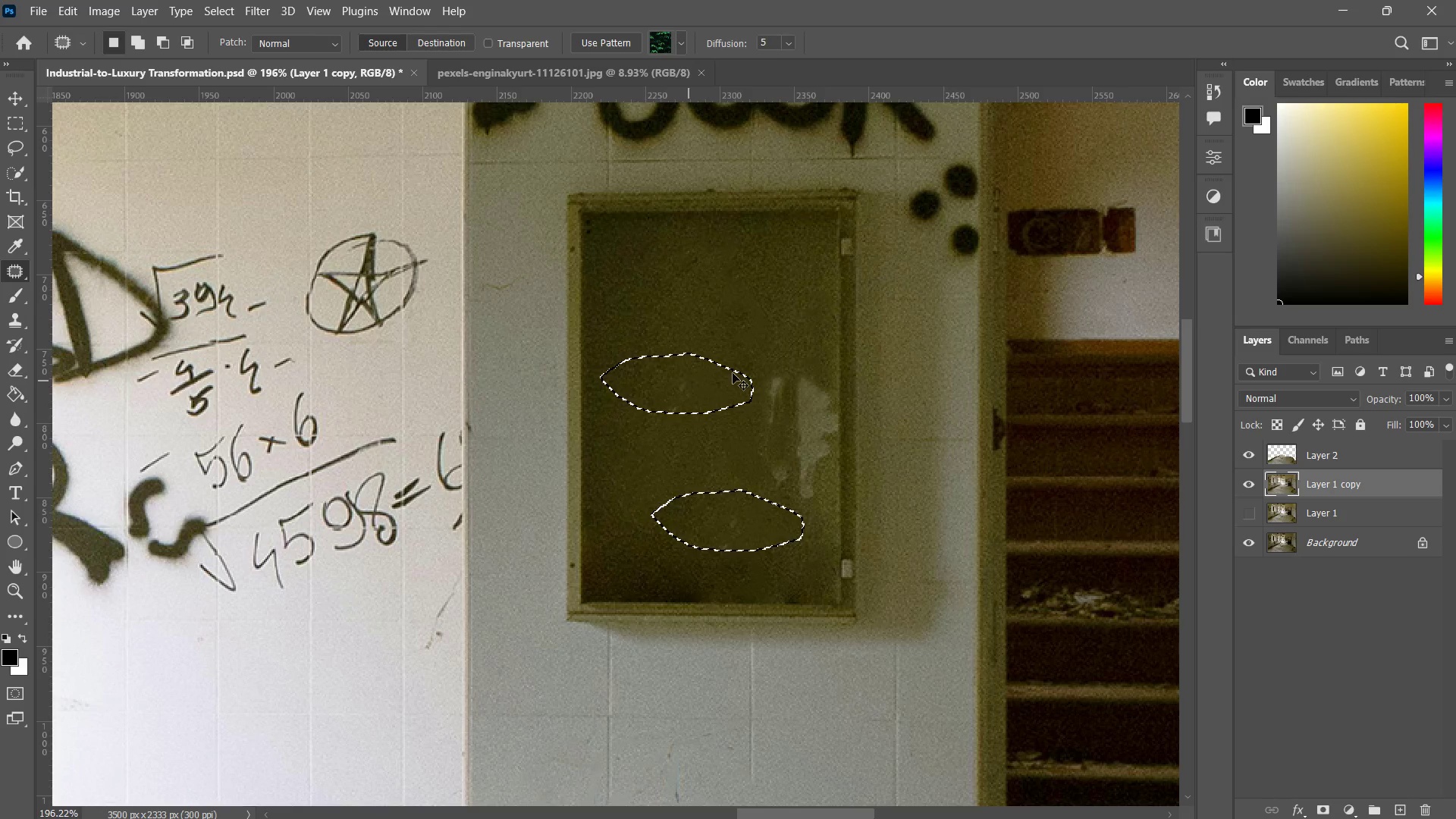 
key(Control+ControlLeft)
 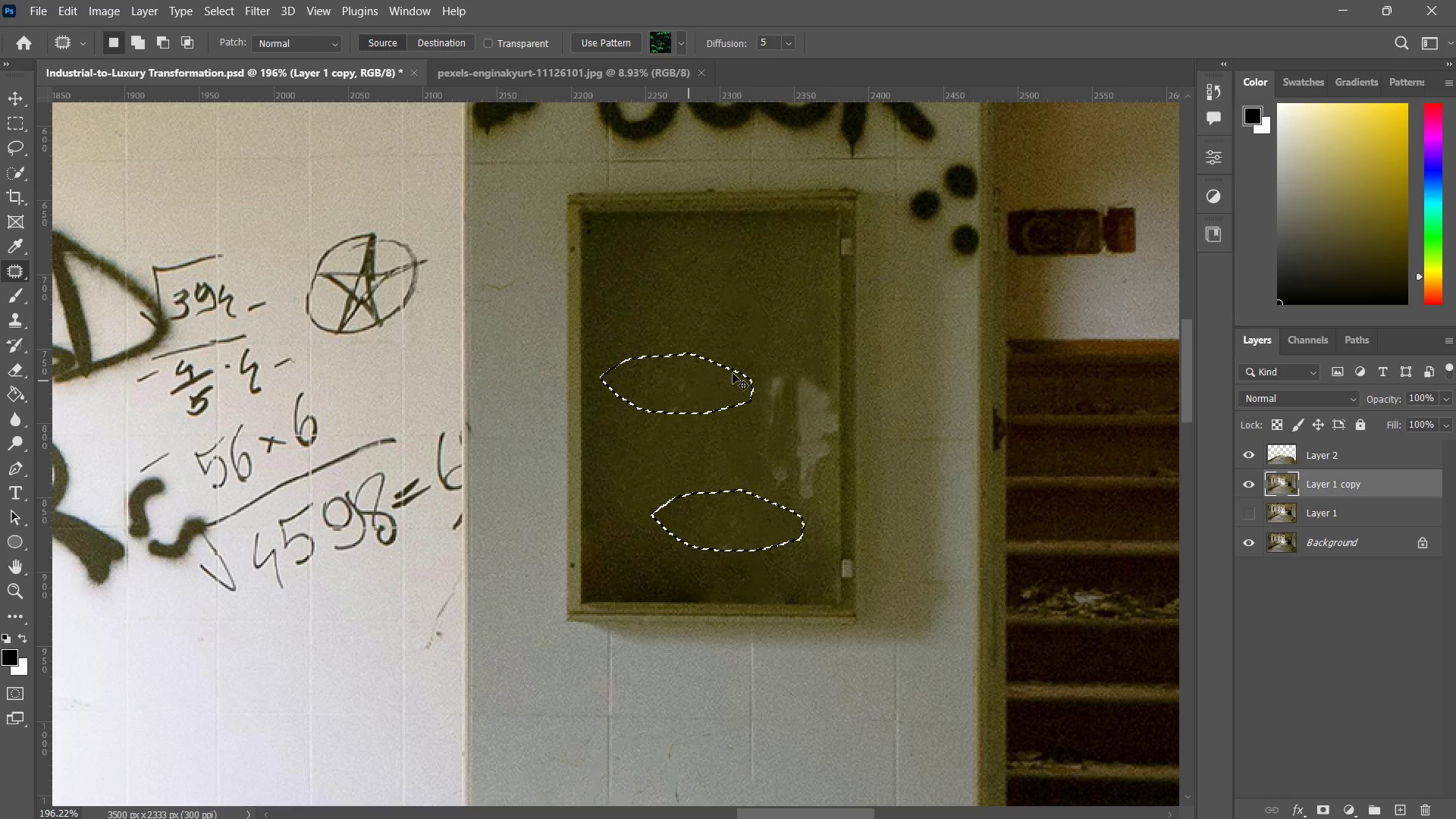 
key(Control+D)
 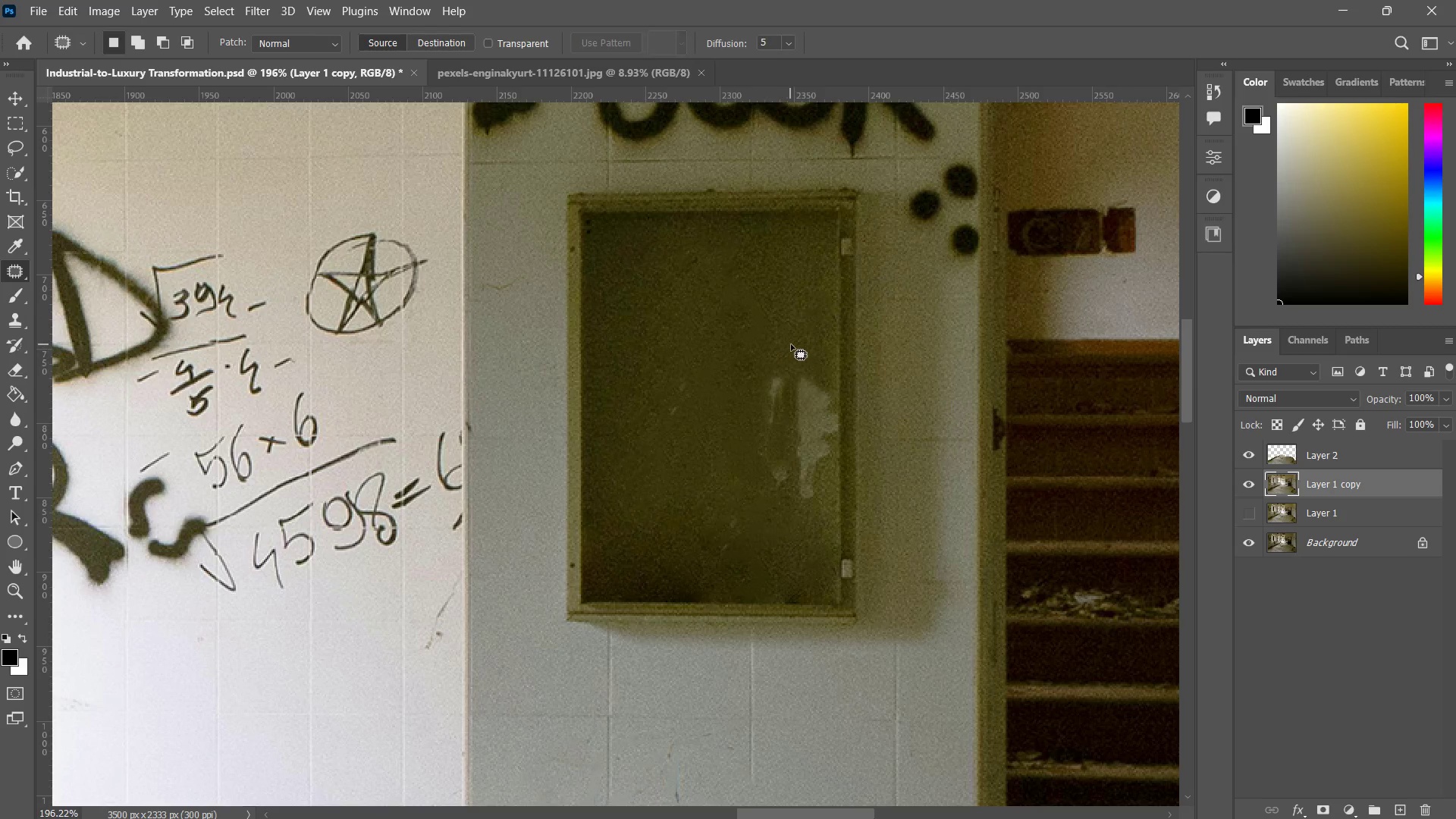 
left_click_drag(start_coordinate=[790, 344], to_coordinate=[781, 342])
 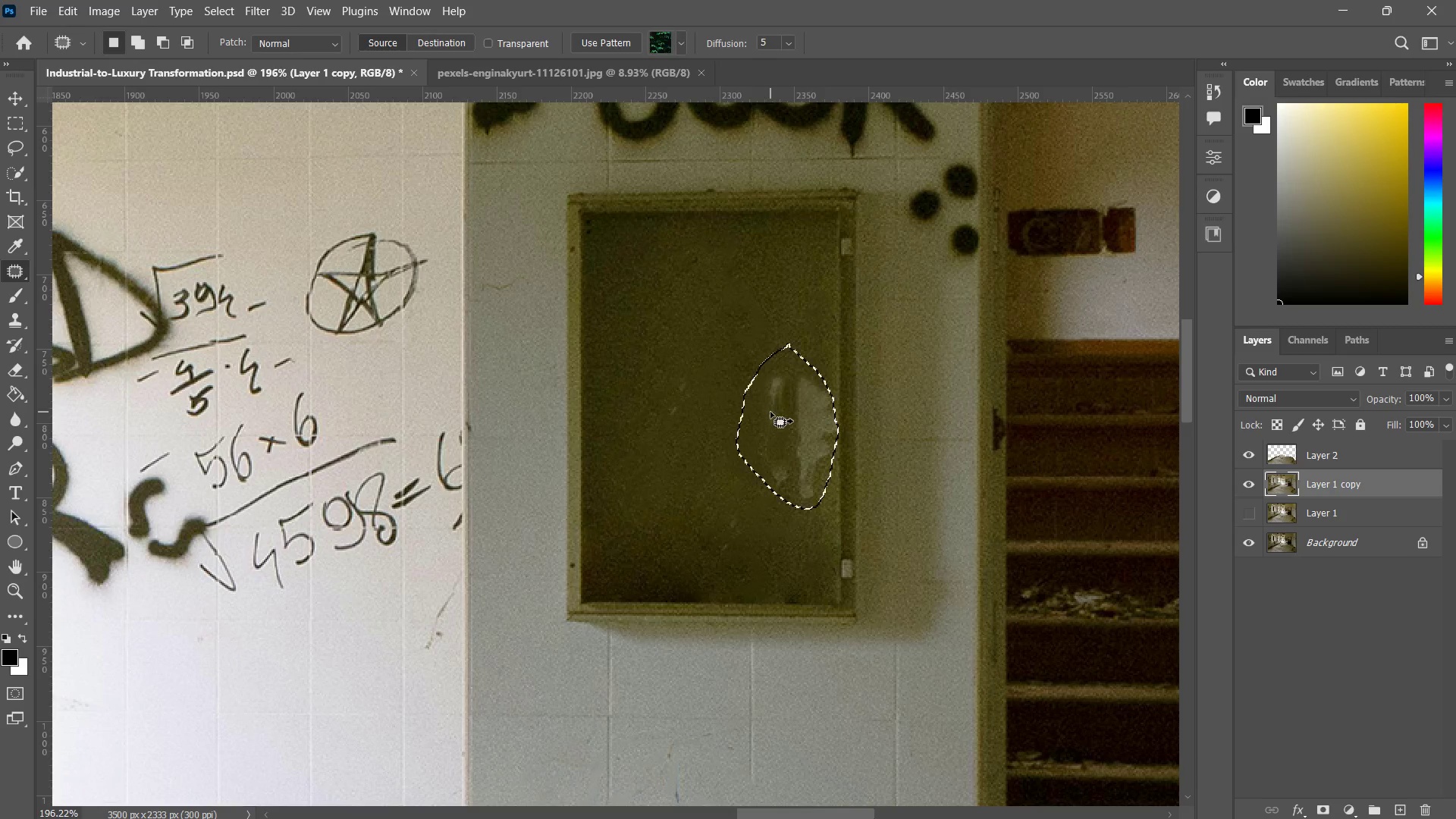 
left_click_drag(start_coordinate=[770, 412], to_coordinate=[657, 338])
 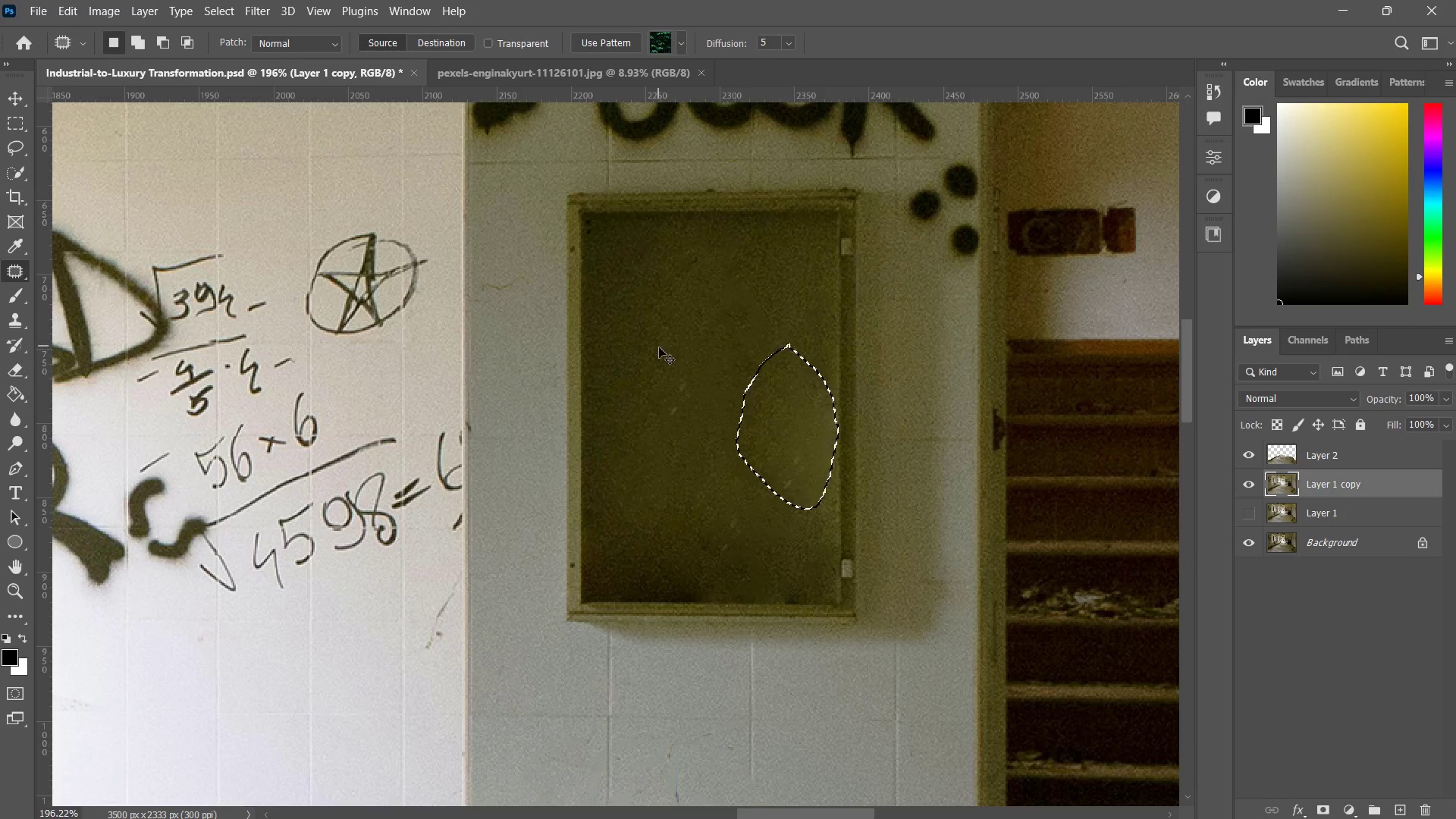 
key(Control+ControlLeft)
 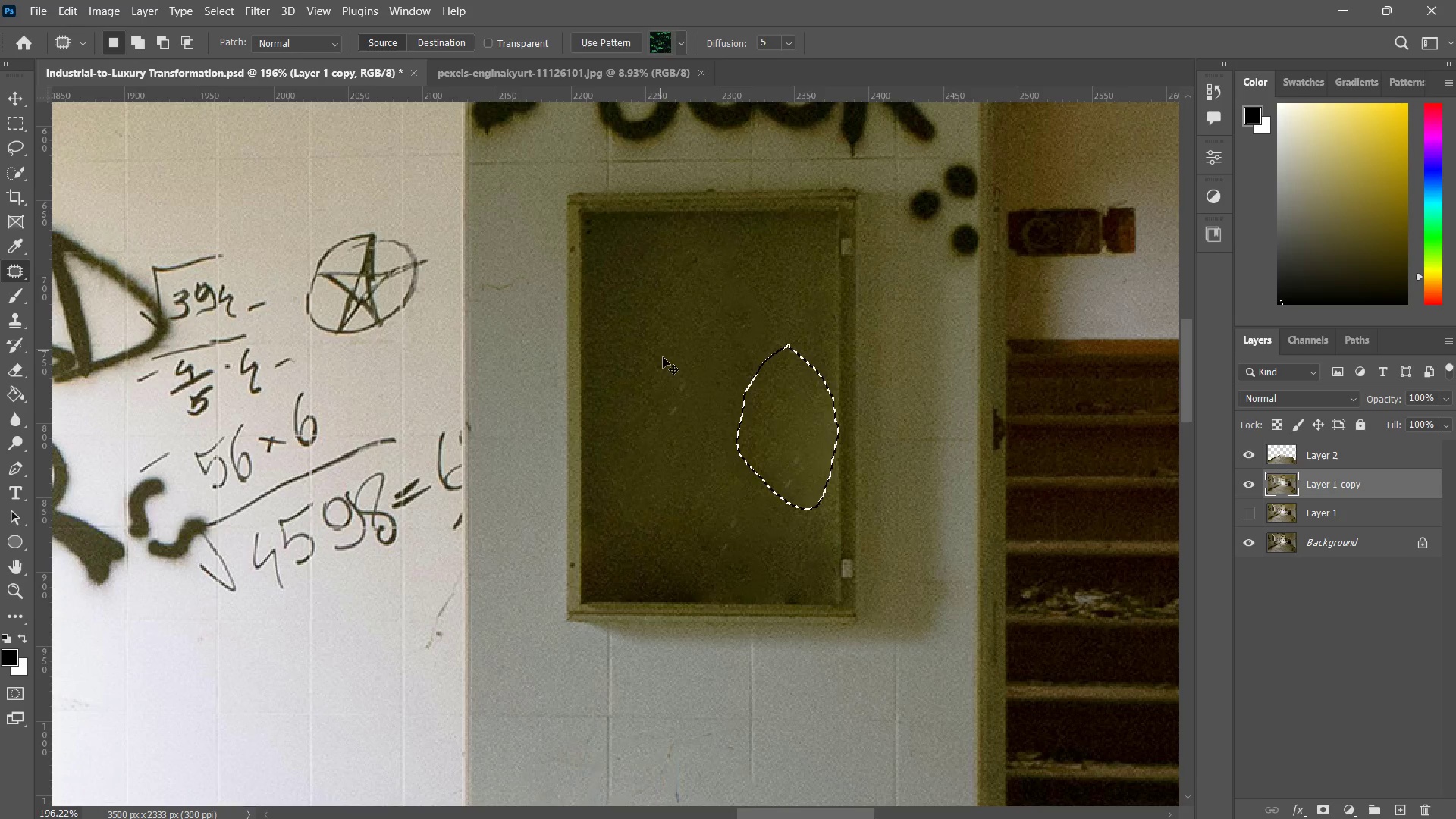 
key(Control+D)
 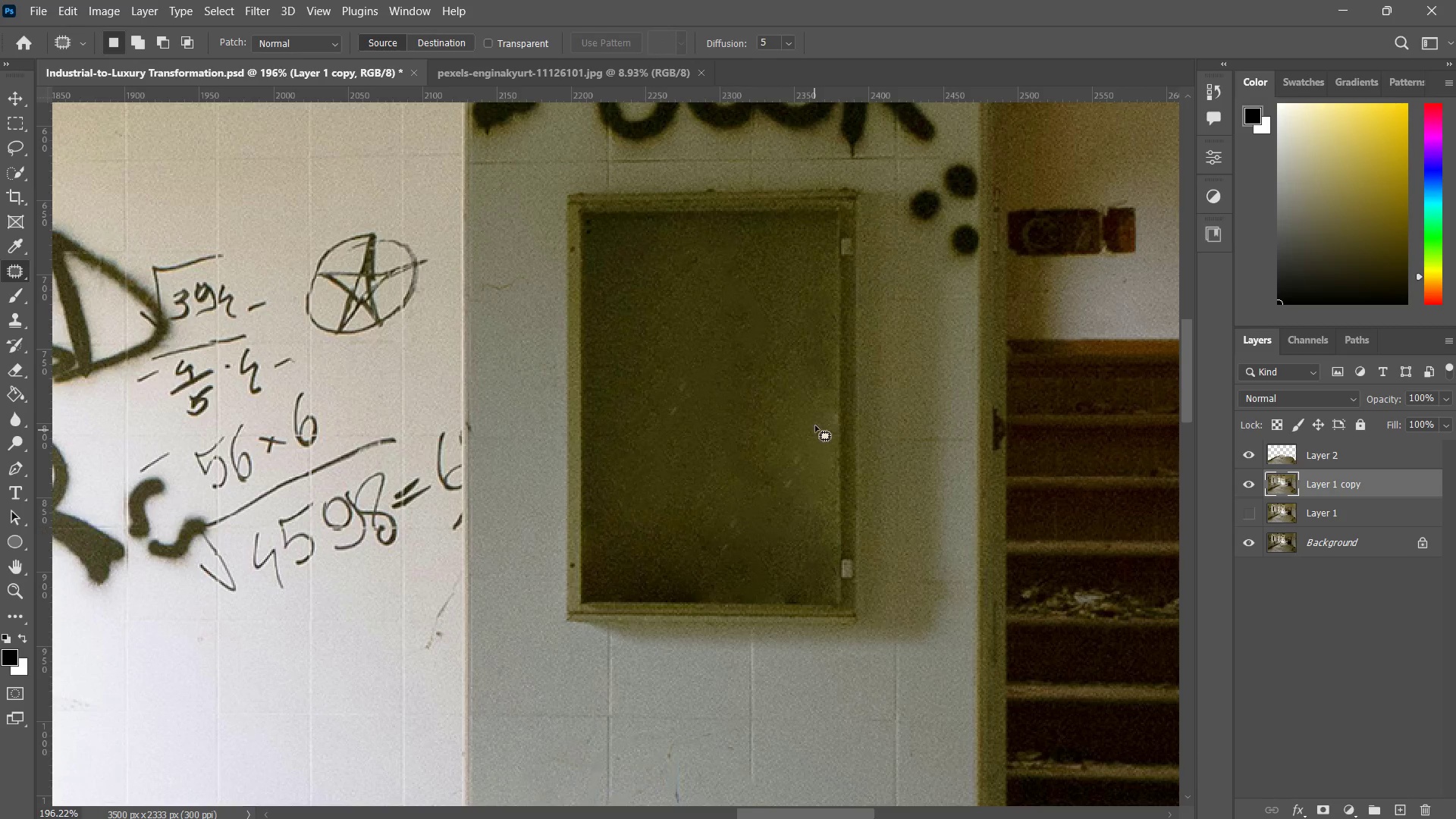 
left_click_drag(start_coordinate=[821, 401], to_coordinate=[809, 421])
 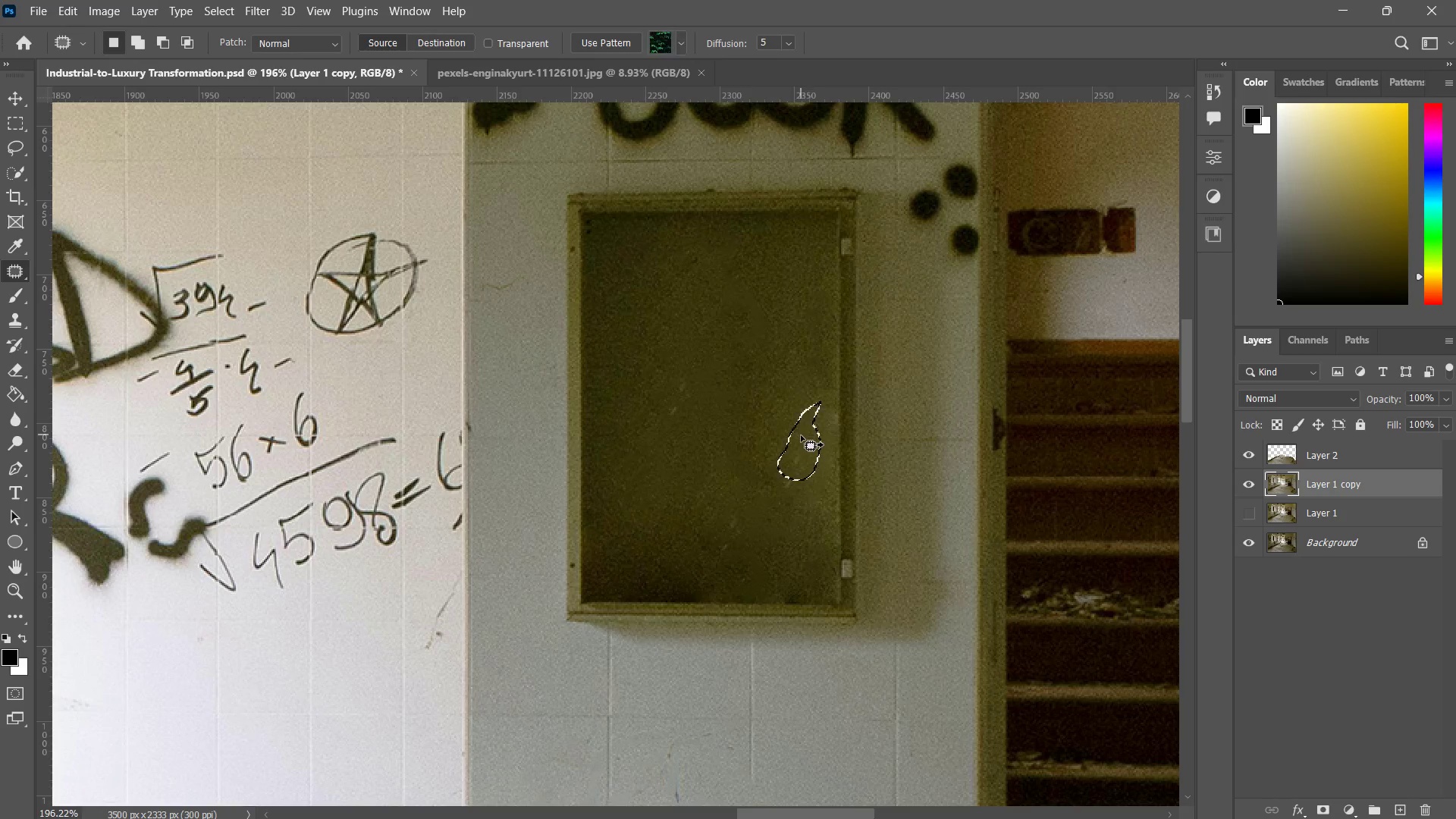 
left_click_drag(start_coordinate=[801, 435], to_coordinate=[730, 388])
 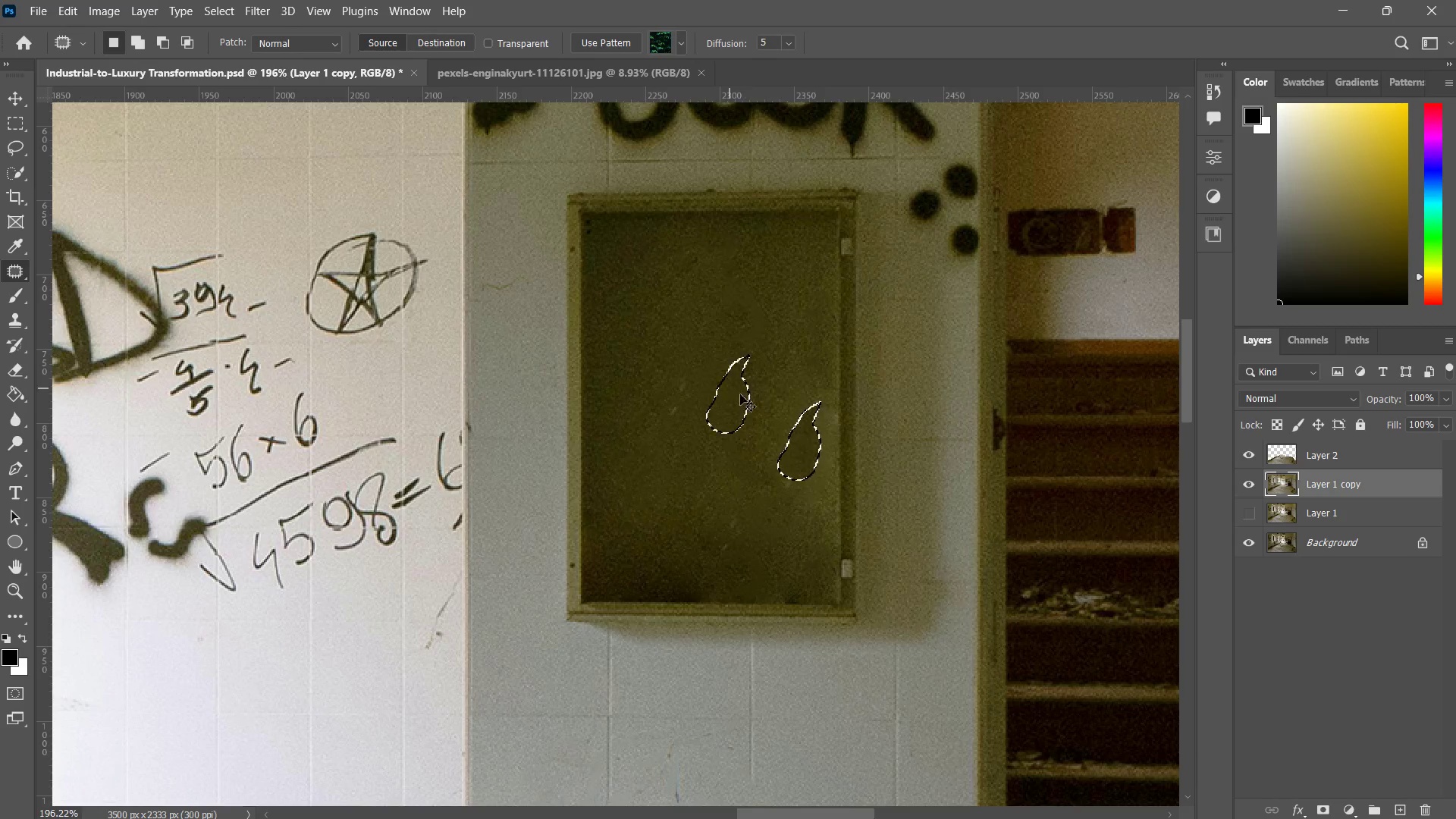 
key(Control+ControlLeft)
 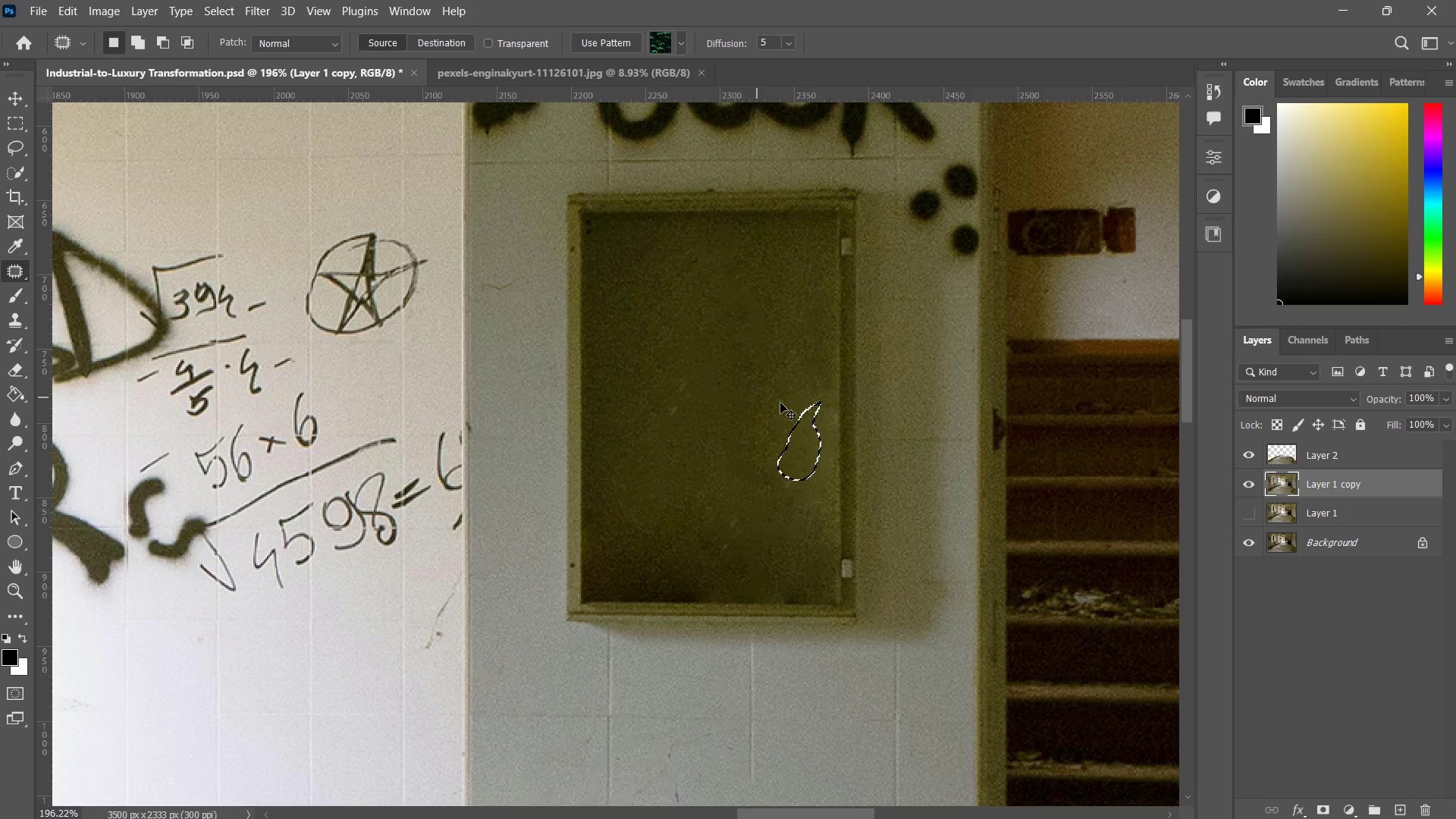 
key(Control+D)
 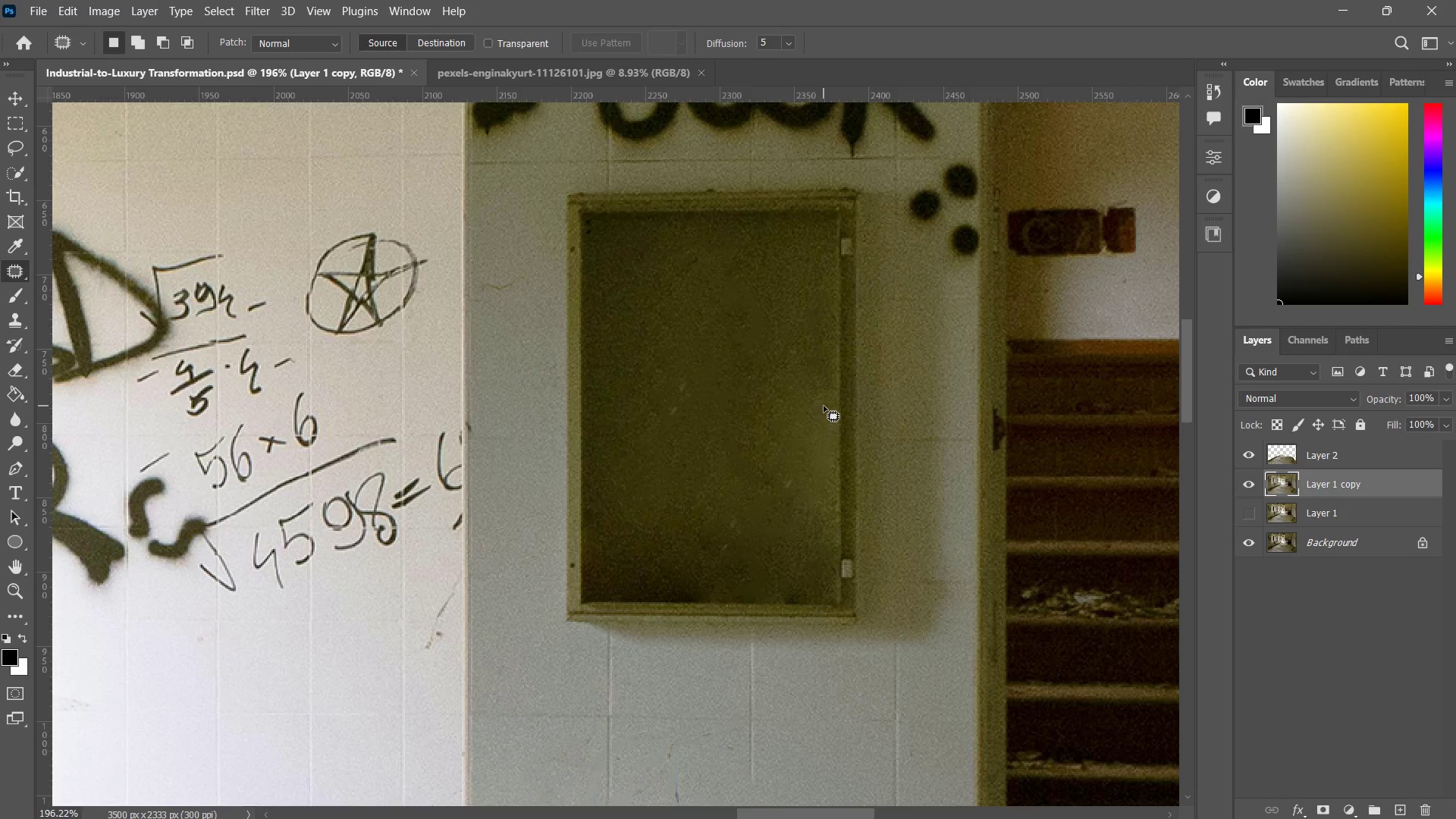 
left_click_drag(start_coordinate=[824, 406], to_coordinate=[811, 400])
 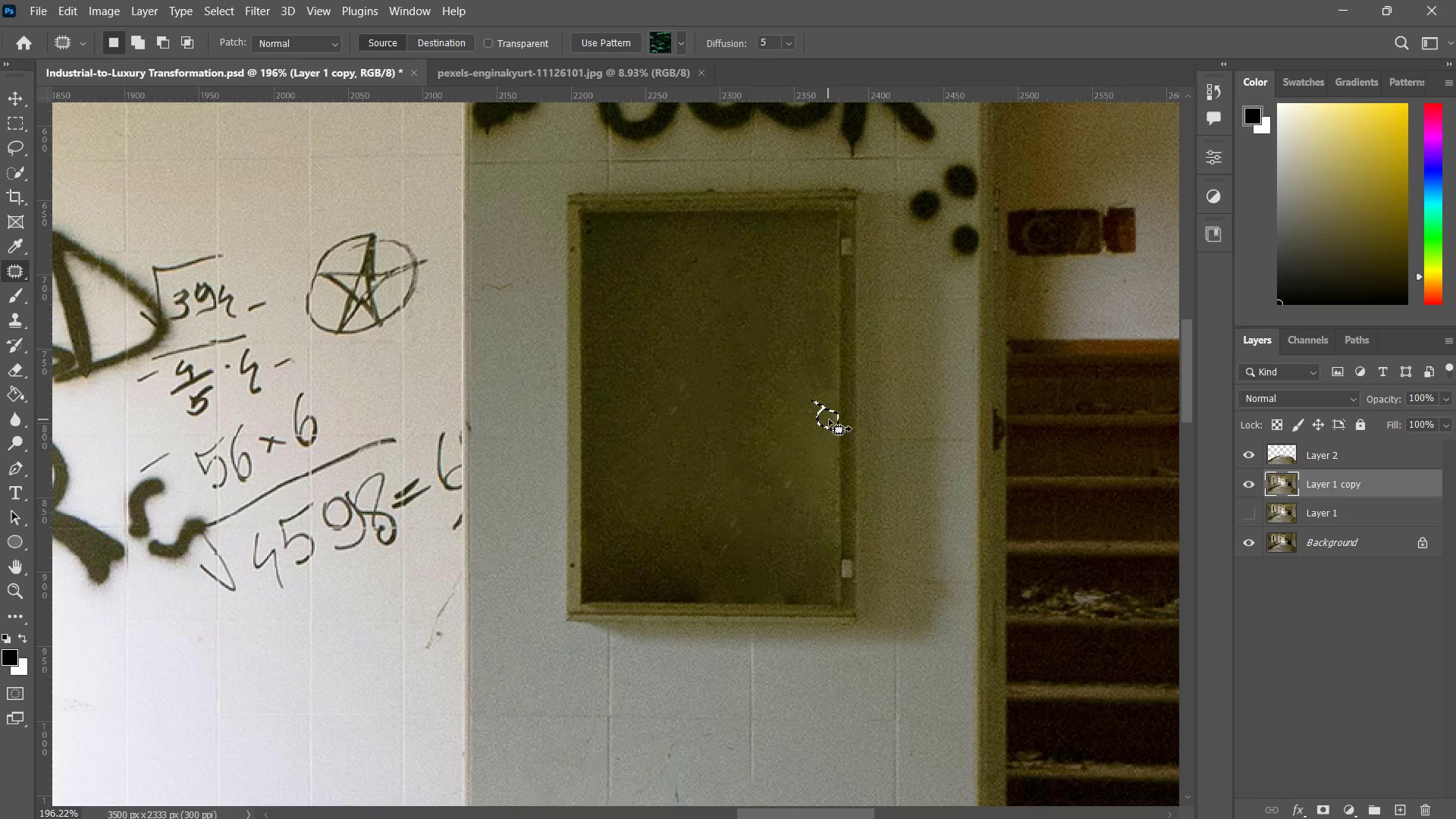 
left_click_drag(start_coordinate=[827, 416], to_coordinate=[756, 400])
 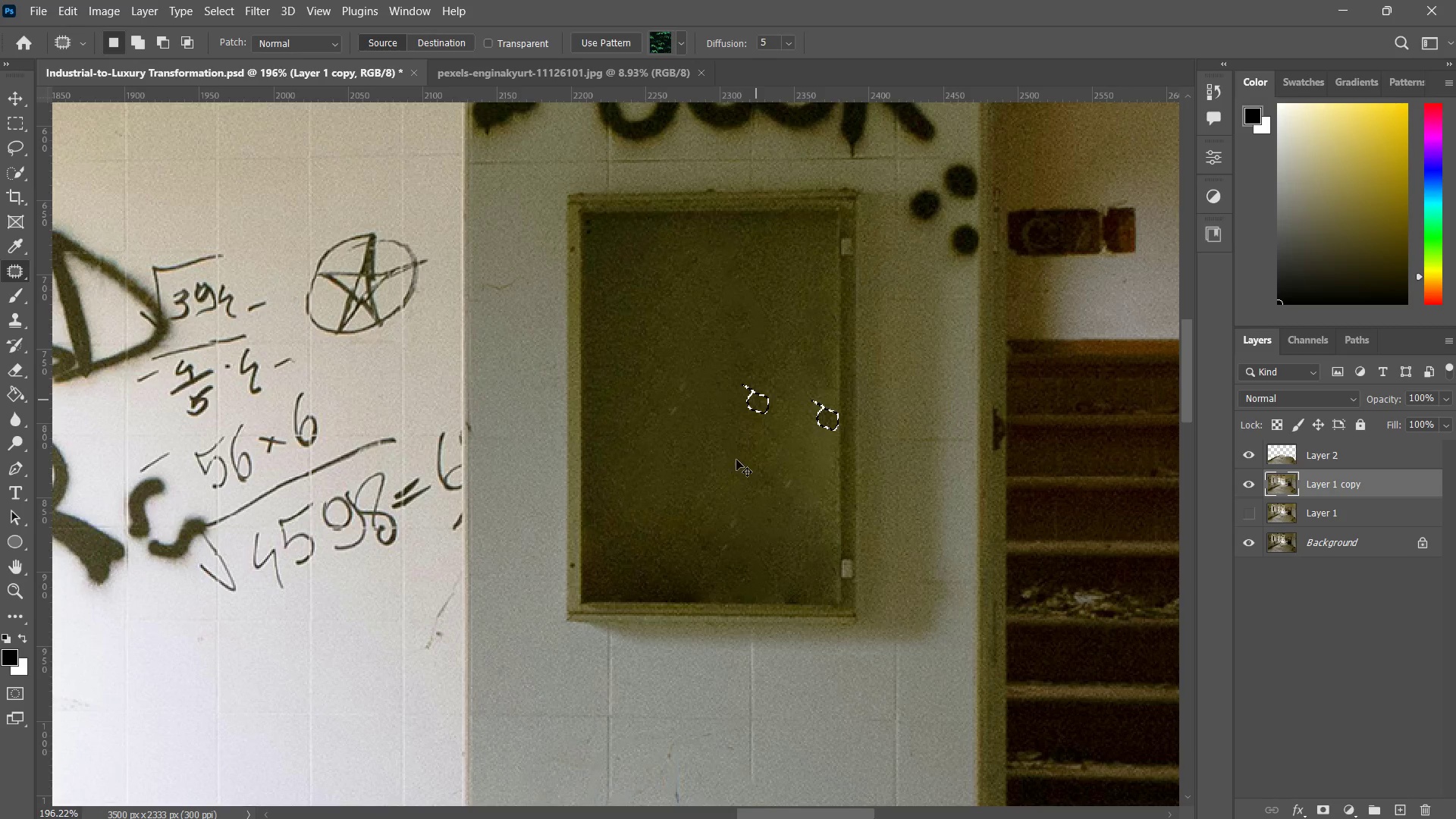 
key(Control+ControlLeft)
 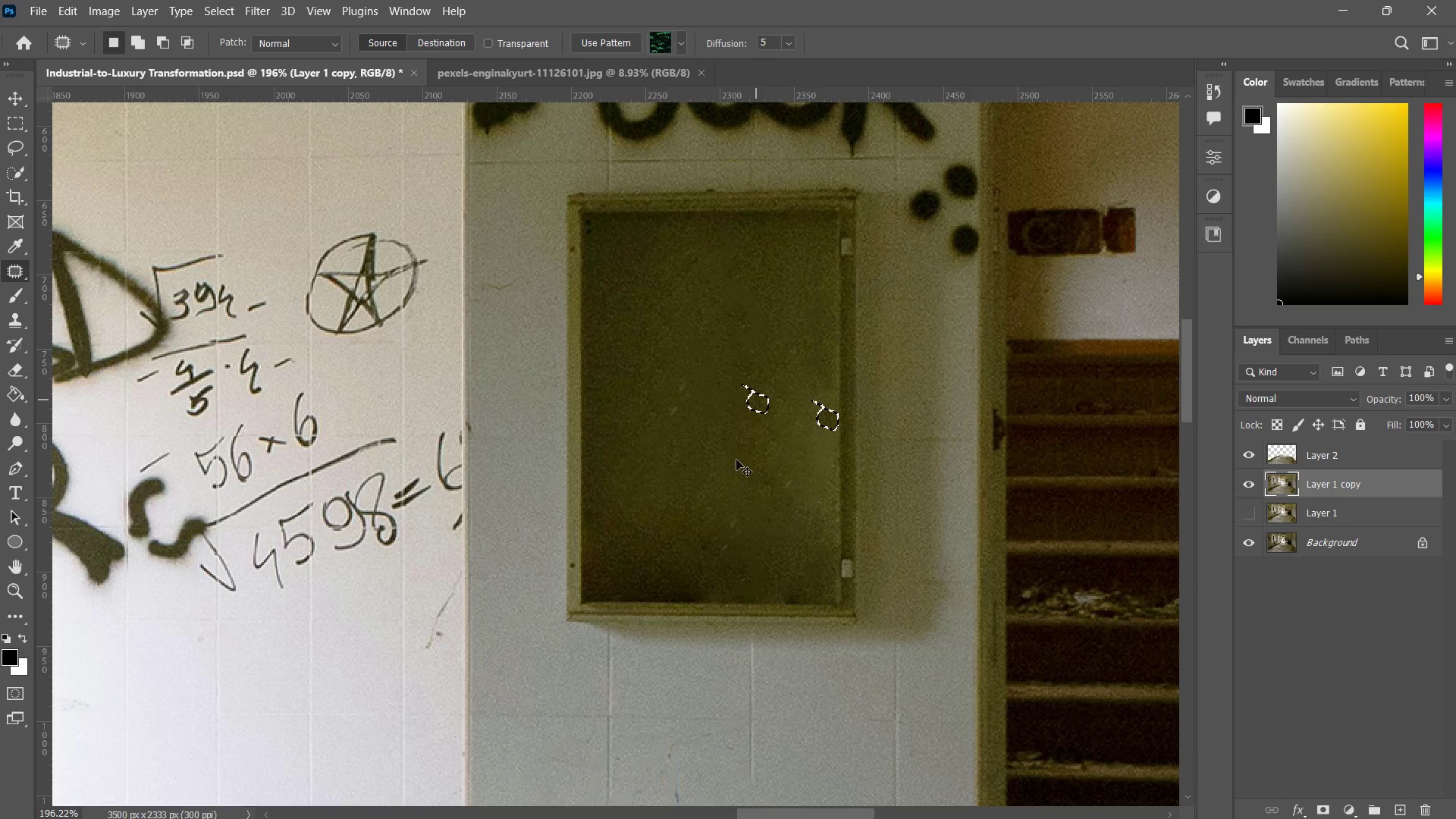 
key(Control+D)
 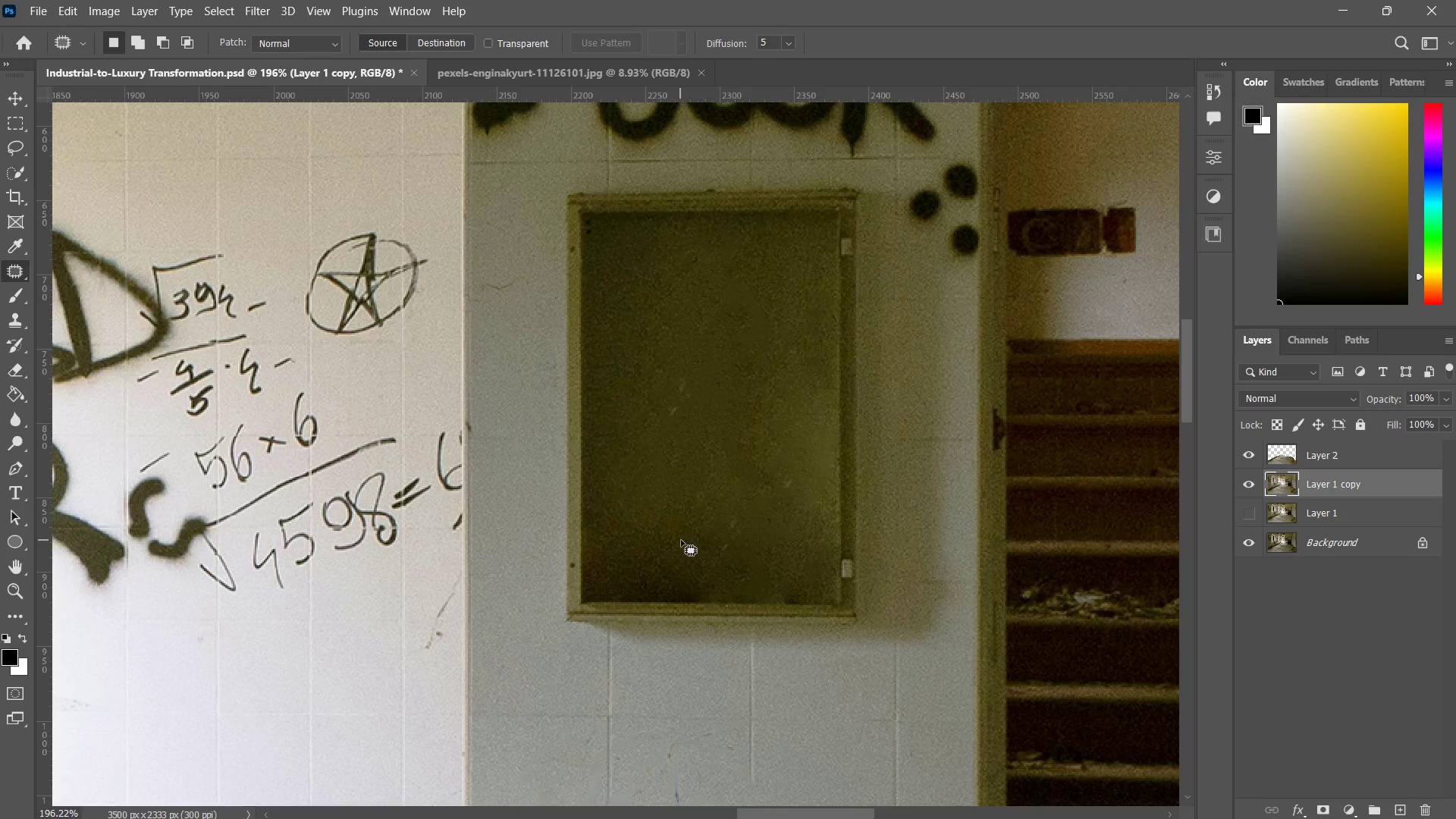 
left_click_drag(start_coordinate=[676, 536], to_coordinate=[694, 535])
 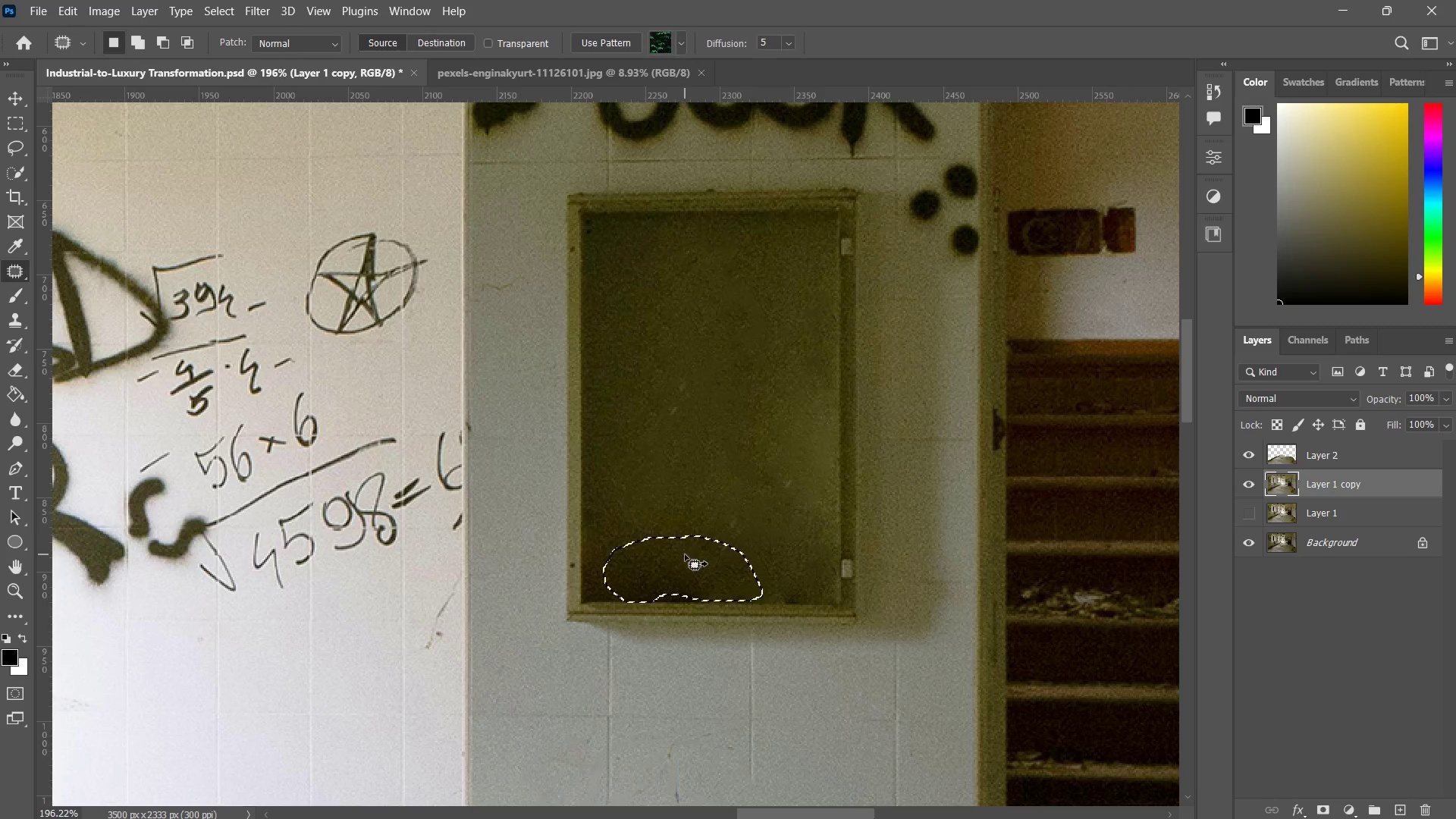 
left_click_drag(start_coordinate=[685, 554], to_coordinate=[676, 453])
 